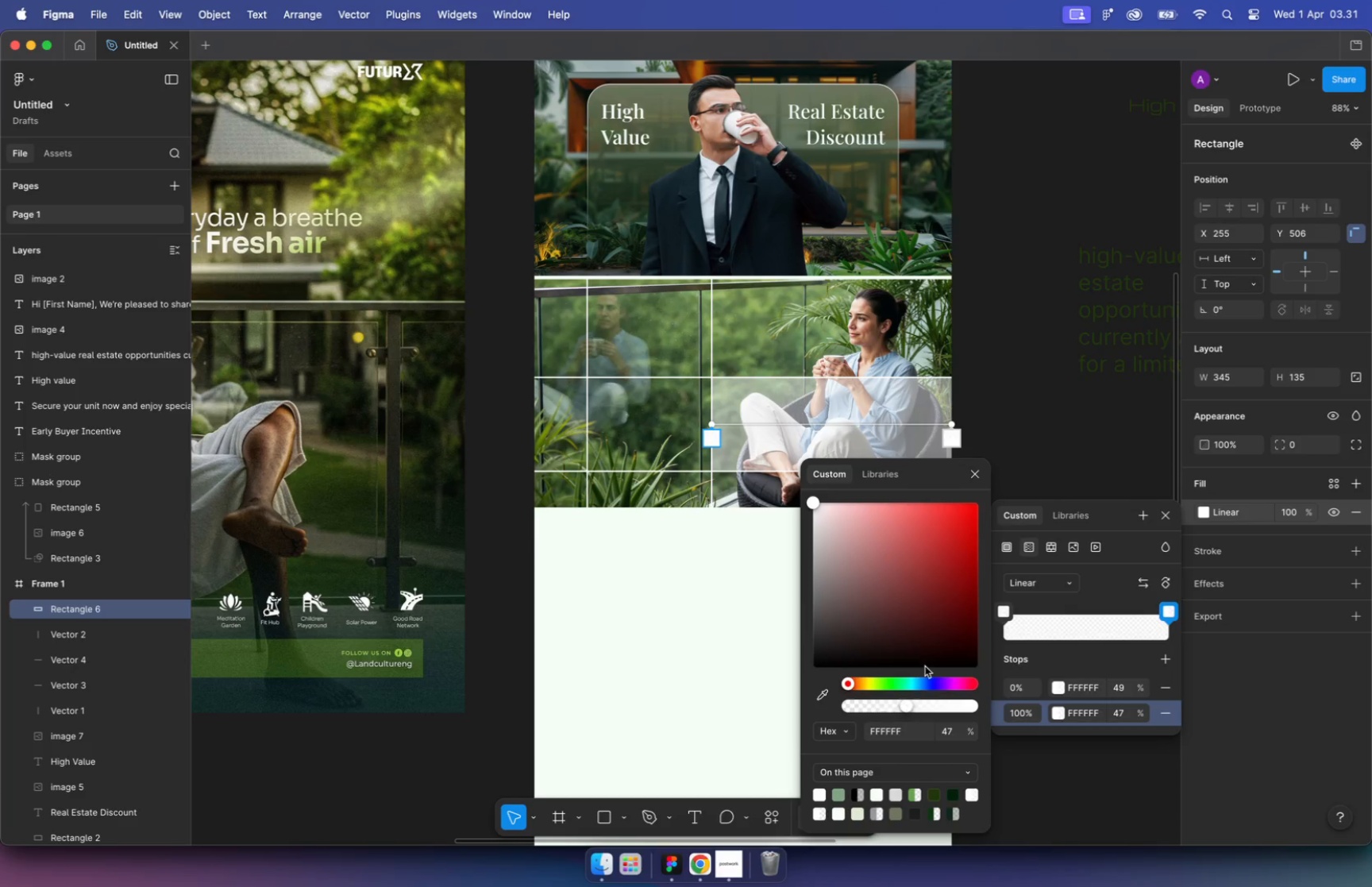 
left_click([824, 469])
 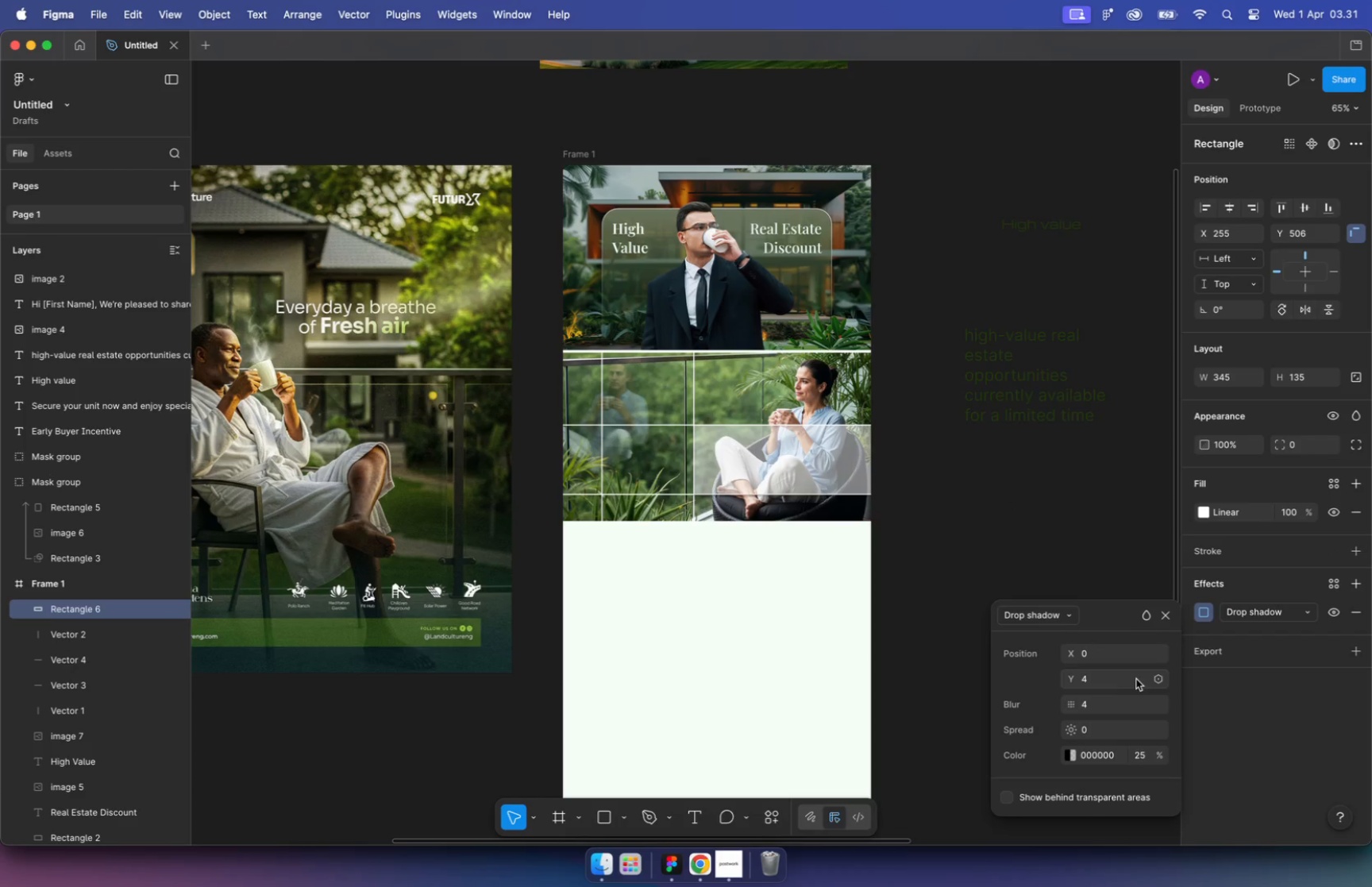 
left_click([1059, 615])
 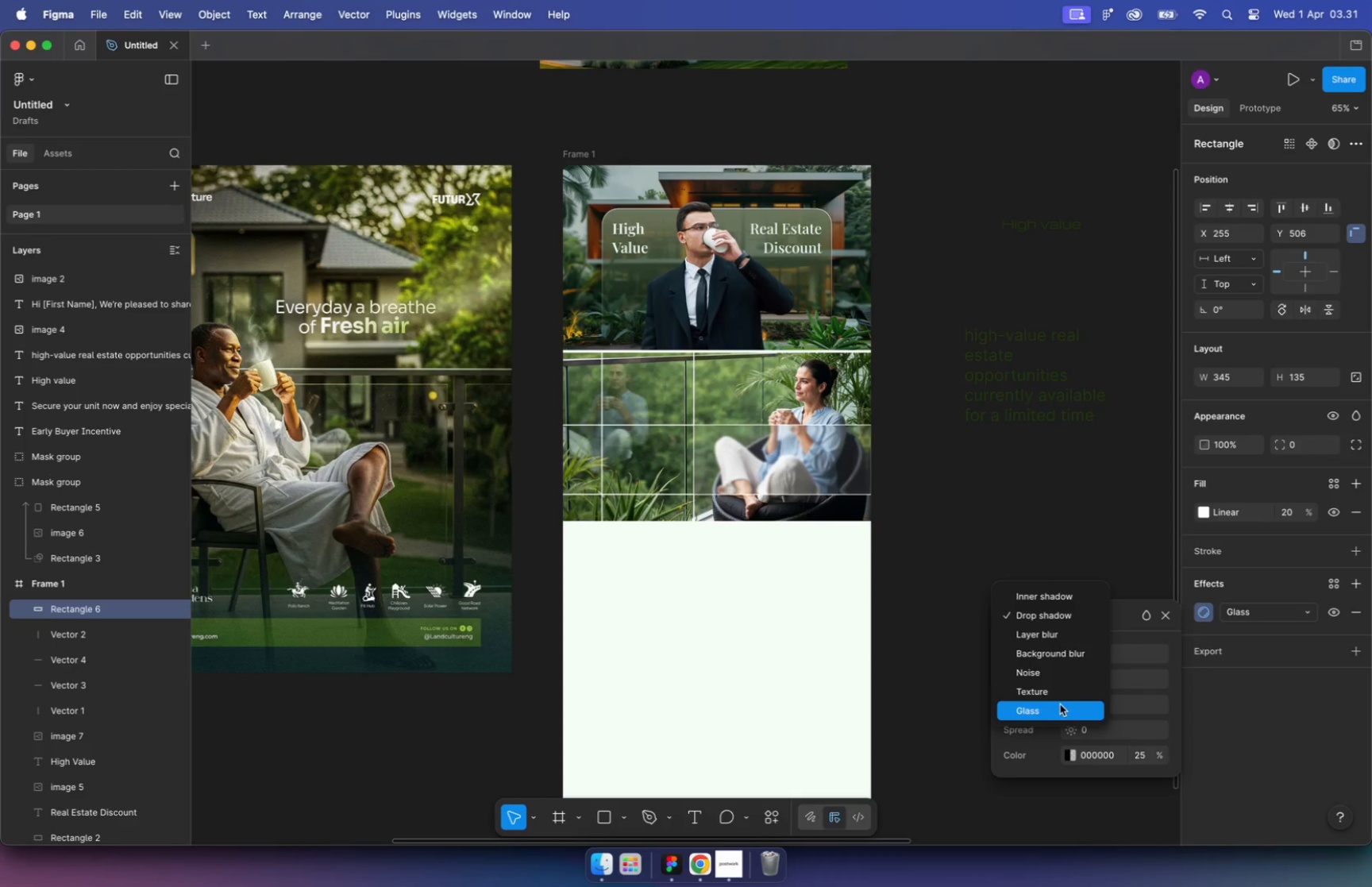 
wait(5.68)
 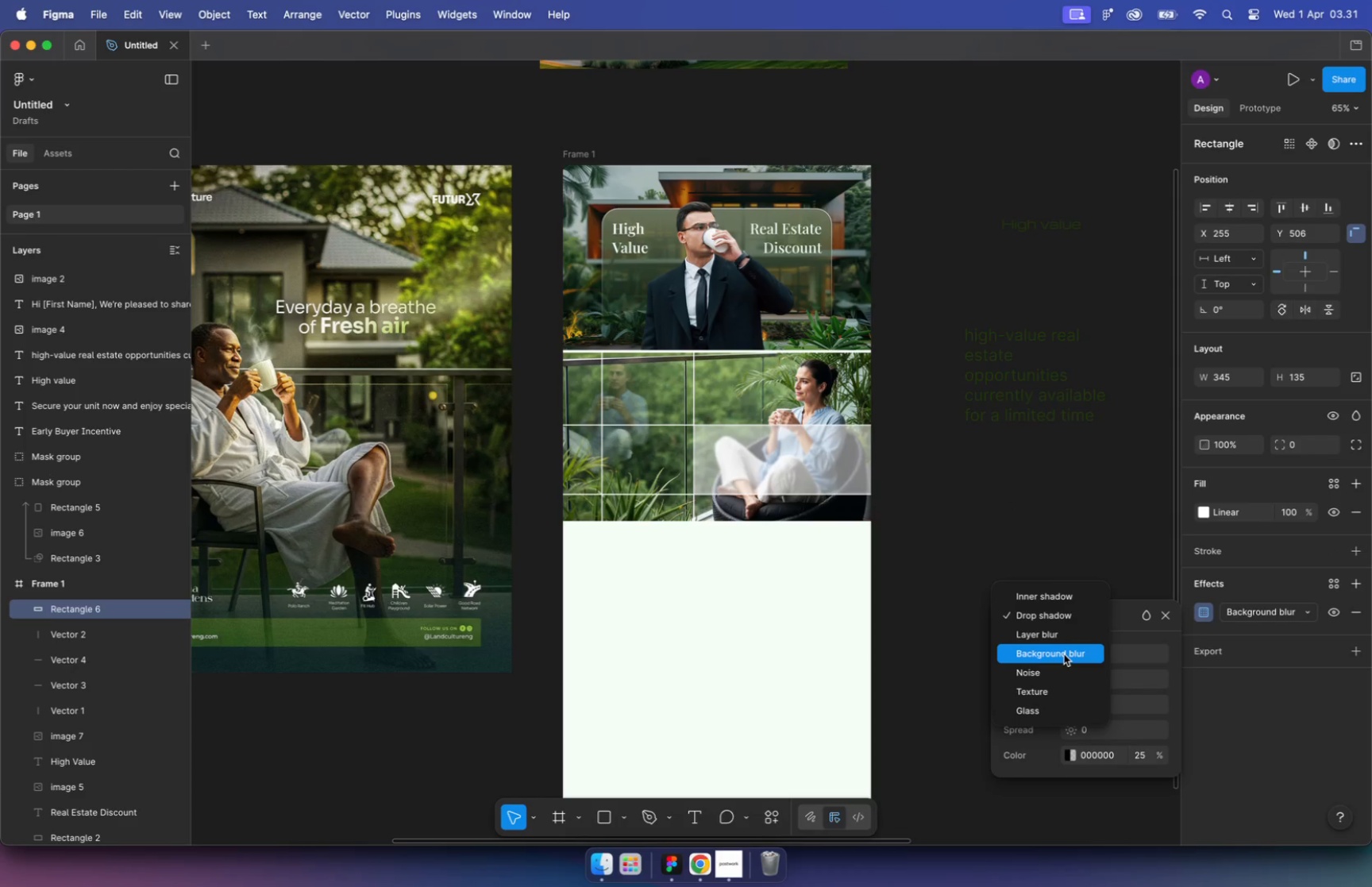 
left_click([1060, 704])
 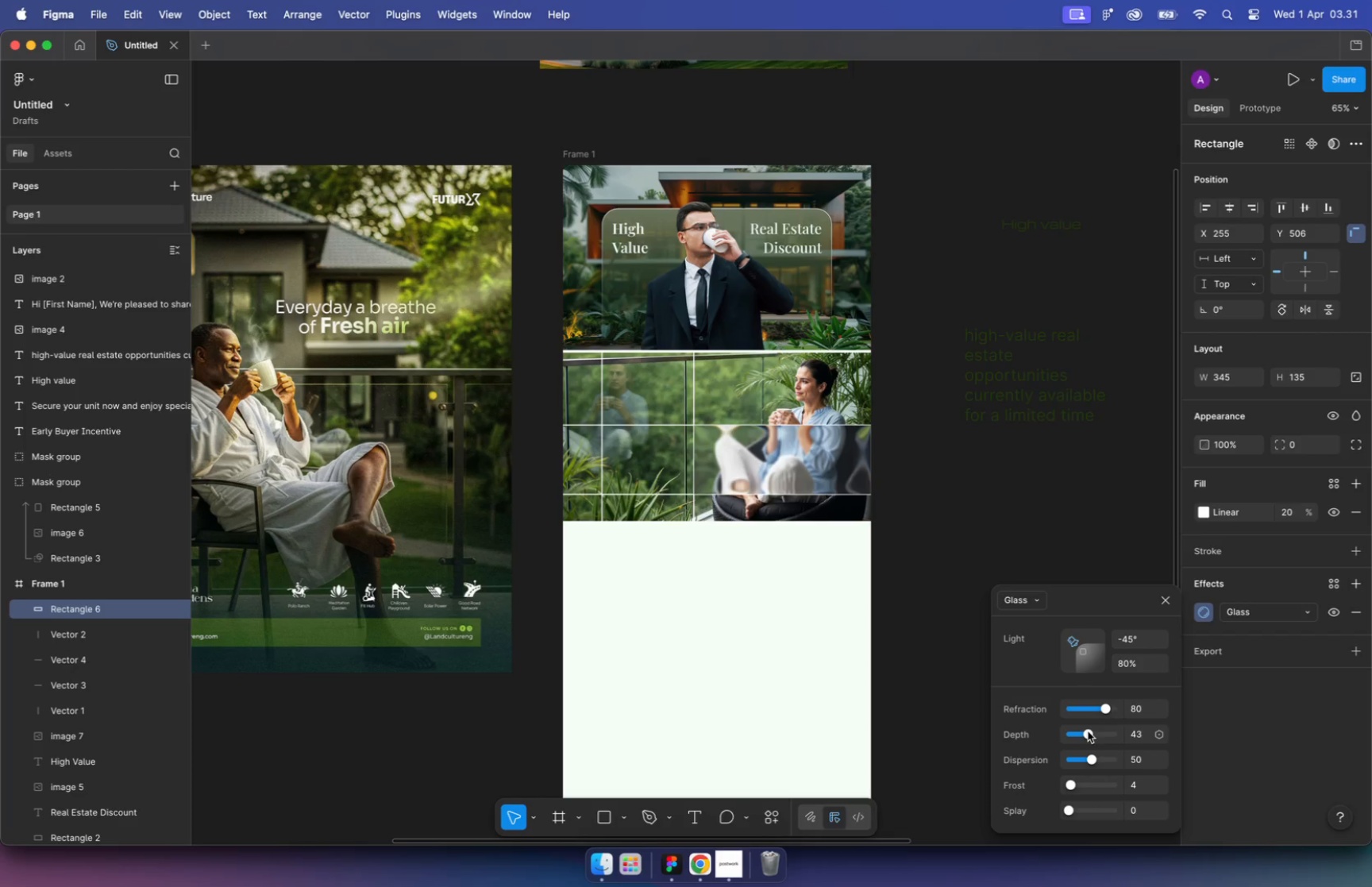 
wait(8.73)
 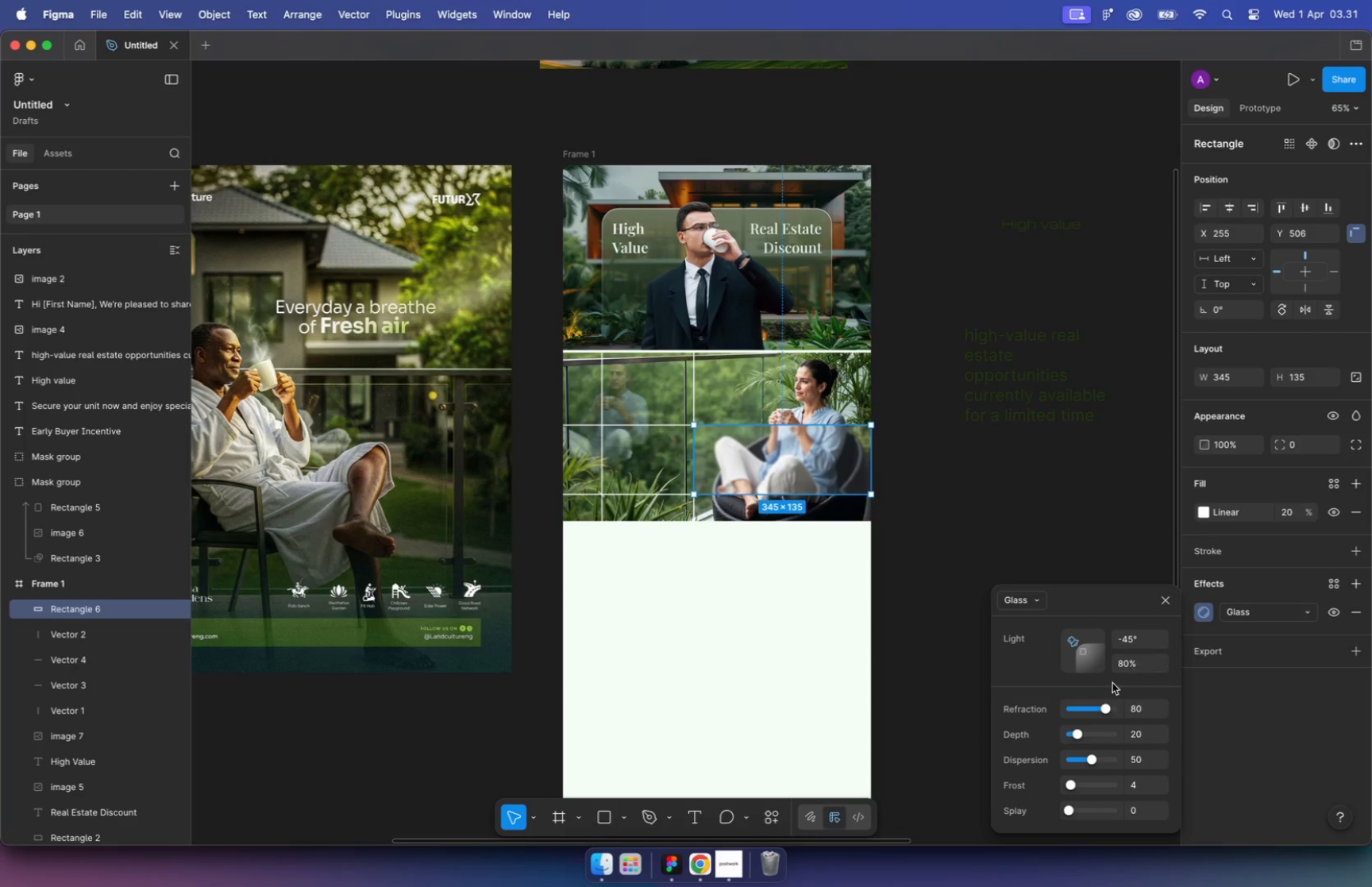 
left_click_drag(start_coordinate=[1094, 758], to_coordinate=[1088, 758])
 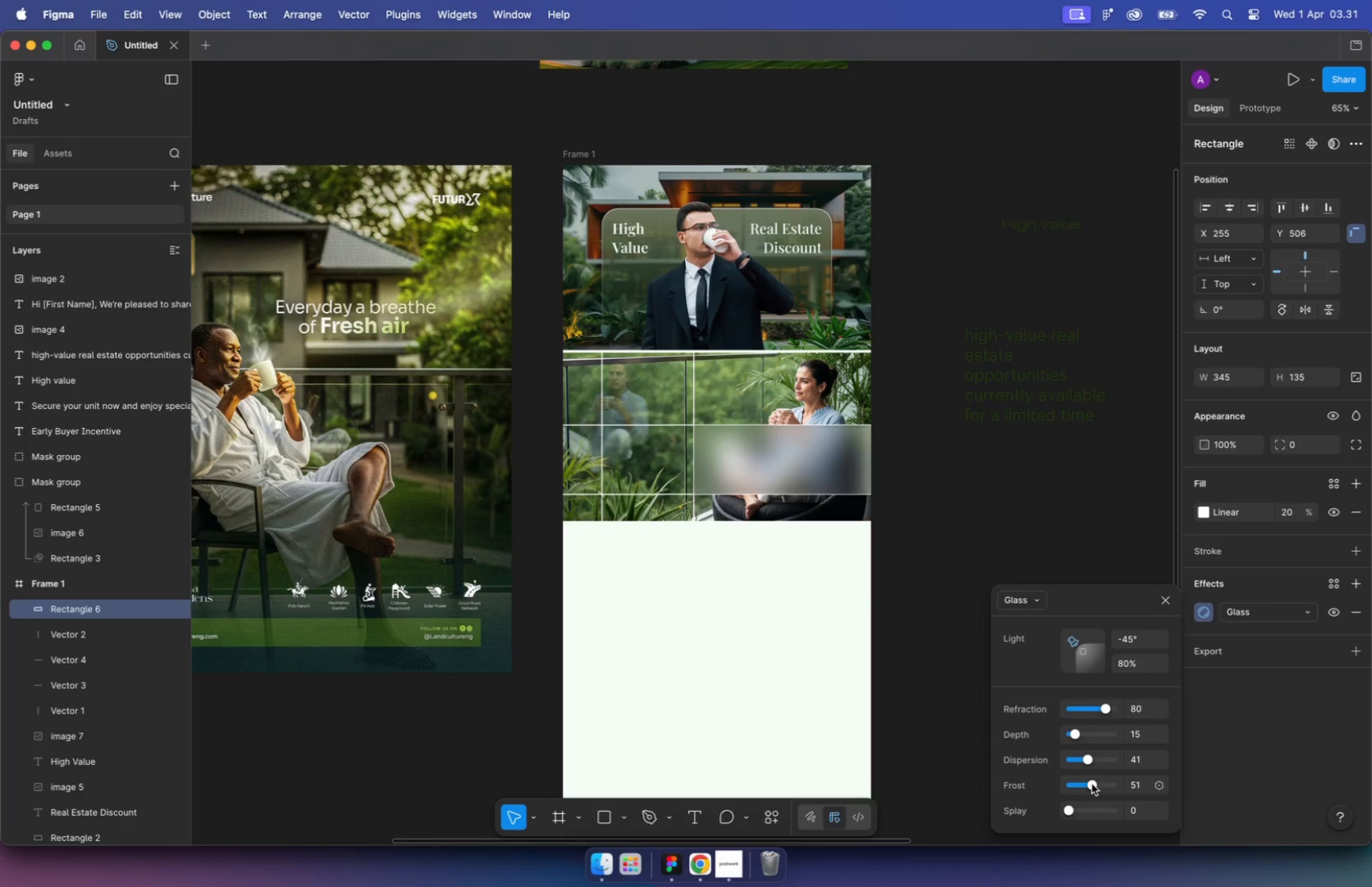 
wait(8.62)
 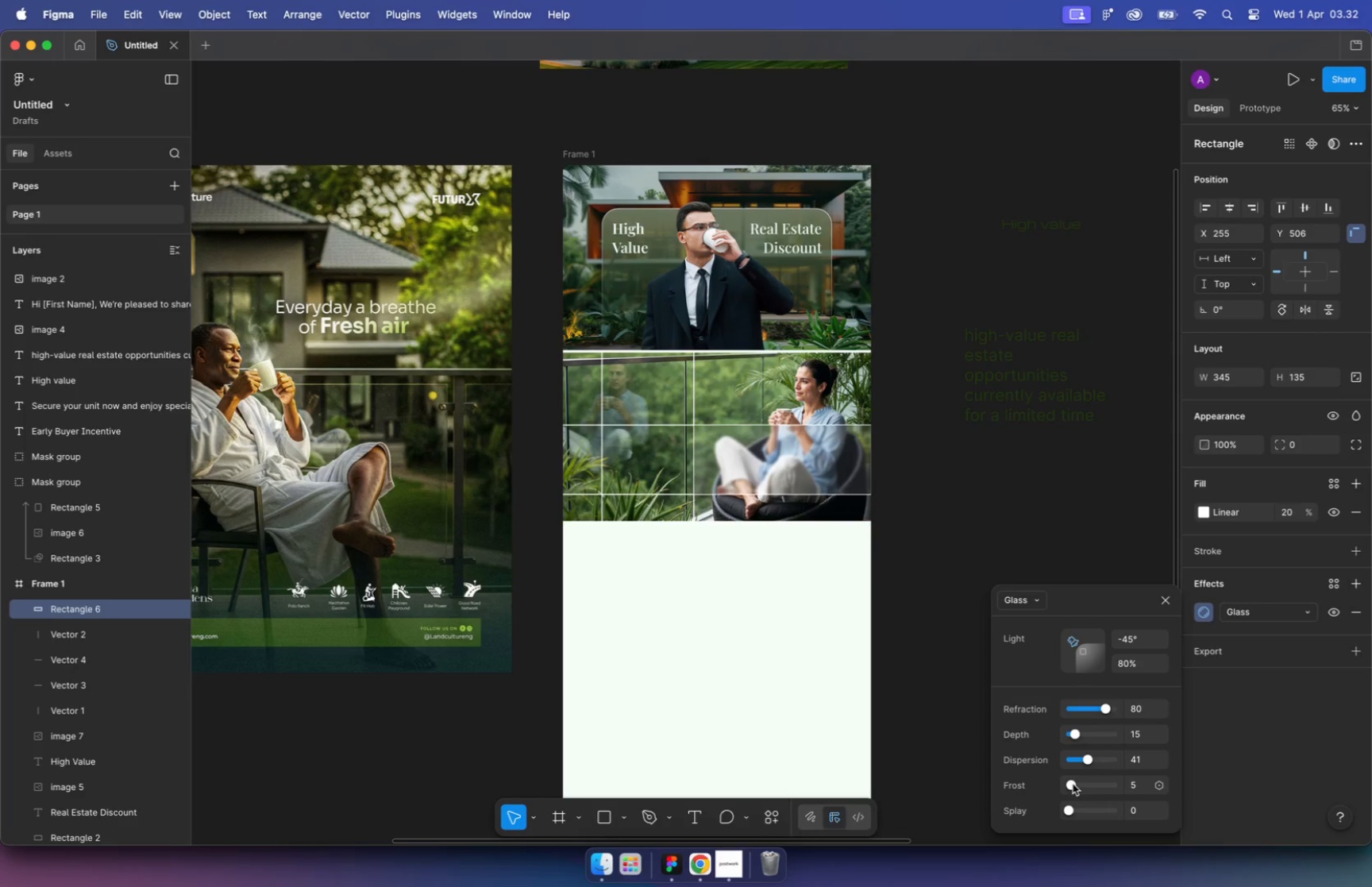 
double_click([975, 522])
 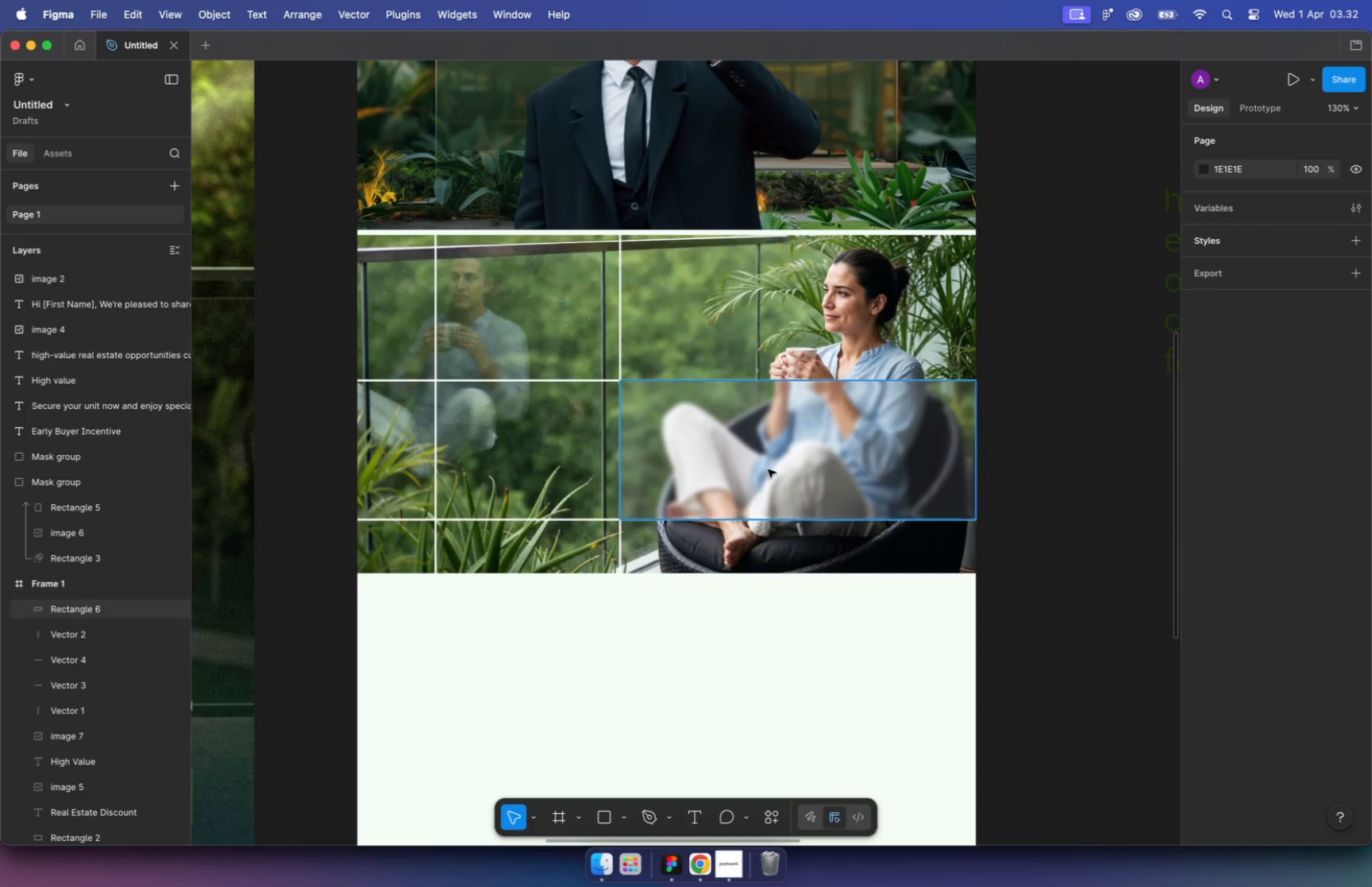 
hold_key(key=CommandLeft, duration=1.0)
scroll: coordinate [769, 470], scroll_direction: up, amount: 11.0
 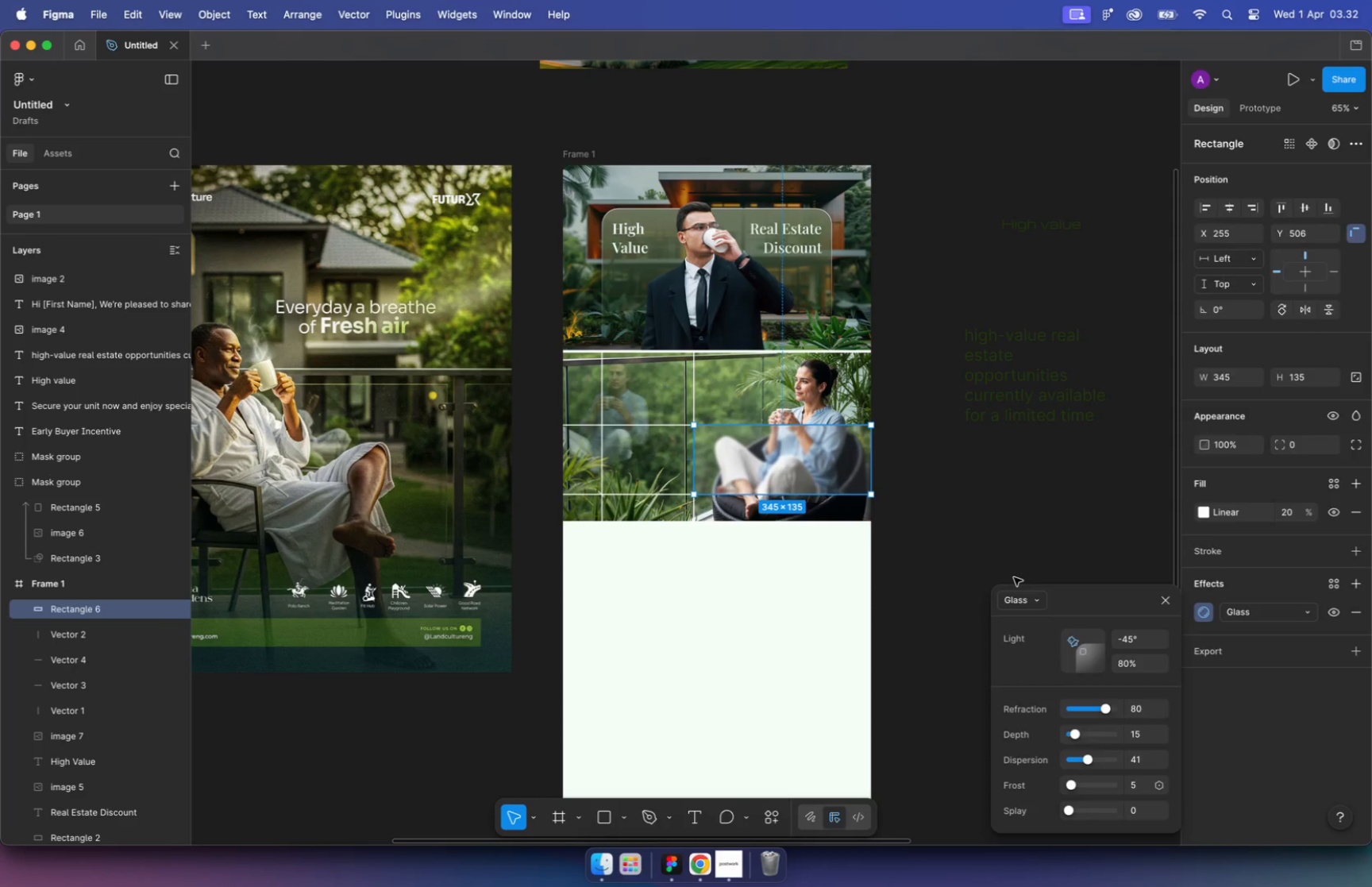 
left_click([907, 660])
 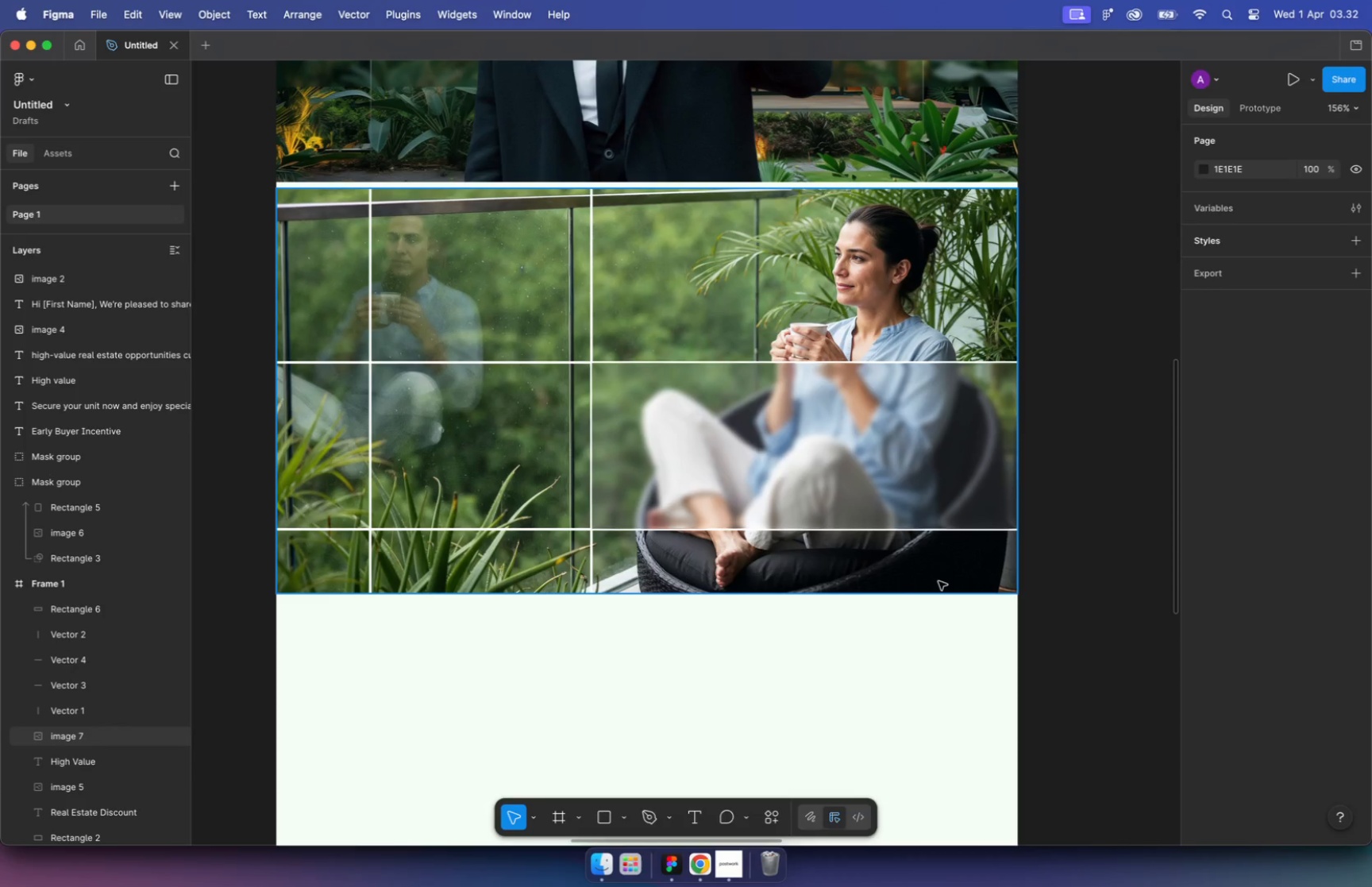 
key(Meta+D)
 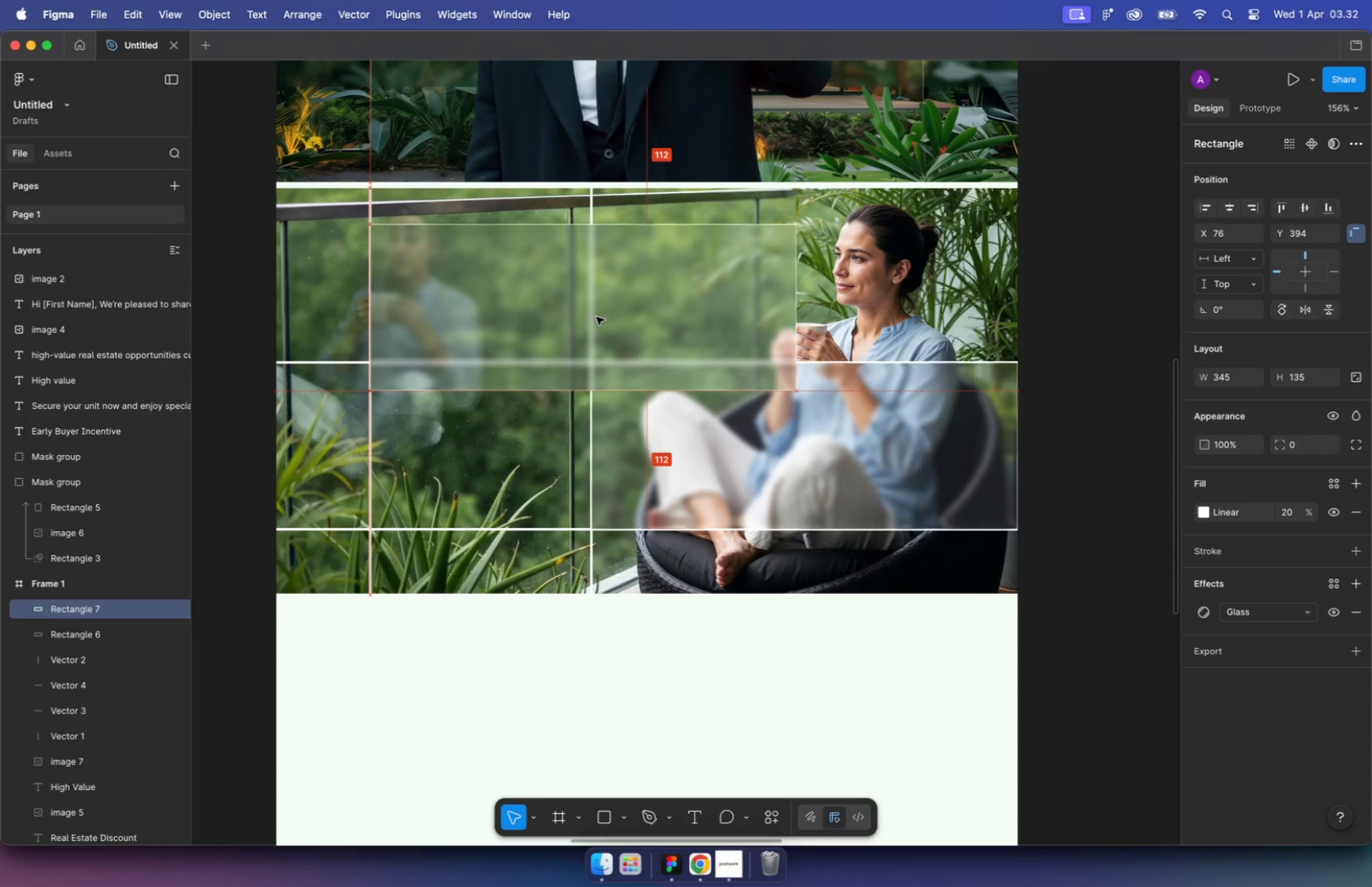 
left_click_drag(start_coordinate=[820, 457], to_coordinate=[595, 285])
 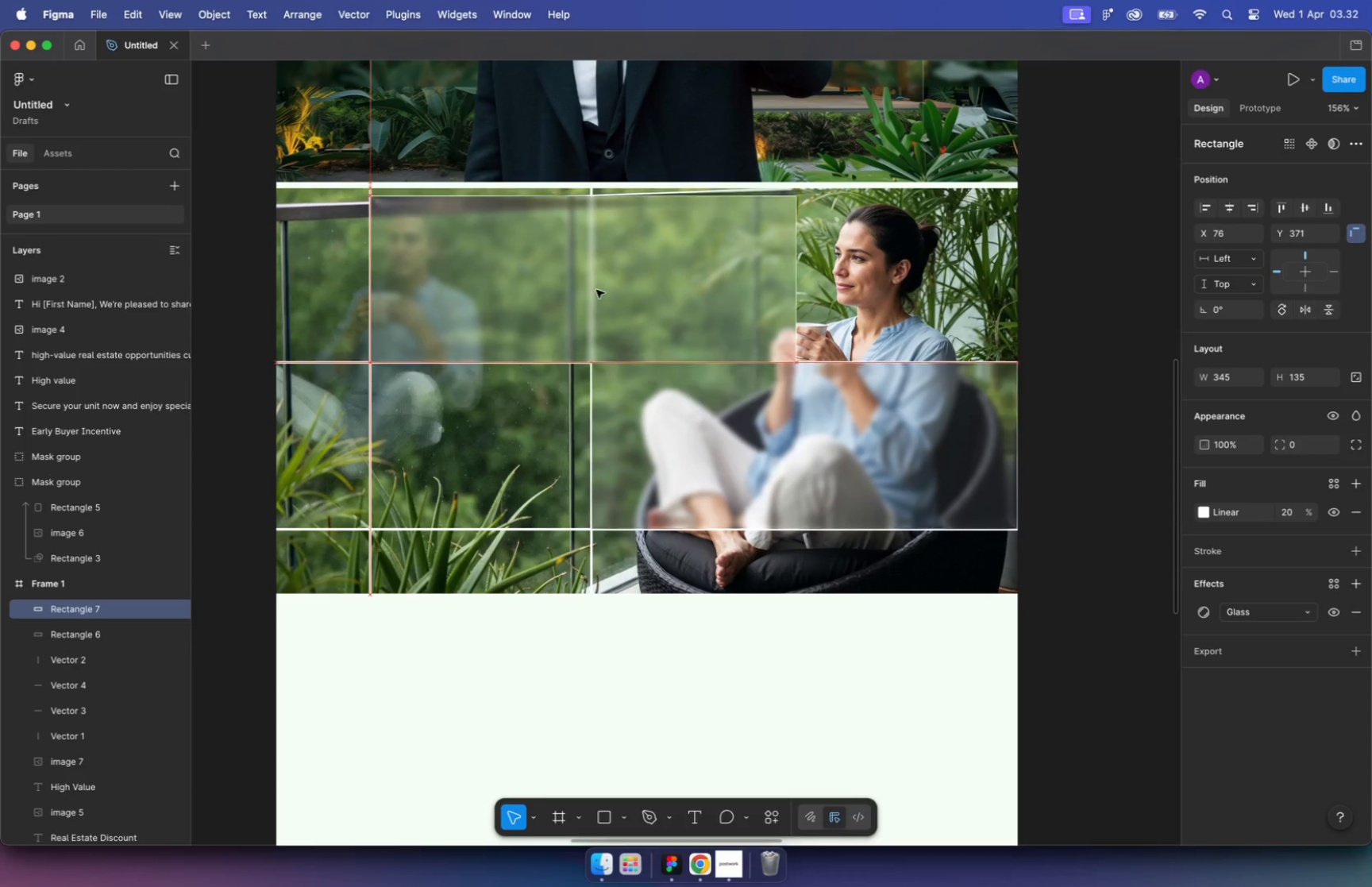 
left_click_drag(start_coordinate=[792, 286], to_coordinate=[590, 295])
 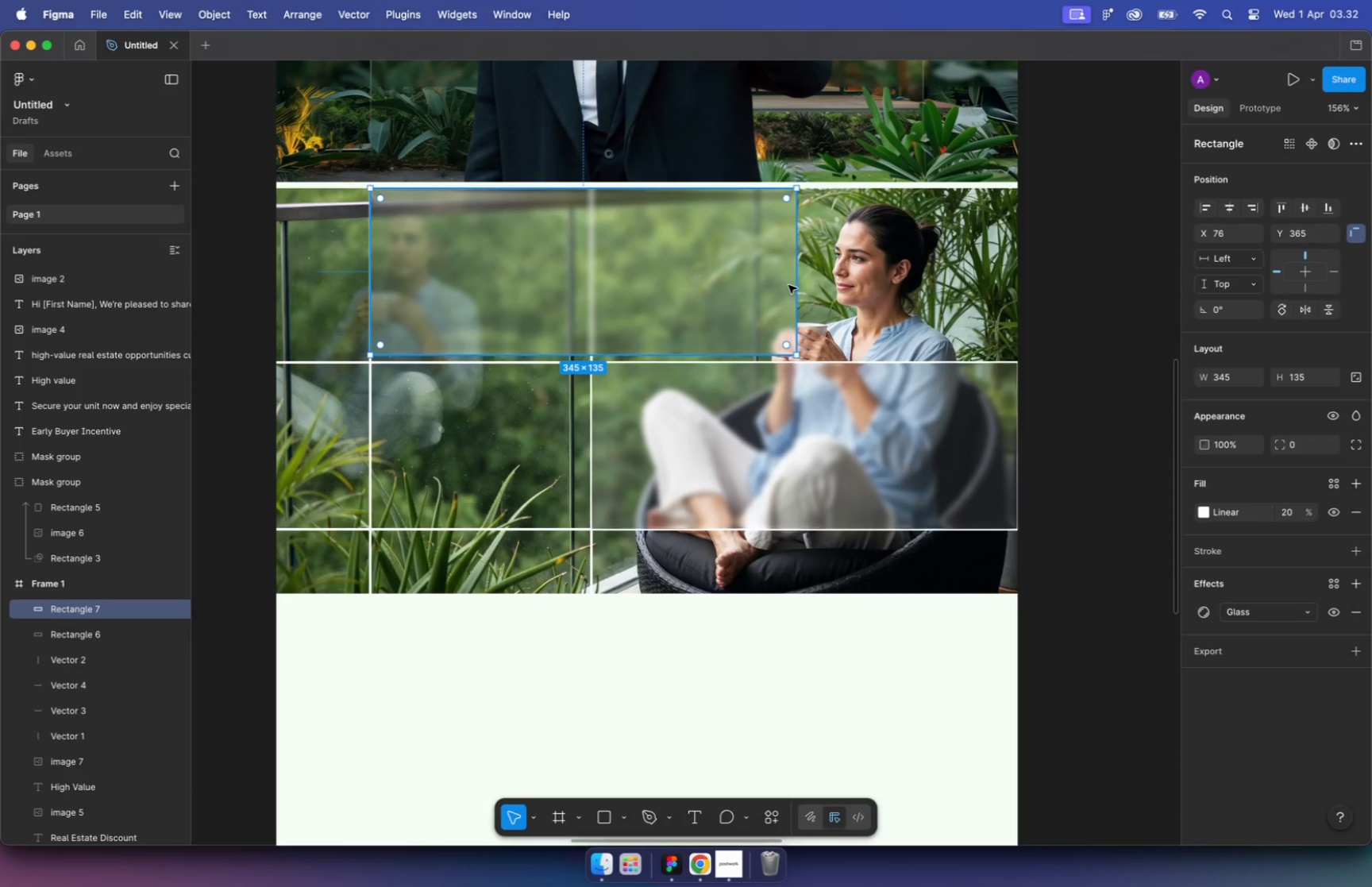 
left_click_drag(start_coordinate=[509, 354], to_coordinate=[510, 362])
 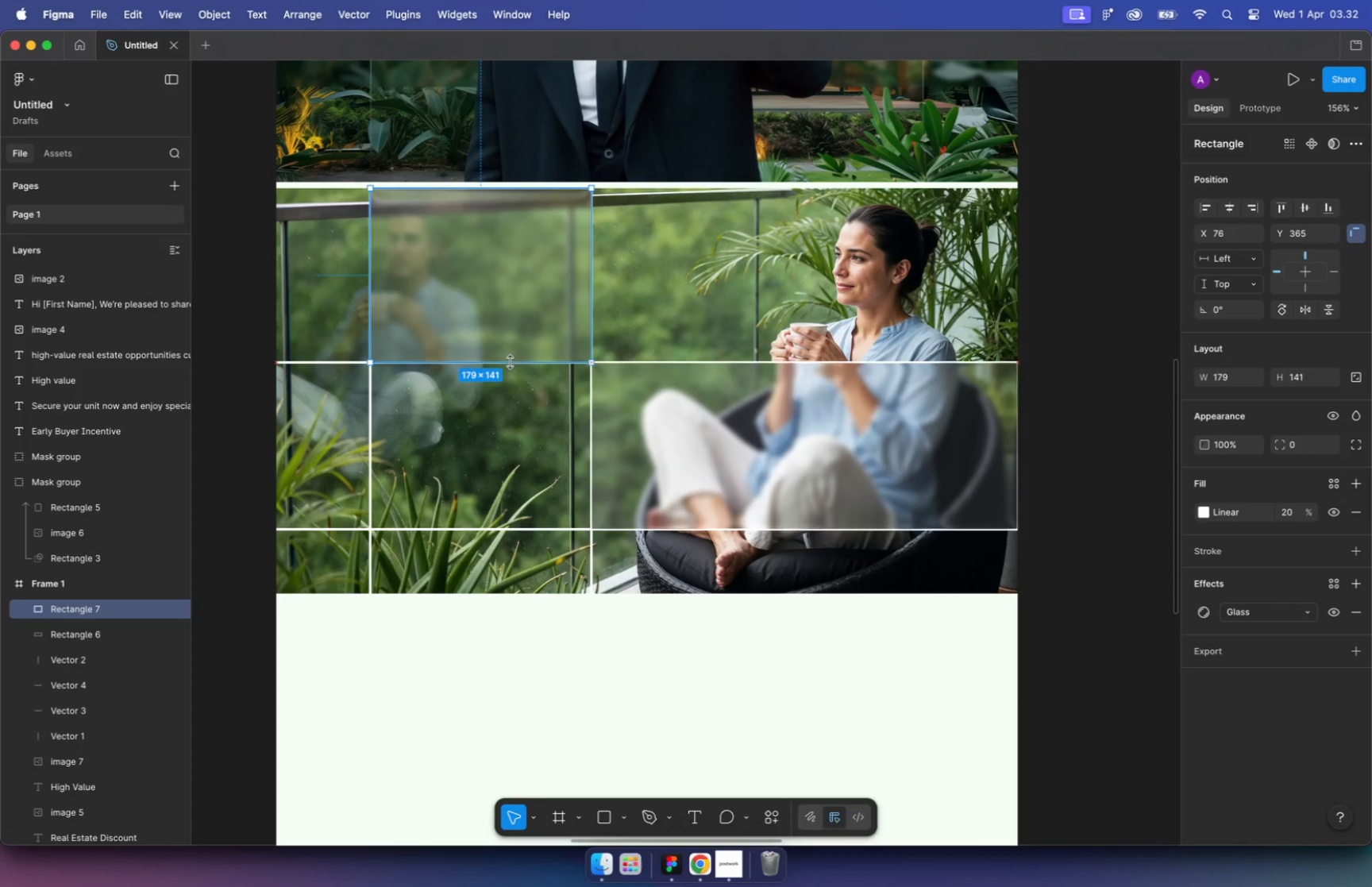 
left_click([657, 294])
 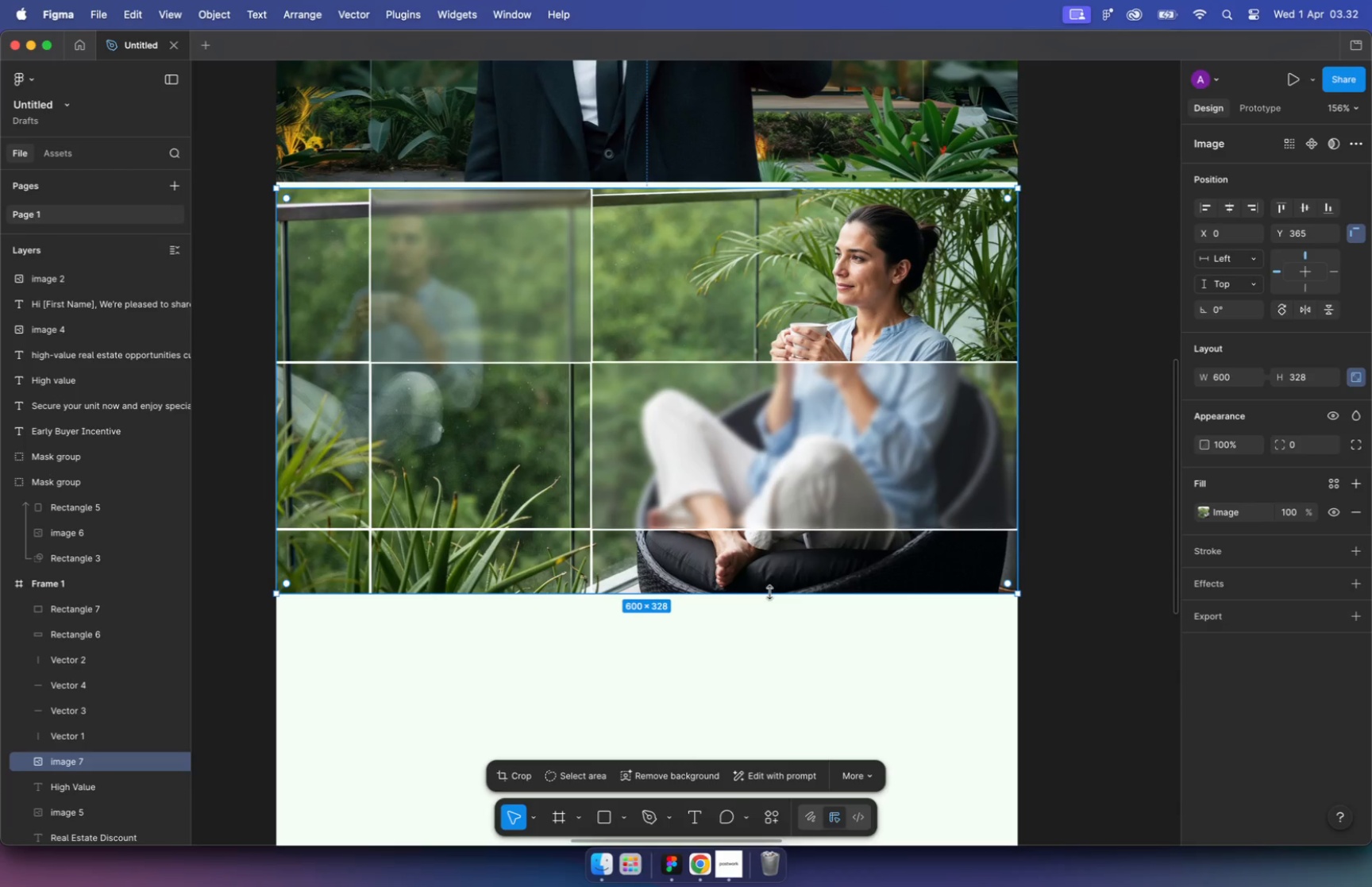 
left_click([800, 664])
 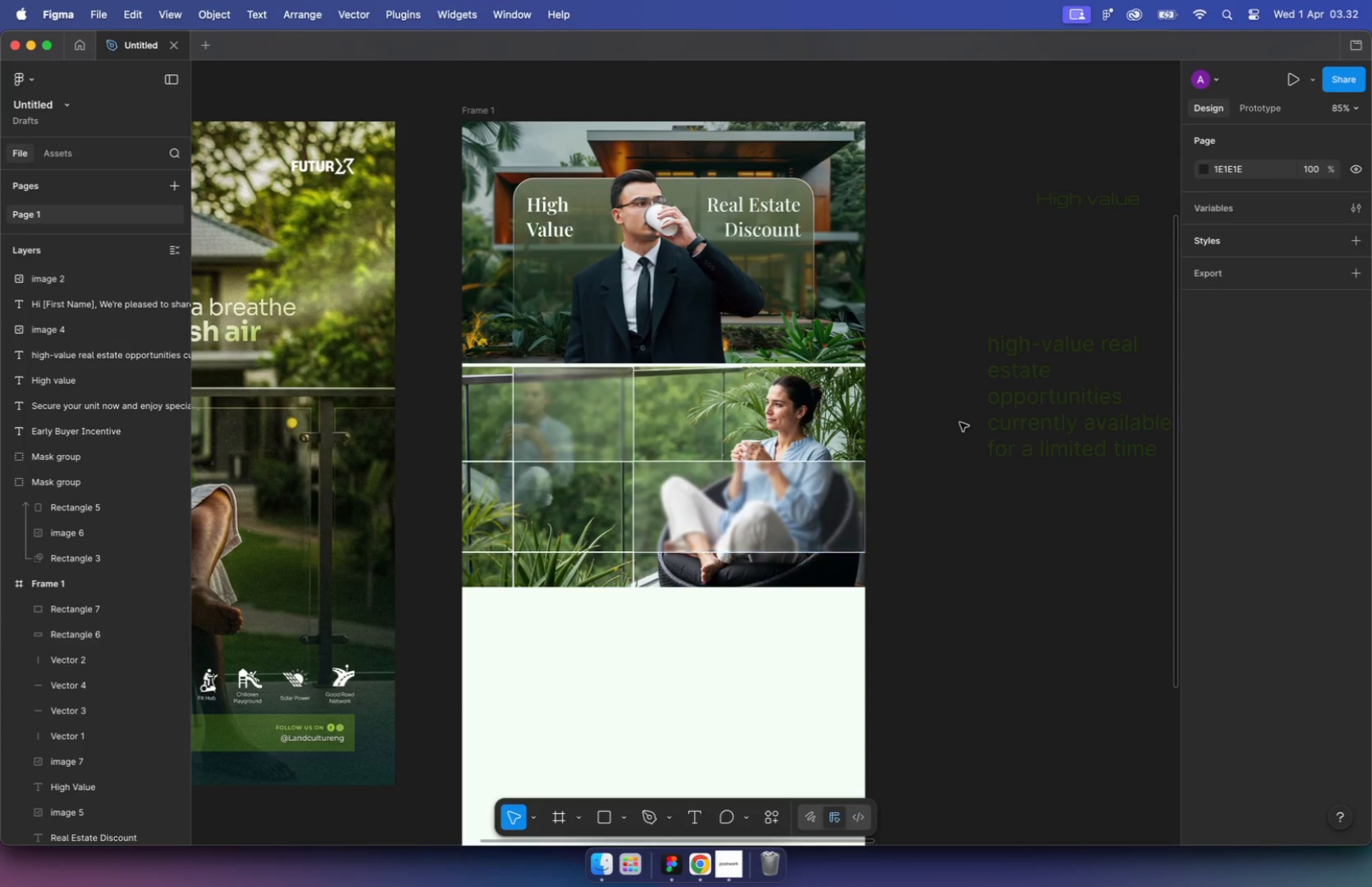 
hold_key(key=CommandLeft, duration=0.79)
scroll: coordinate [723, 559], scroll_direction: down, amount: 7.0
 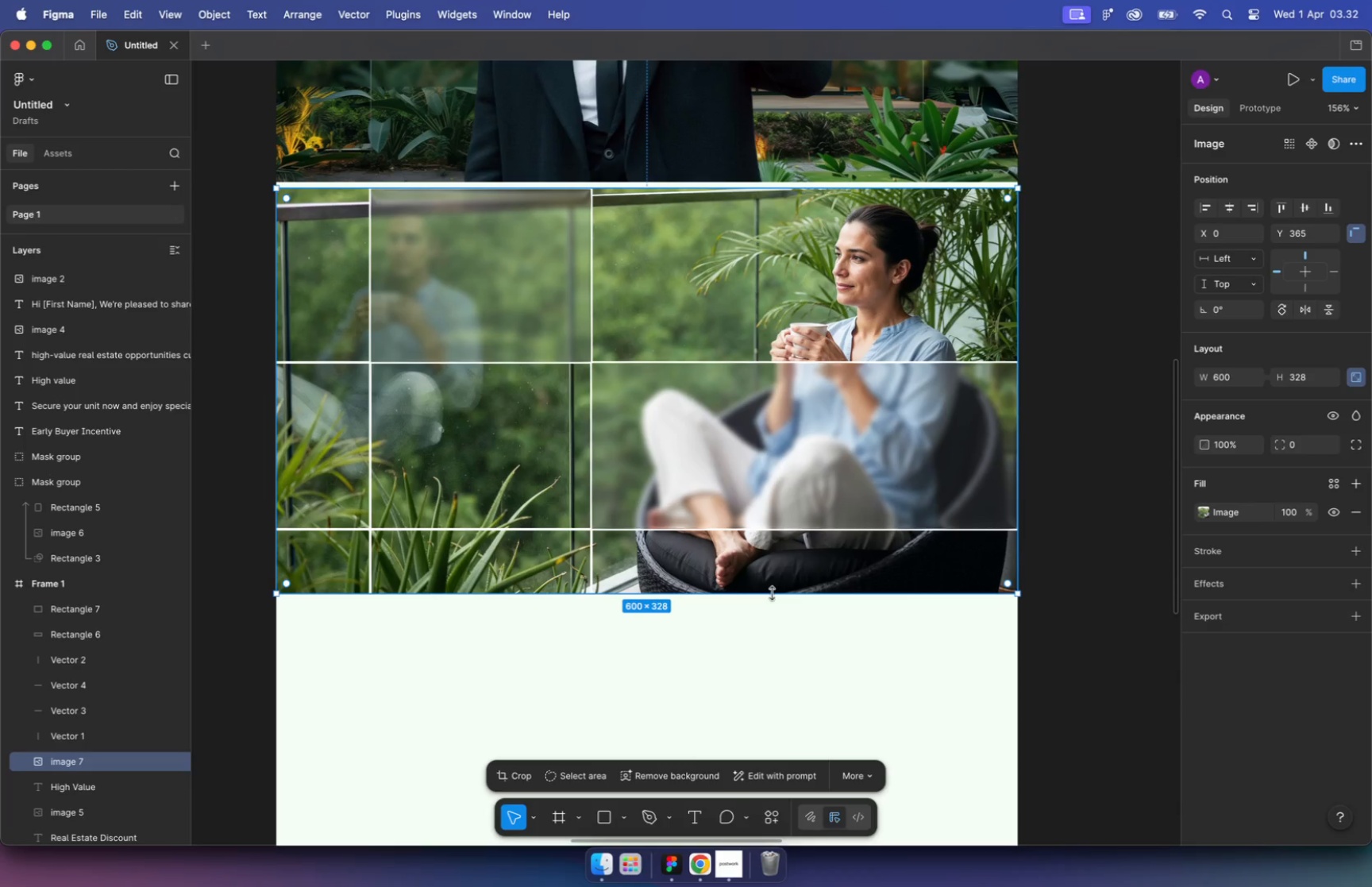 
hold_key(key=CommandLeft, duration=1.52)
scroll: coordinate [791, 445], scroll_direction: down, amount: 16.0
 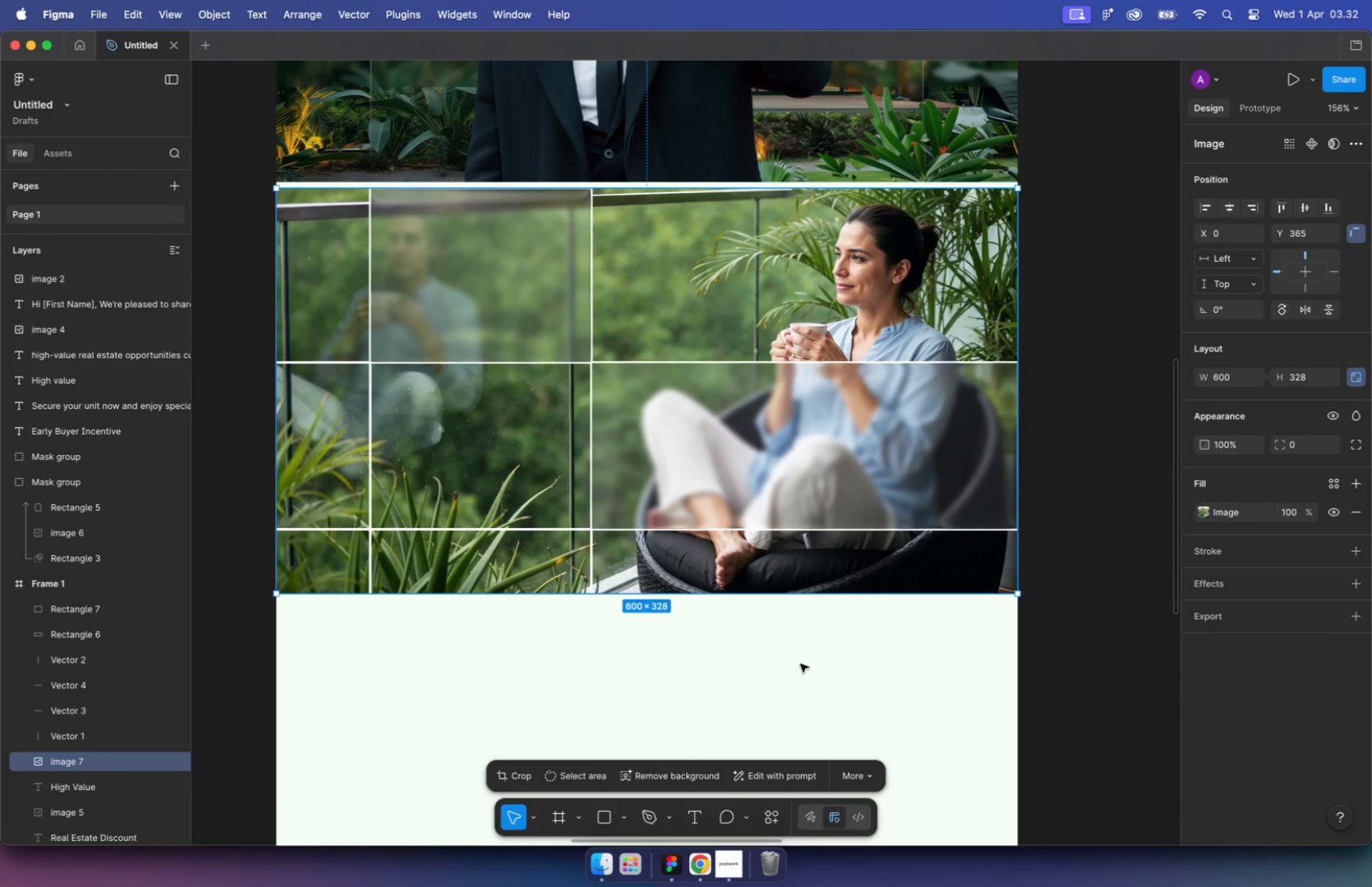 
left_click([340, 435])
 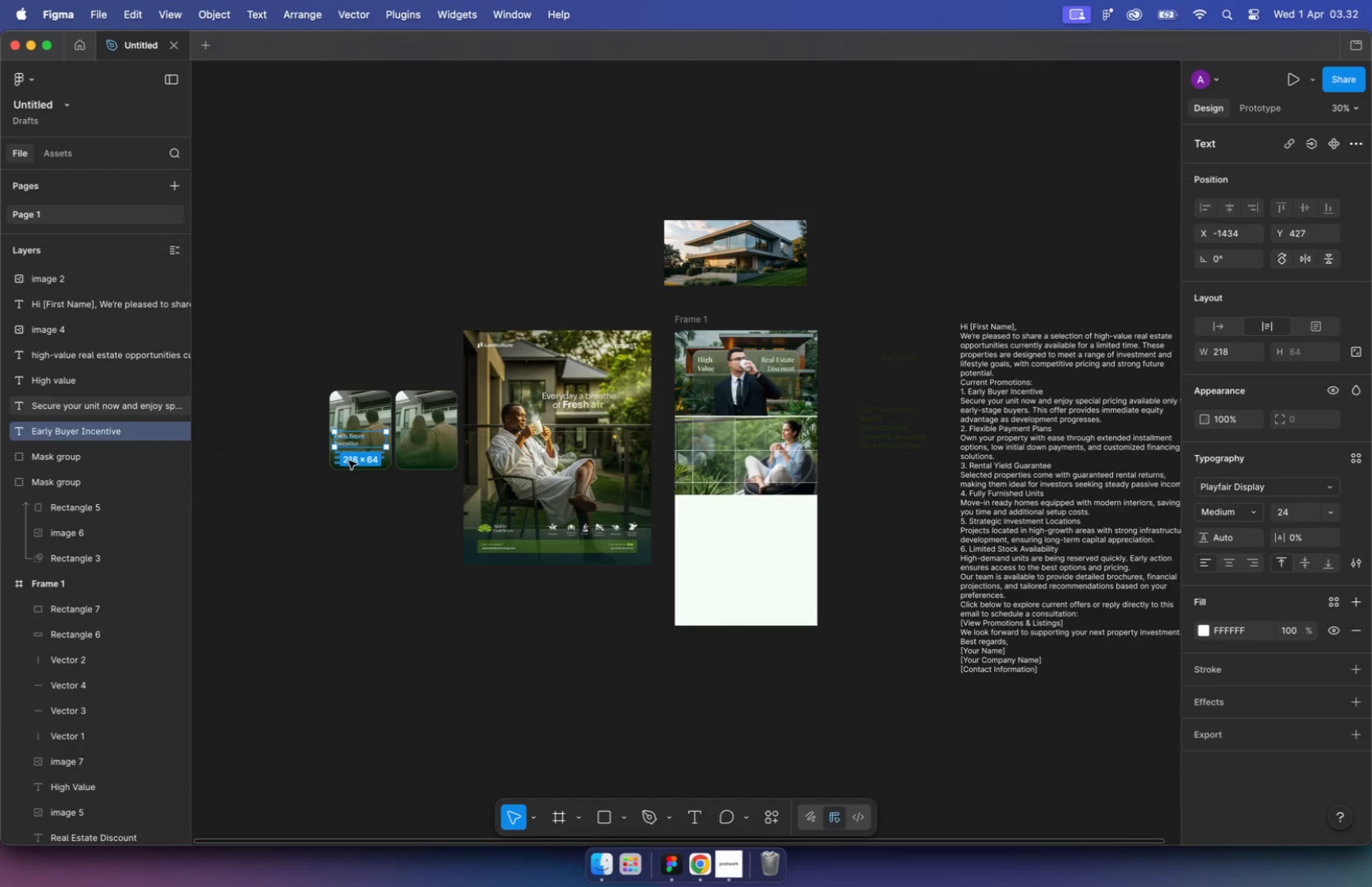 
hold_key(key=ShiftLeft, duration=1.17)
 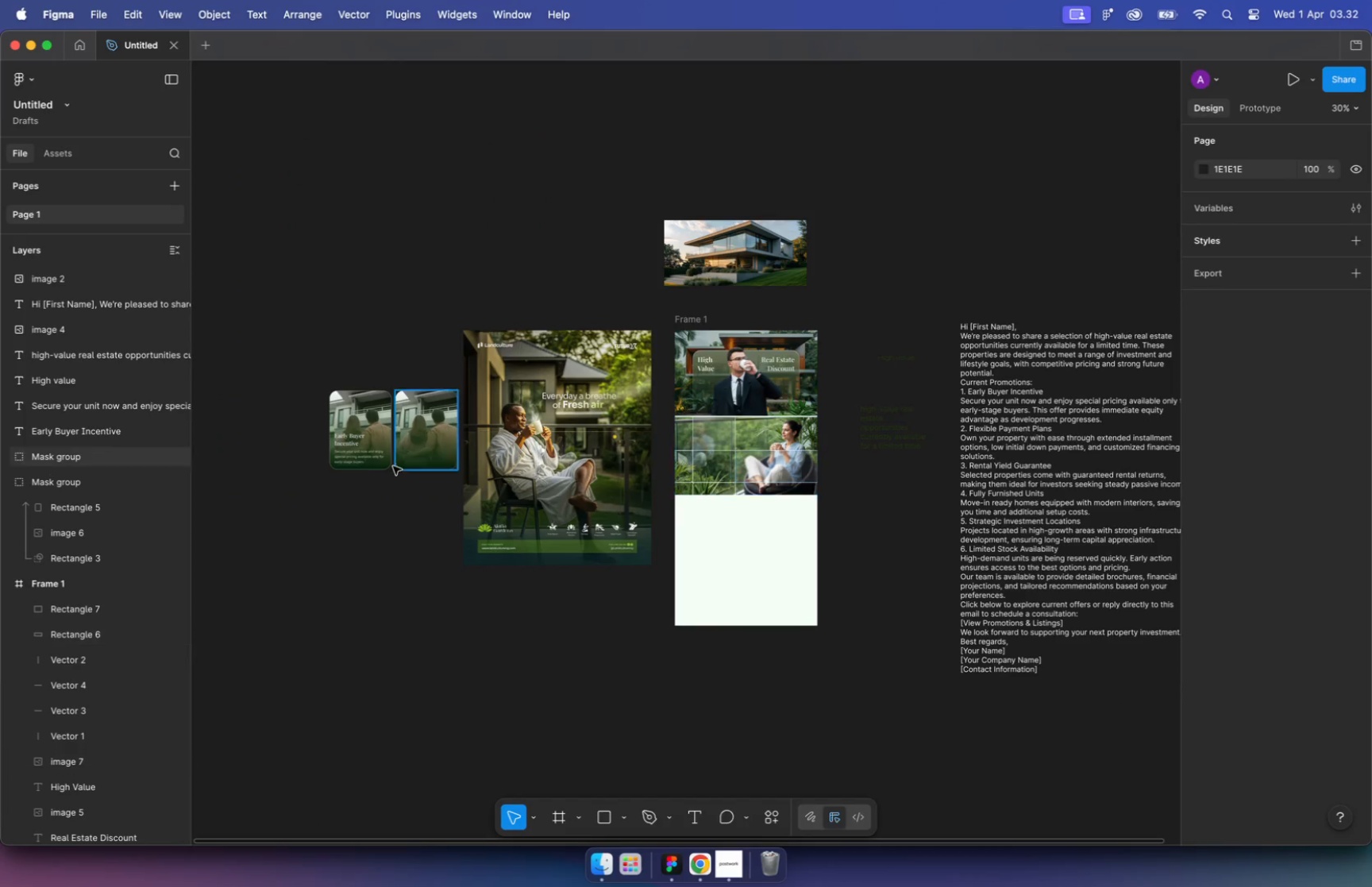 
hold_key(key=CommandLeft, duration=0.4)
scroll: coordinate [325, 452], scroll_direction: up, amount: 10.0
 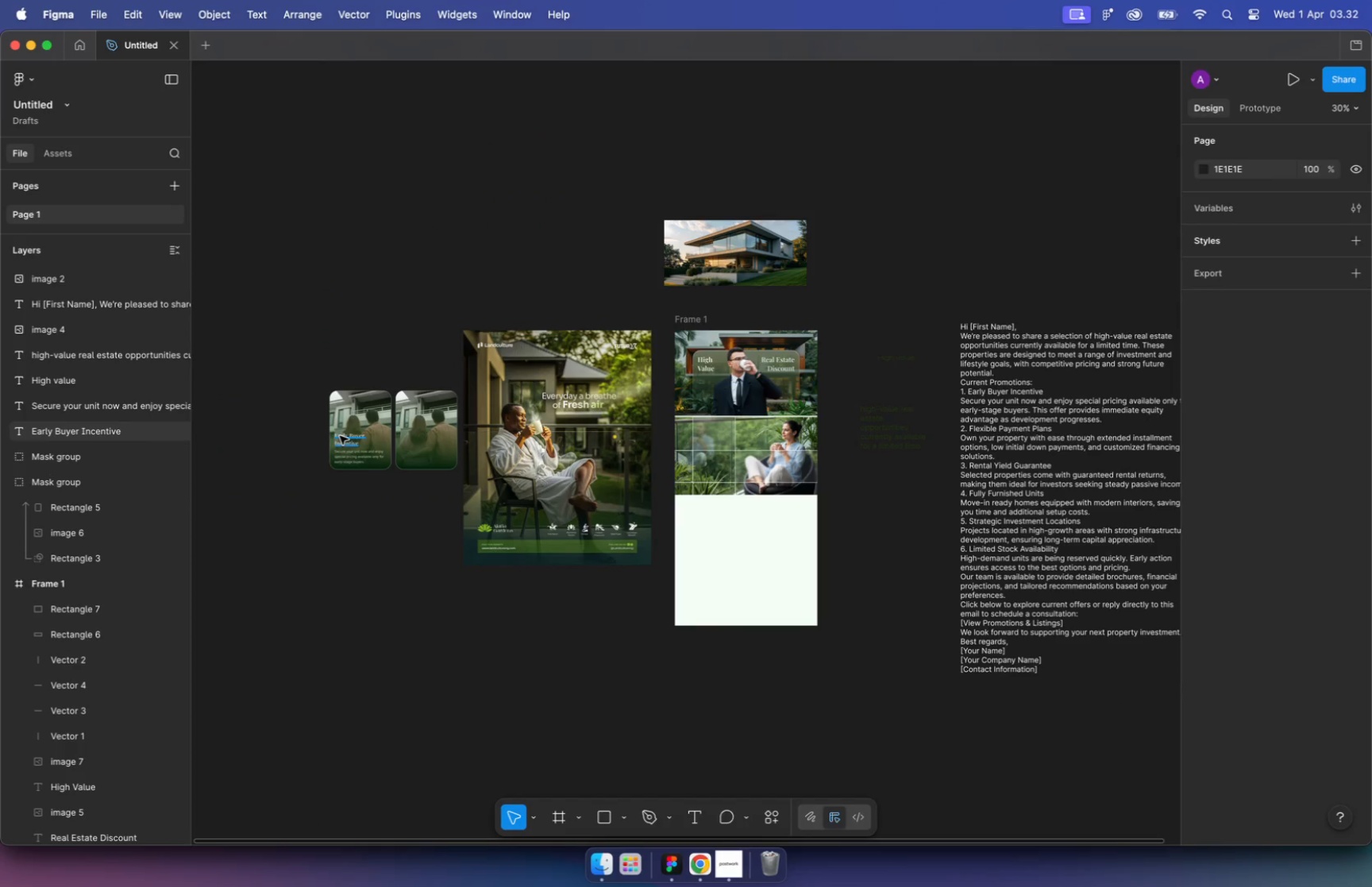 
left_click([395, 462])
 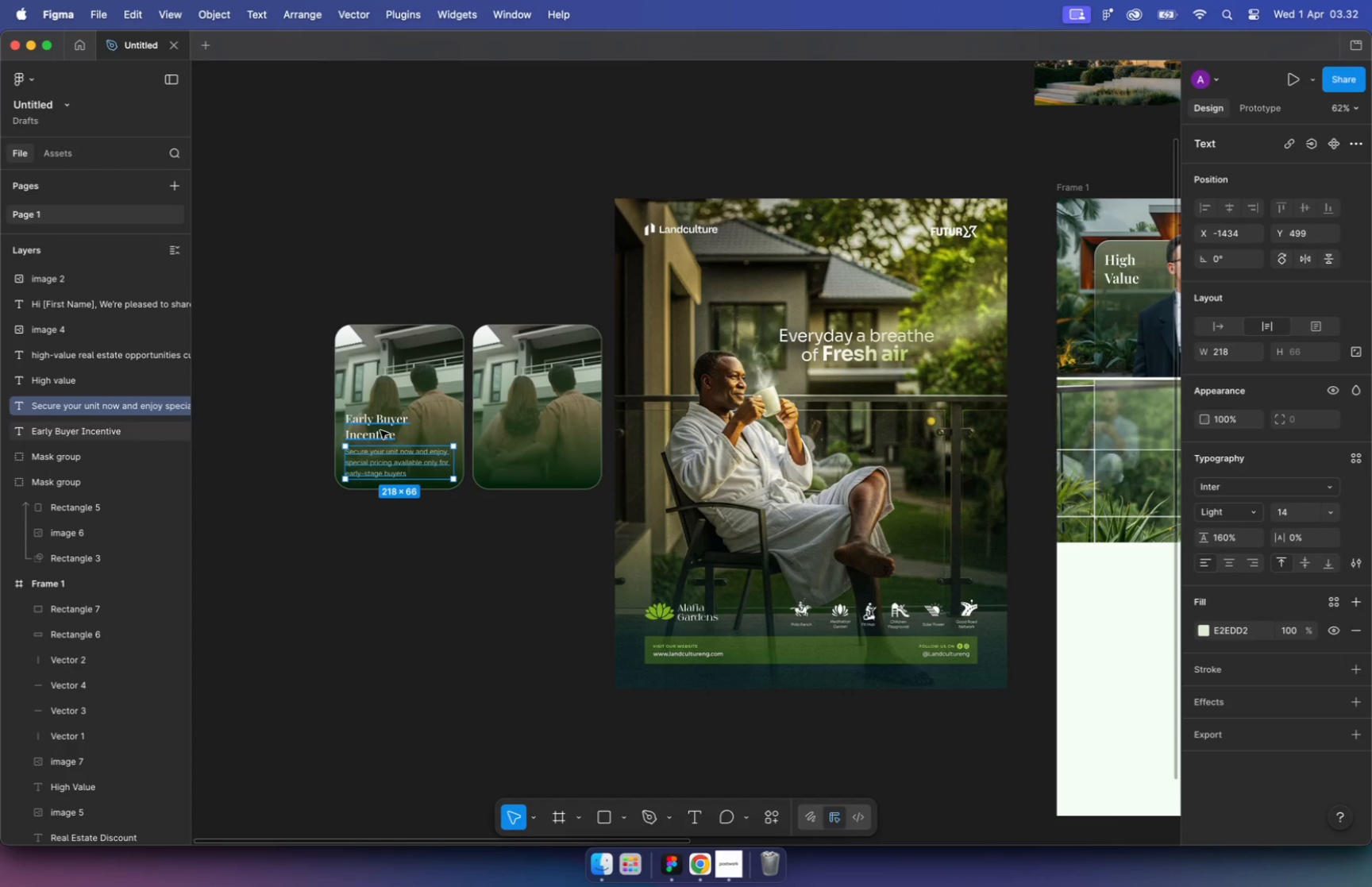 
hold_key(key=ShiftLeft, duration=0.37)
double_click([380, 430])
 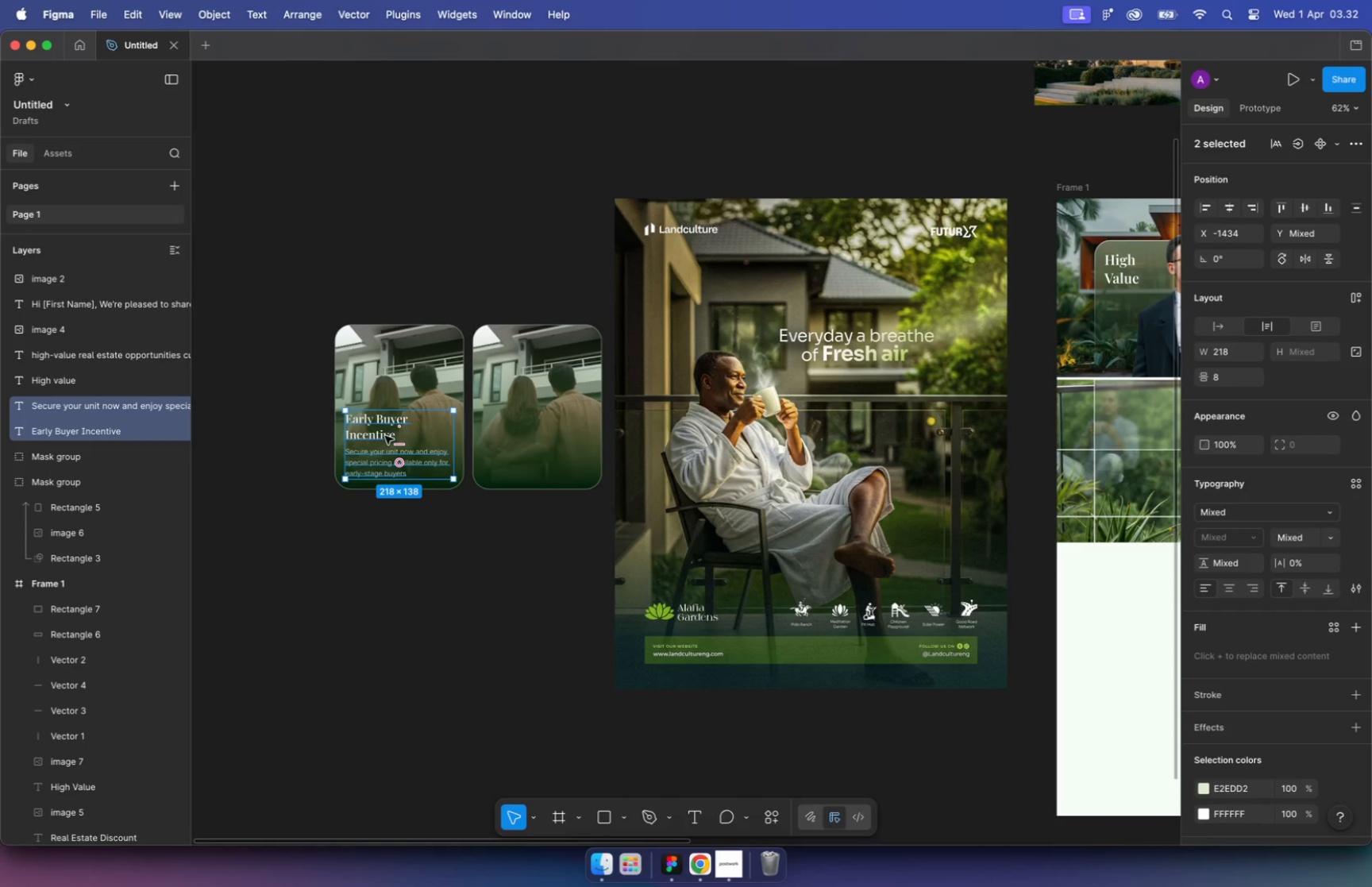 
hold_key(key=CommandLeft, duration=0.35)
scroll: coordinate [374, 440], scroll_direction: down, amount: 2.0
 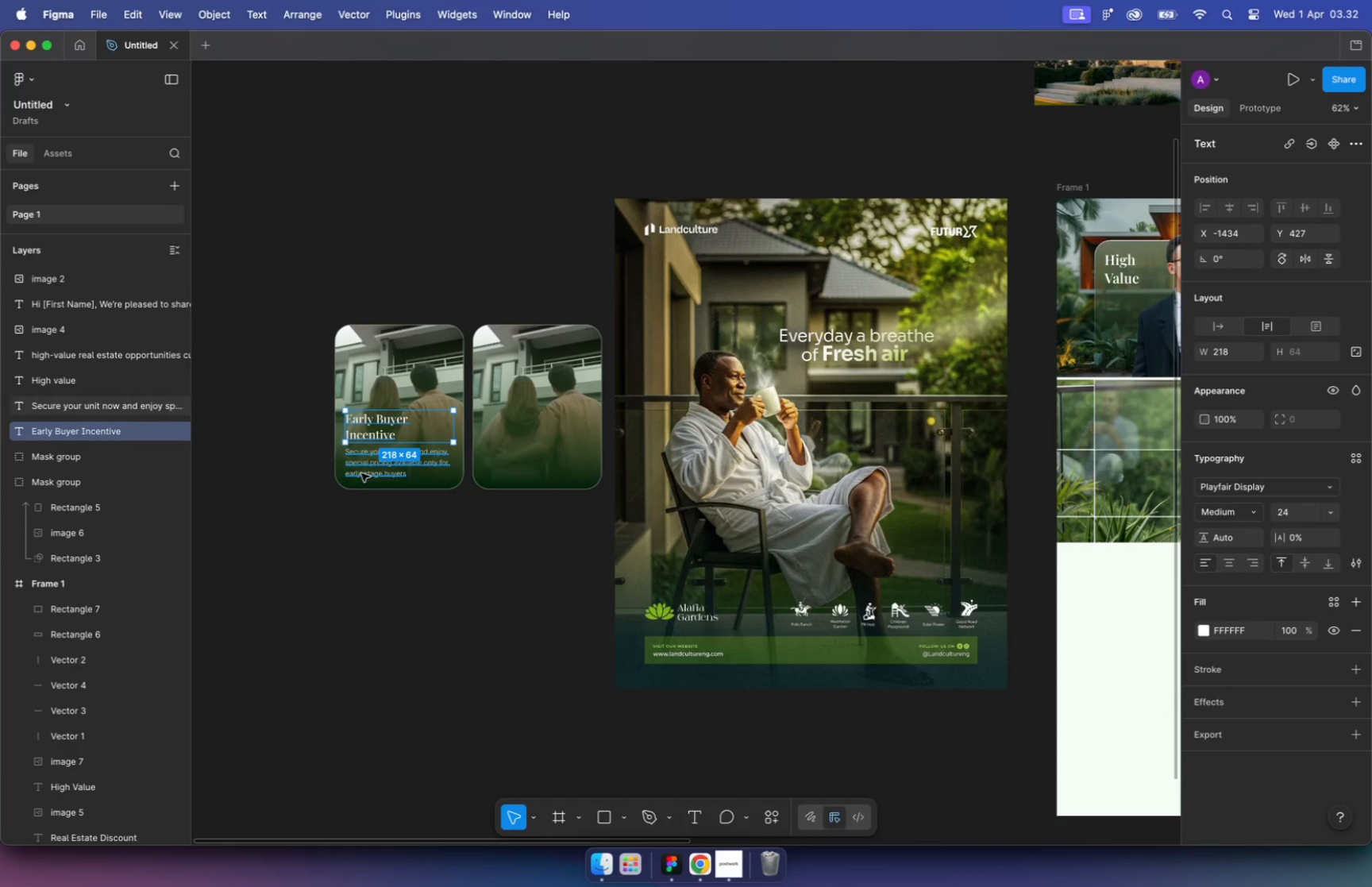 
left_click_drag(start_coordinate=[376, 454], to_coordinate=[1050, 594])
 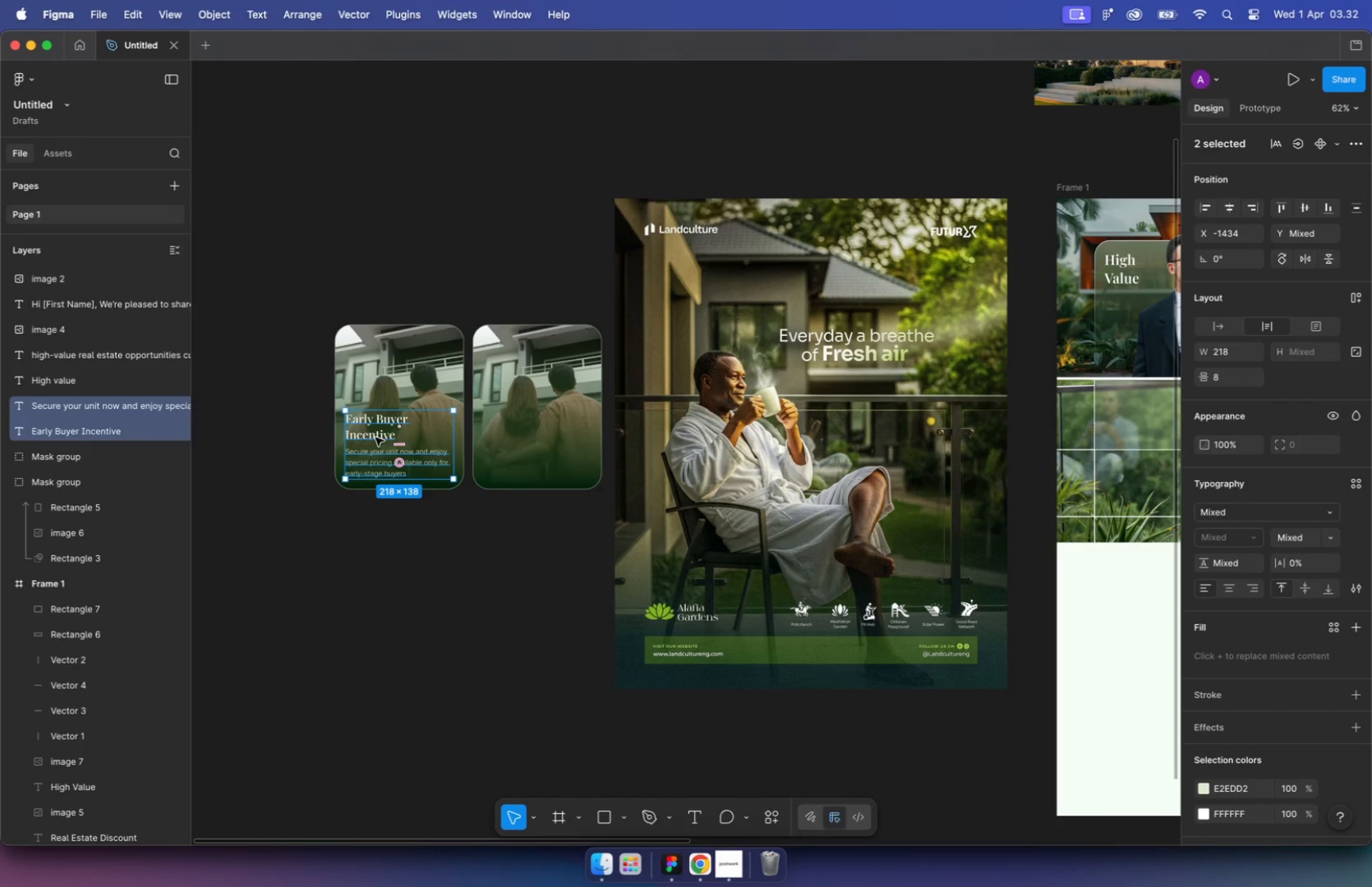 
hold_key(key=OptionLeft, duration=0.88)
 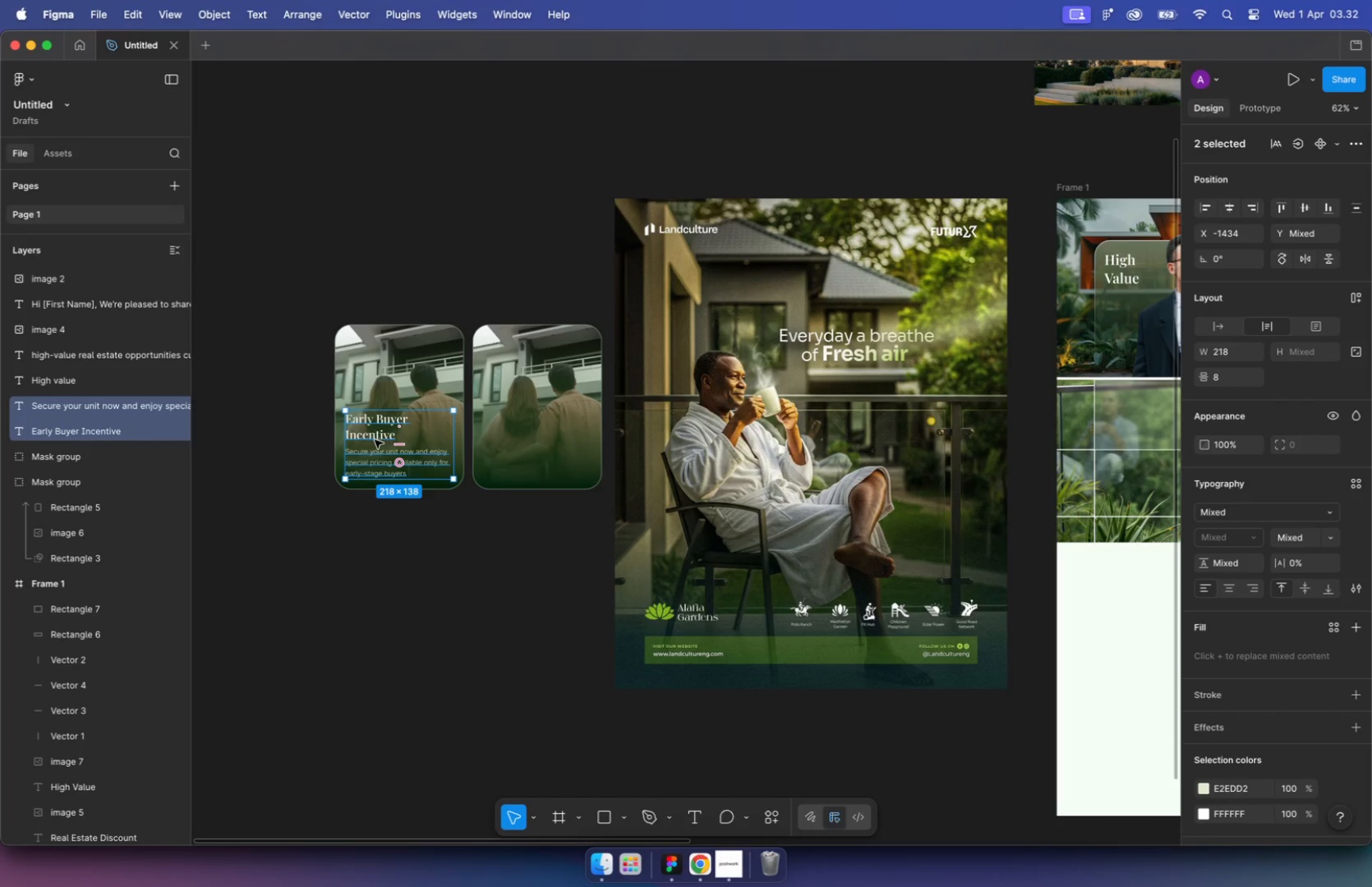 
hold_key(key=CommandLeft, duration=1.29)
scroll: coordinate [1093, 491], scroll_direction: up, amount: 14.0
 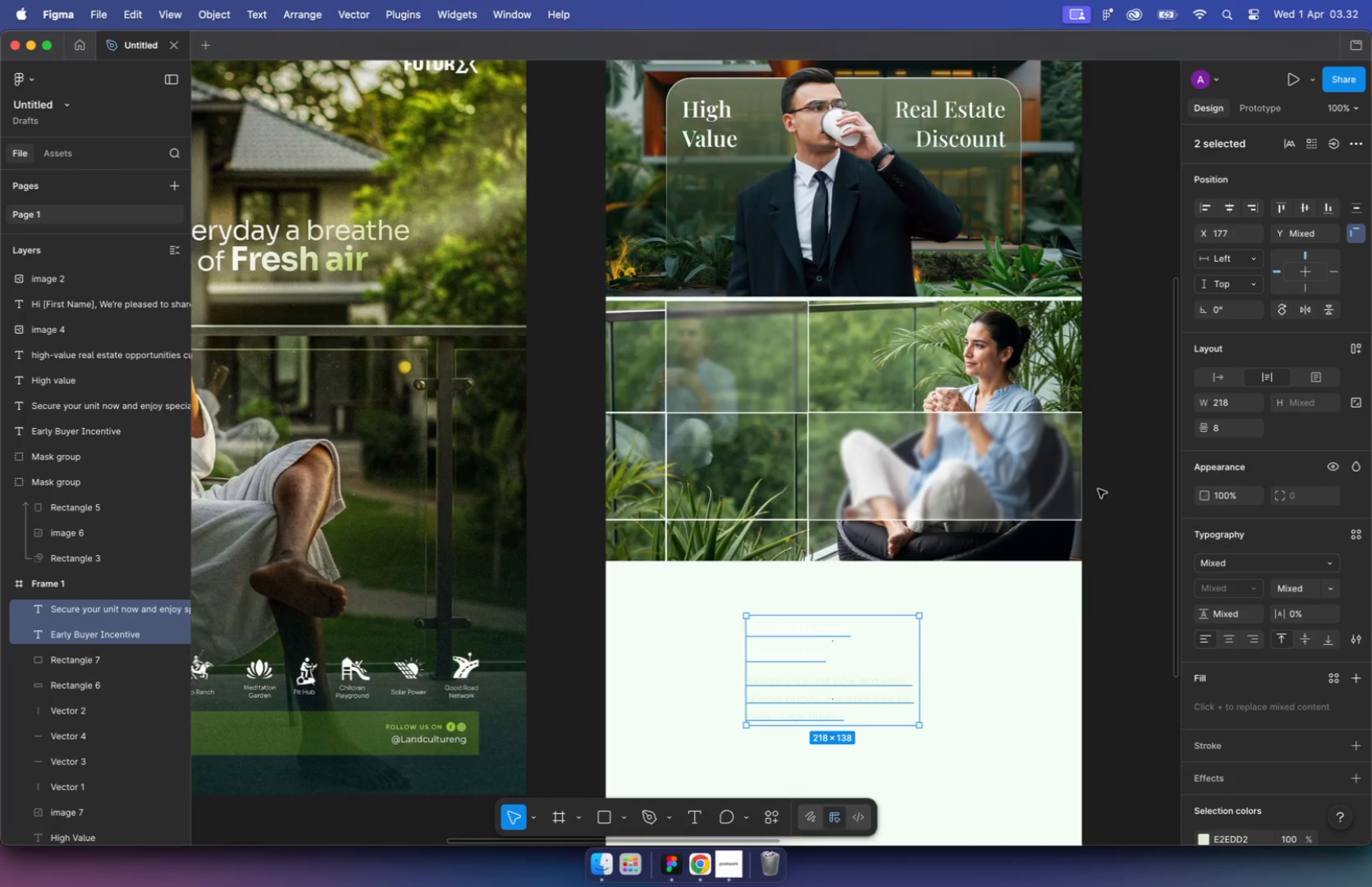 
left_click([751, 380])
 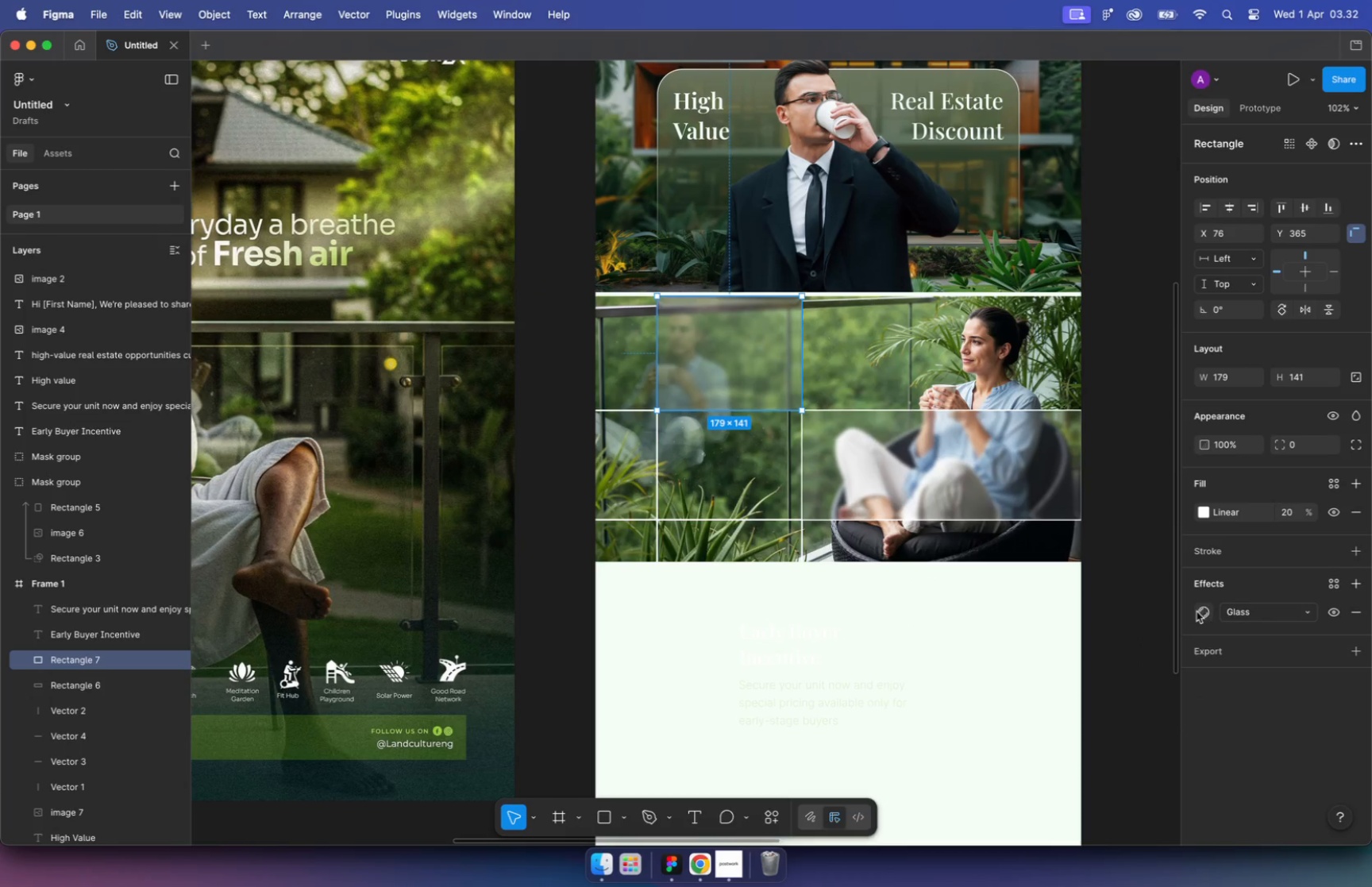 
left_click([1204, 613])
 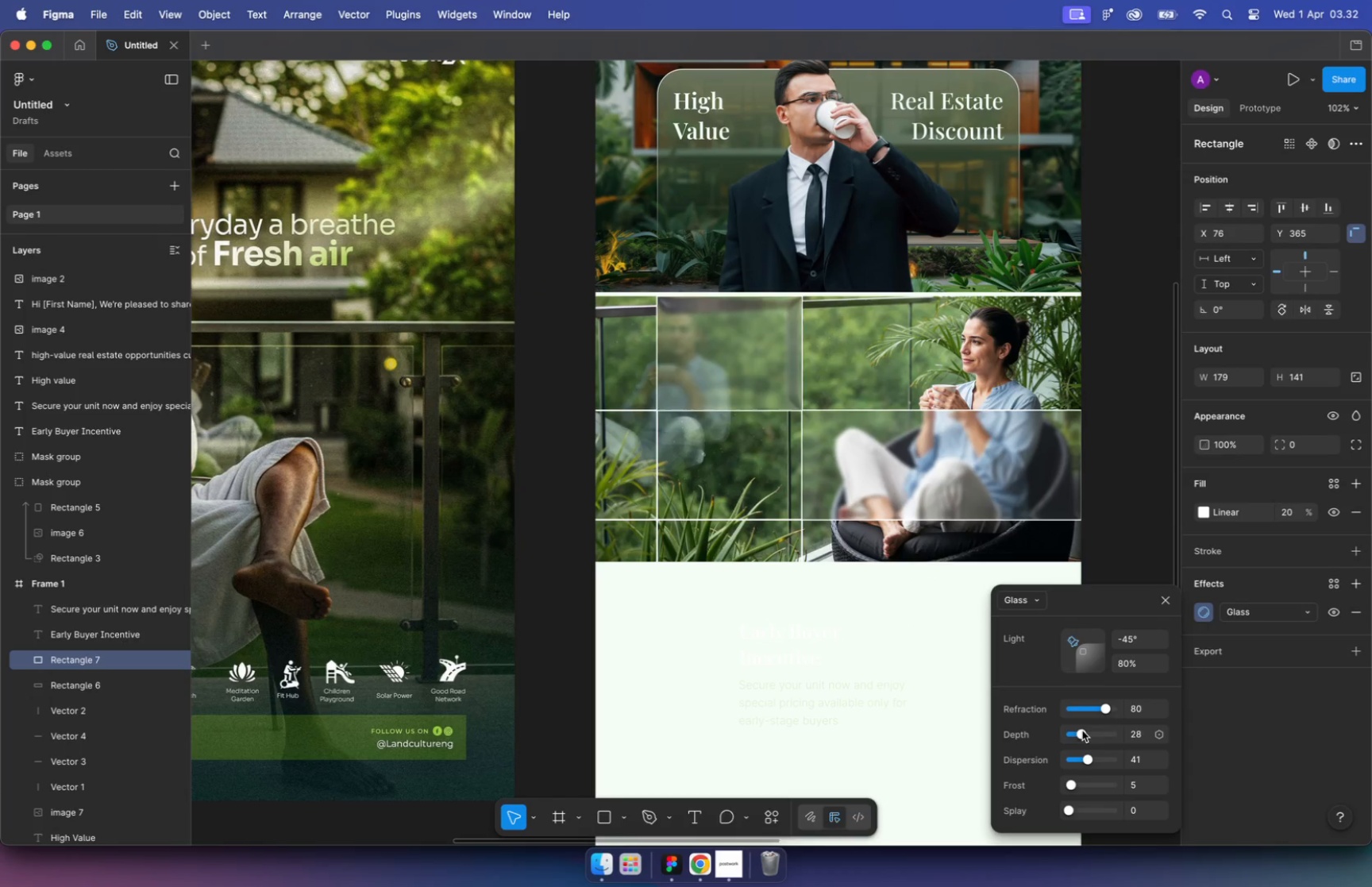 
key(Meta+CommandLeft)
 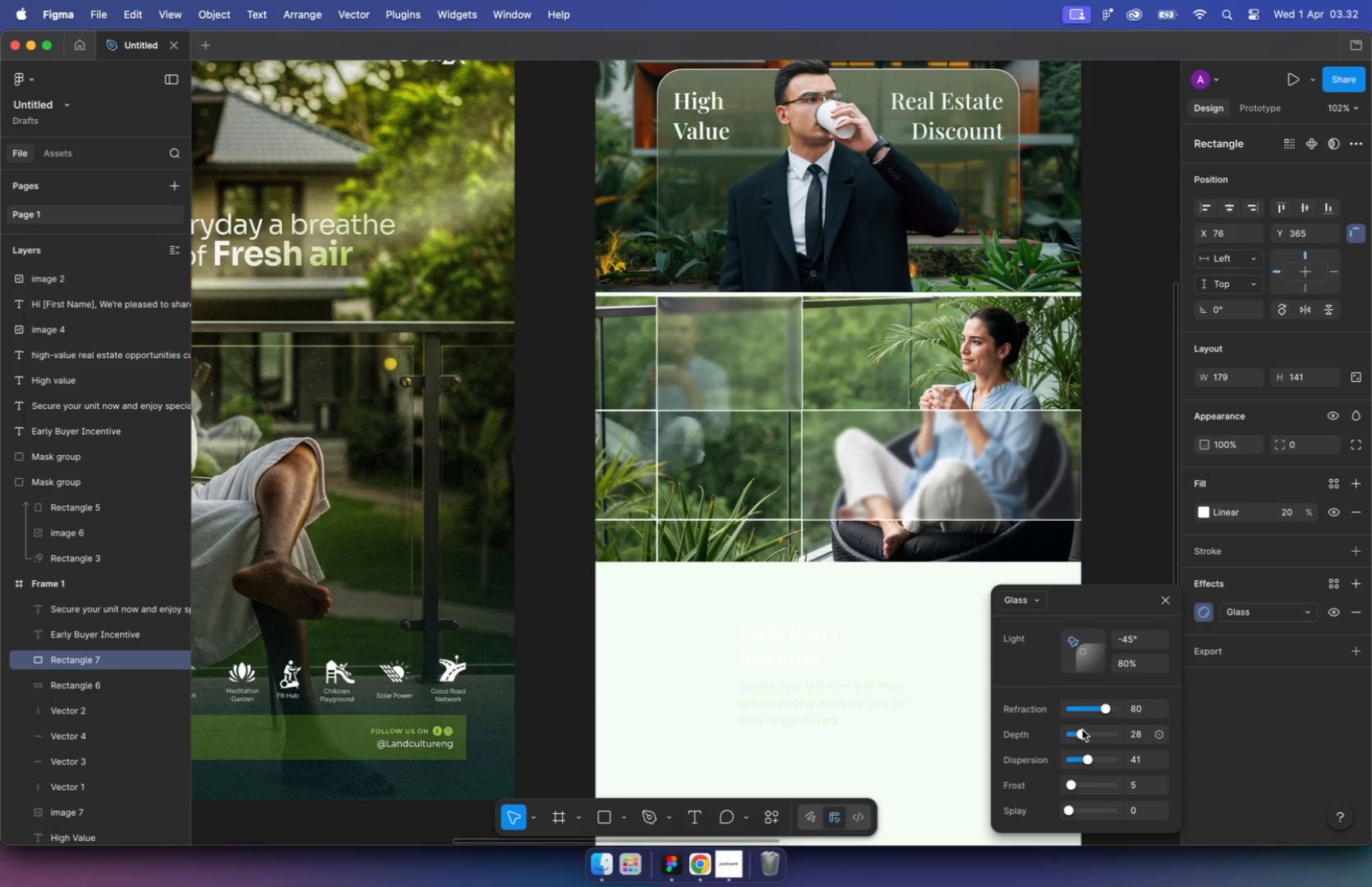 
key(Meta+Z)
 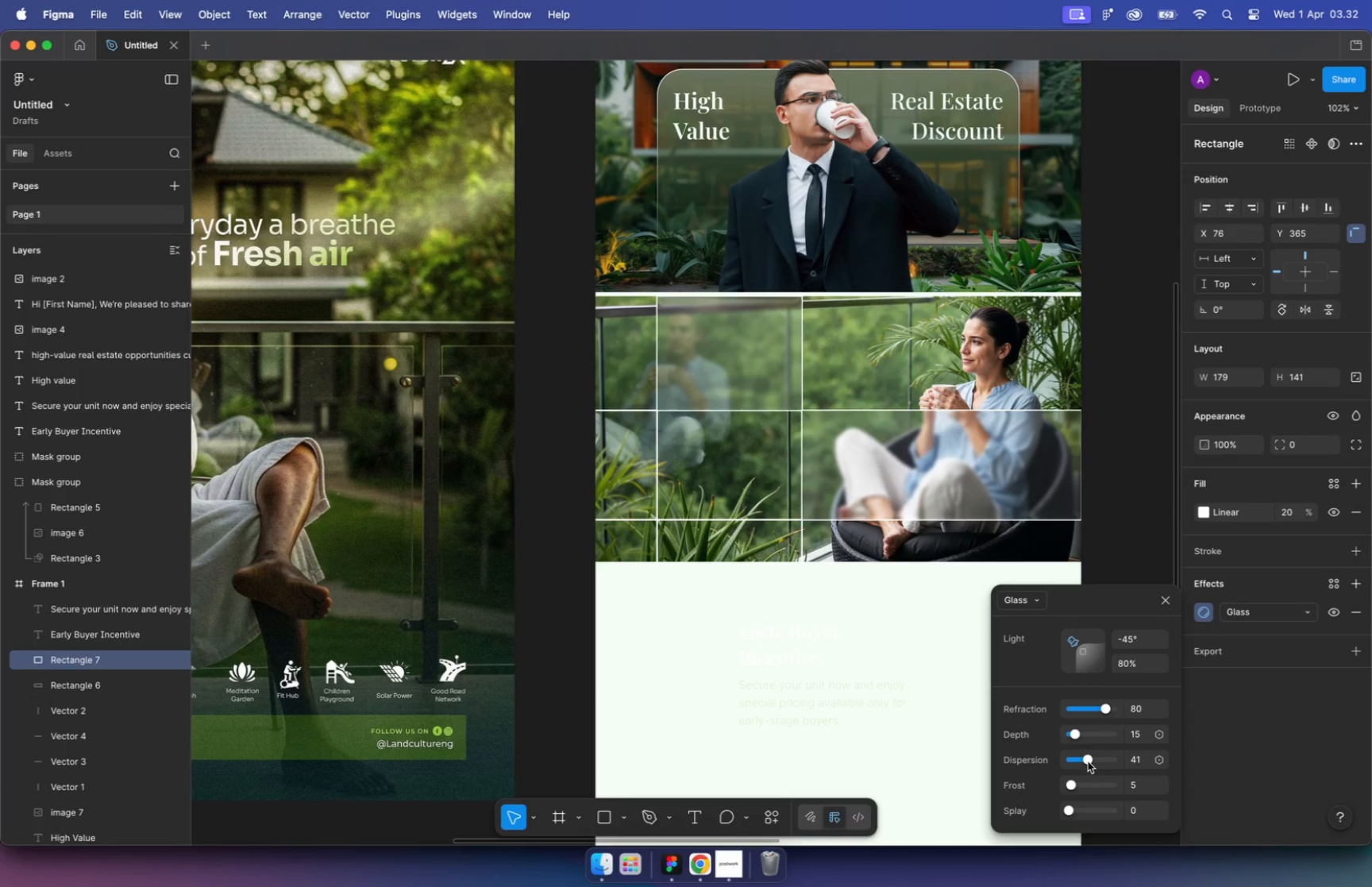 
left_click_drag(start_coordinate=[1090, 758], to_coordinate=[1096, 757])
 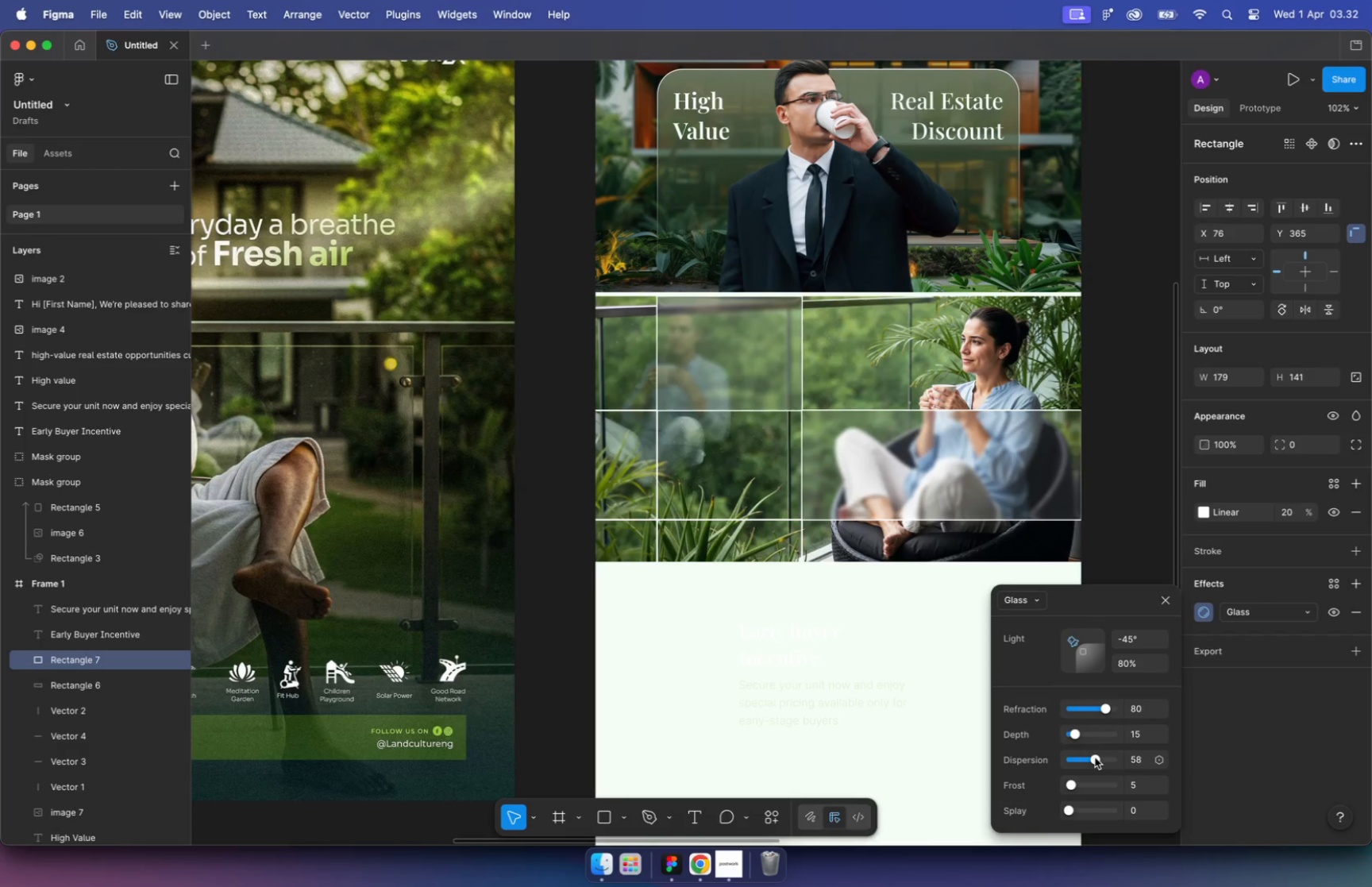 
left_click([916, 658])
 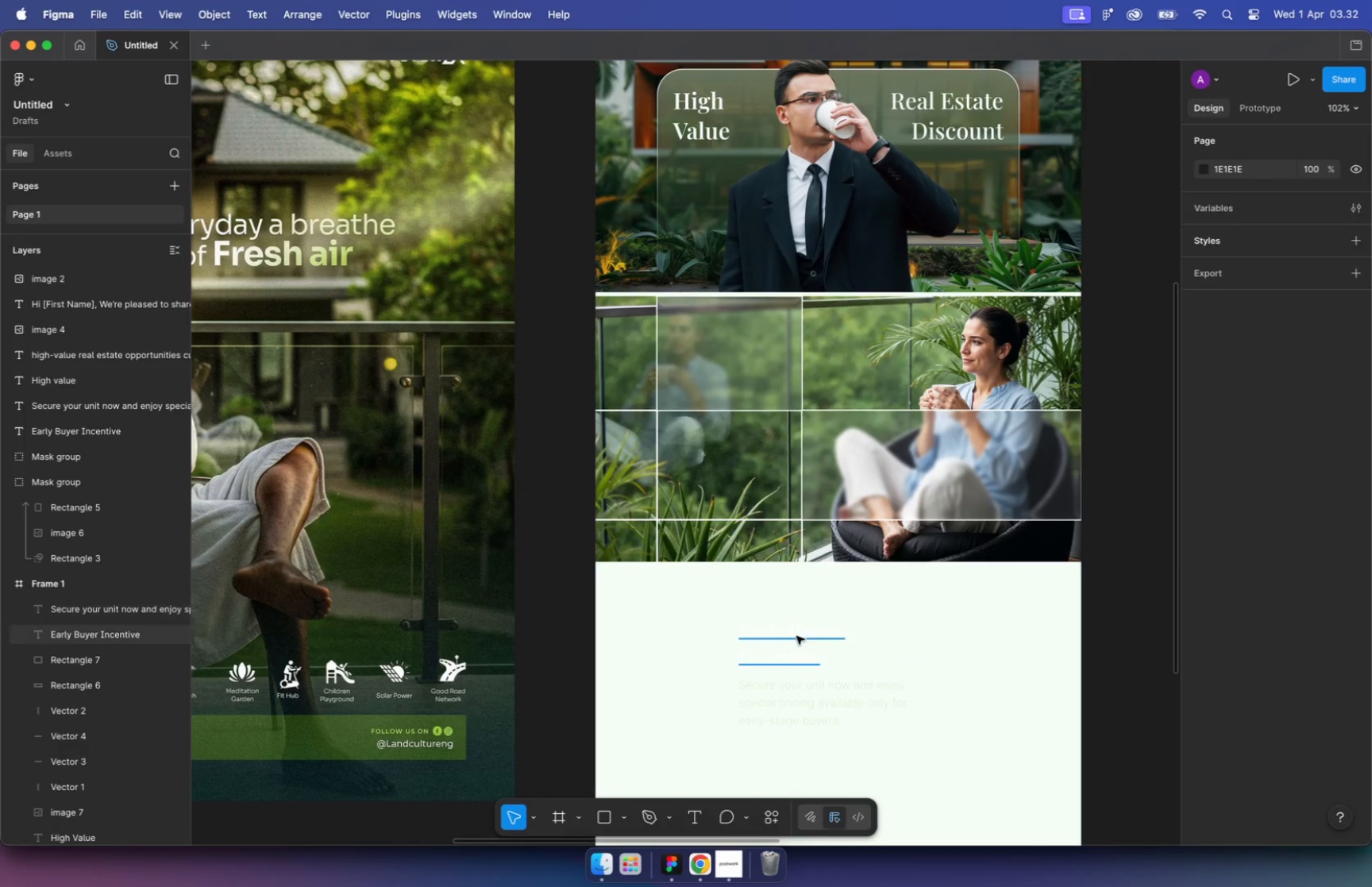 
left_click([792, 628])
 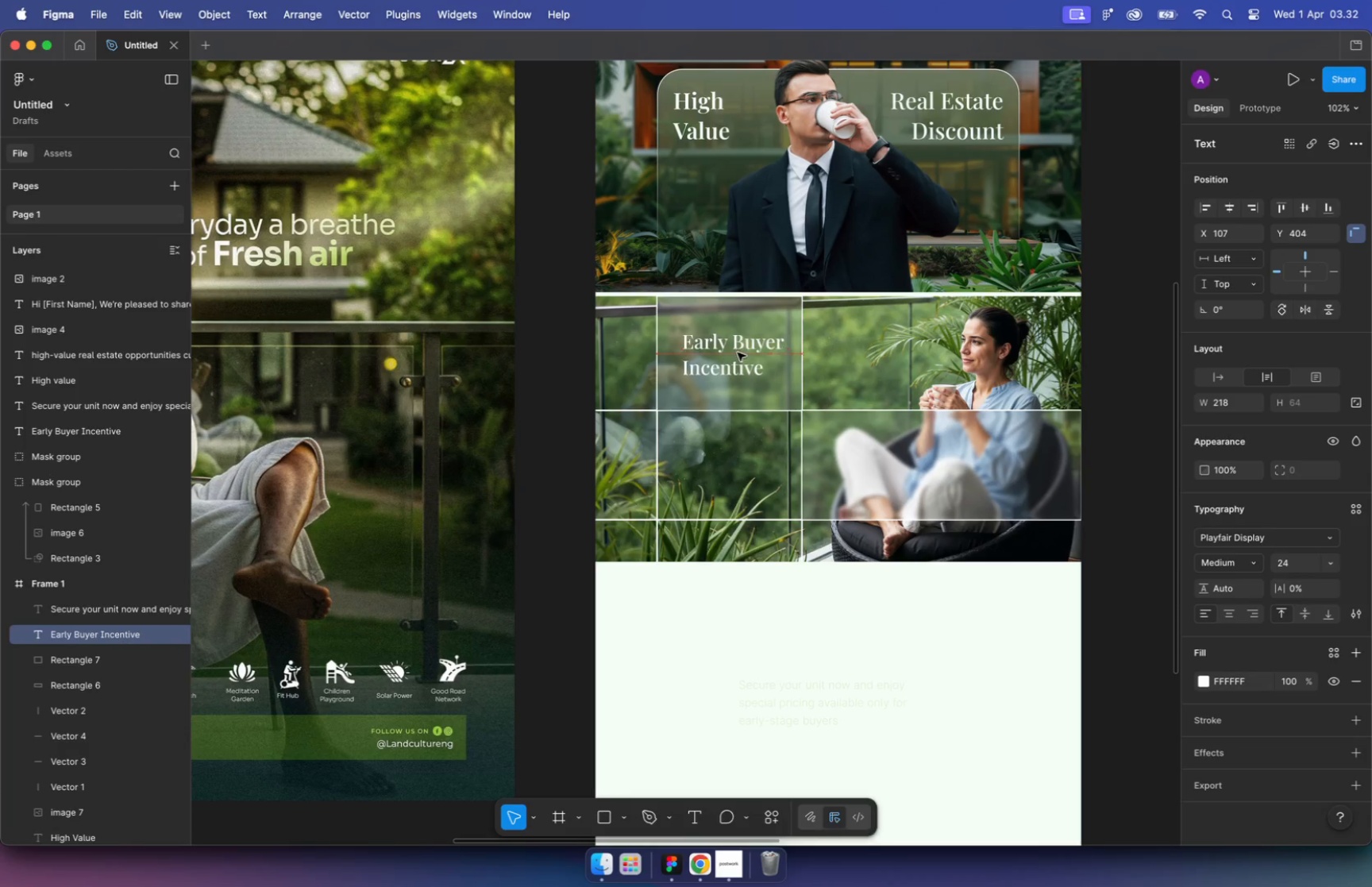 
left_click_drag(start_coordinate=[794, 641], to_coordinate=[733, 349])
 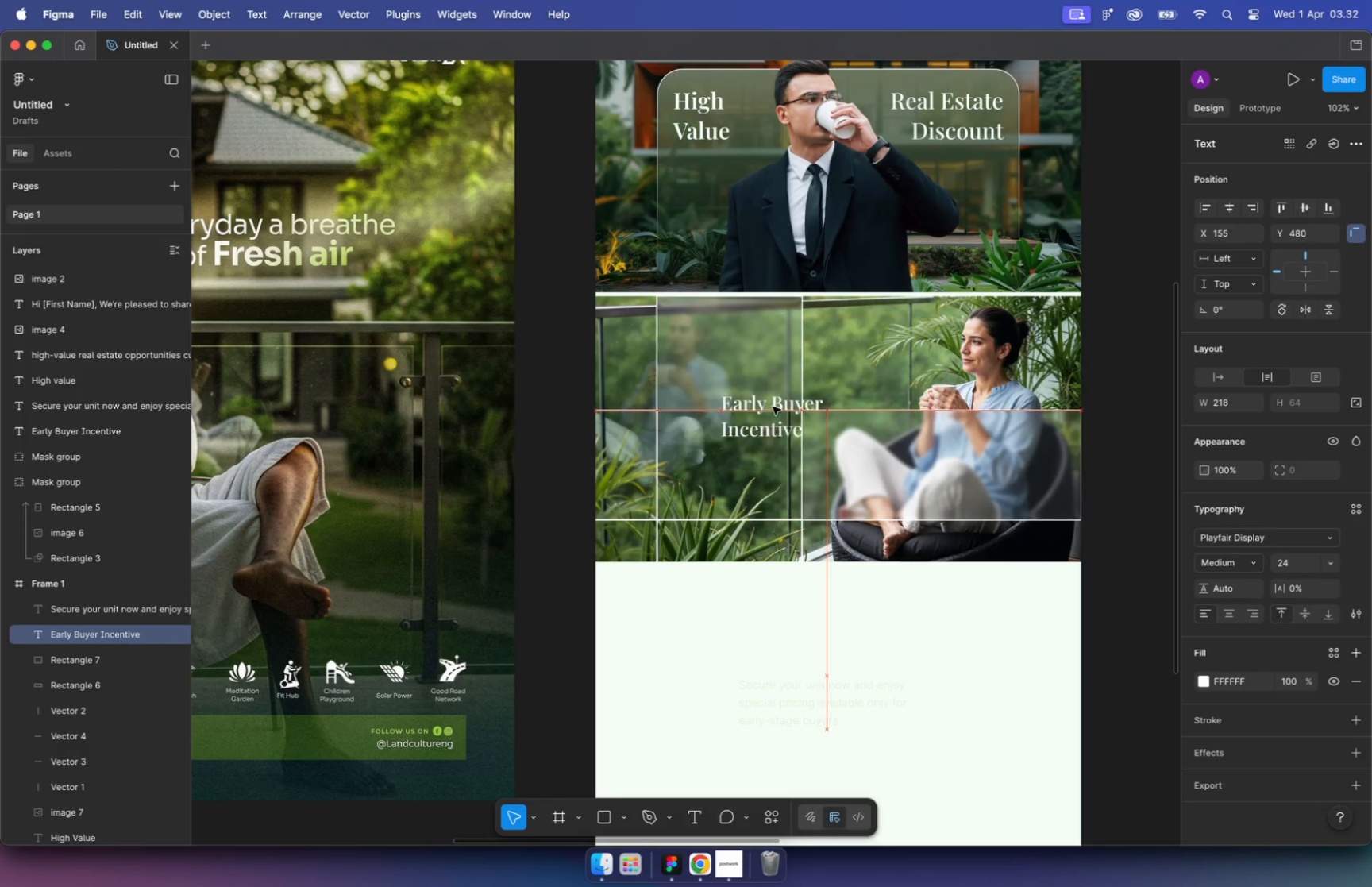 
left_click([792, 688])
 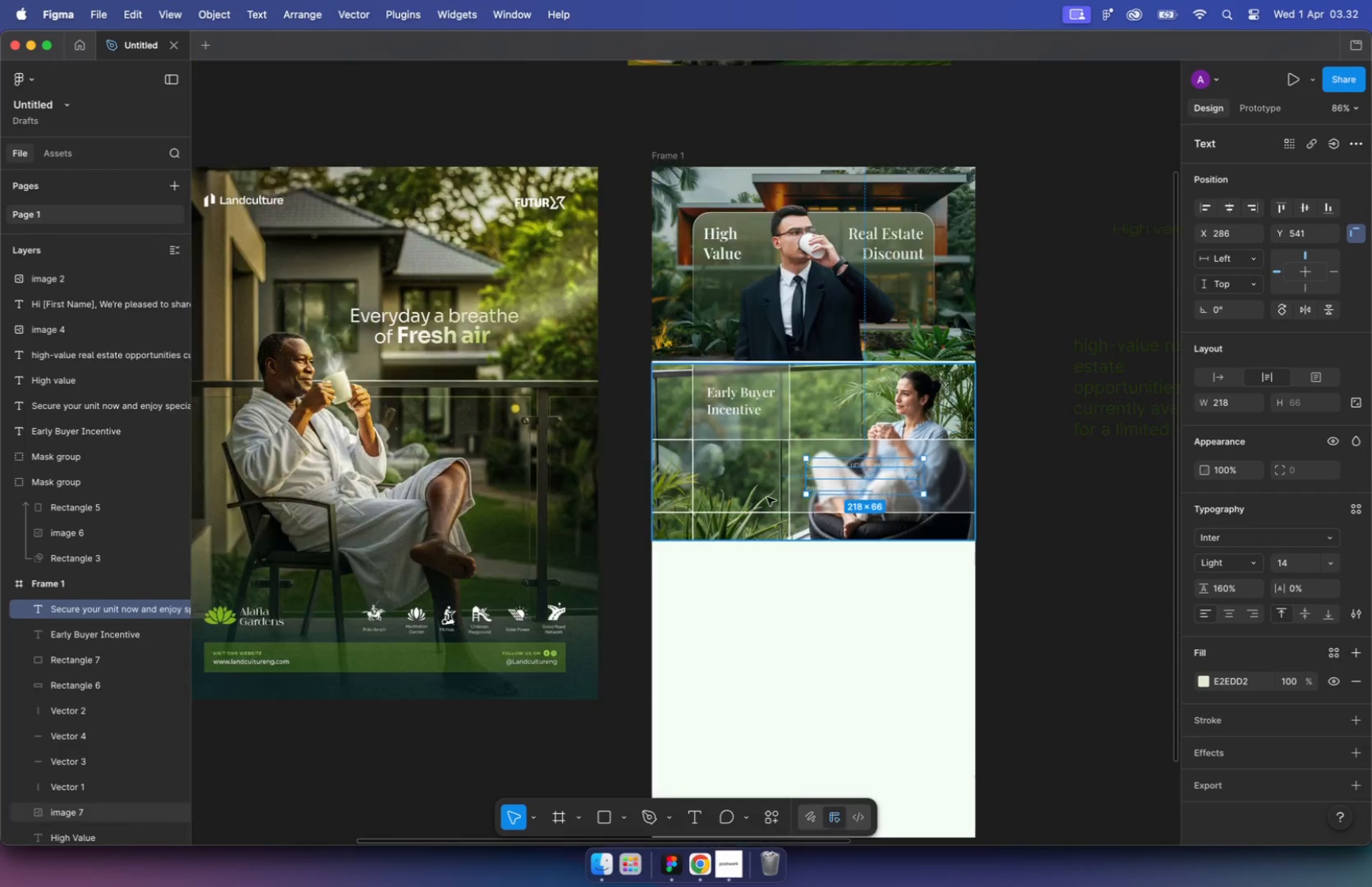 
left_click_drag(start_coordinate=[792, 700], to_coordinate=[880, 461])
 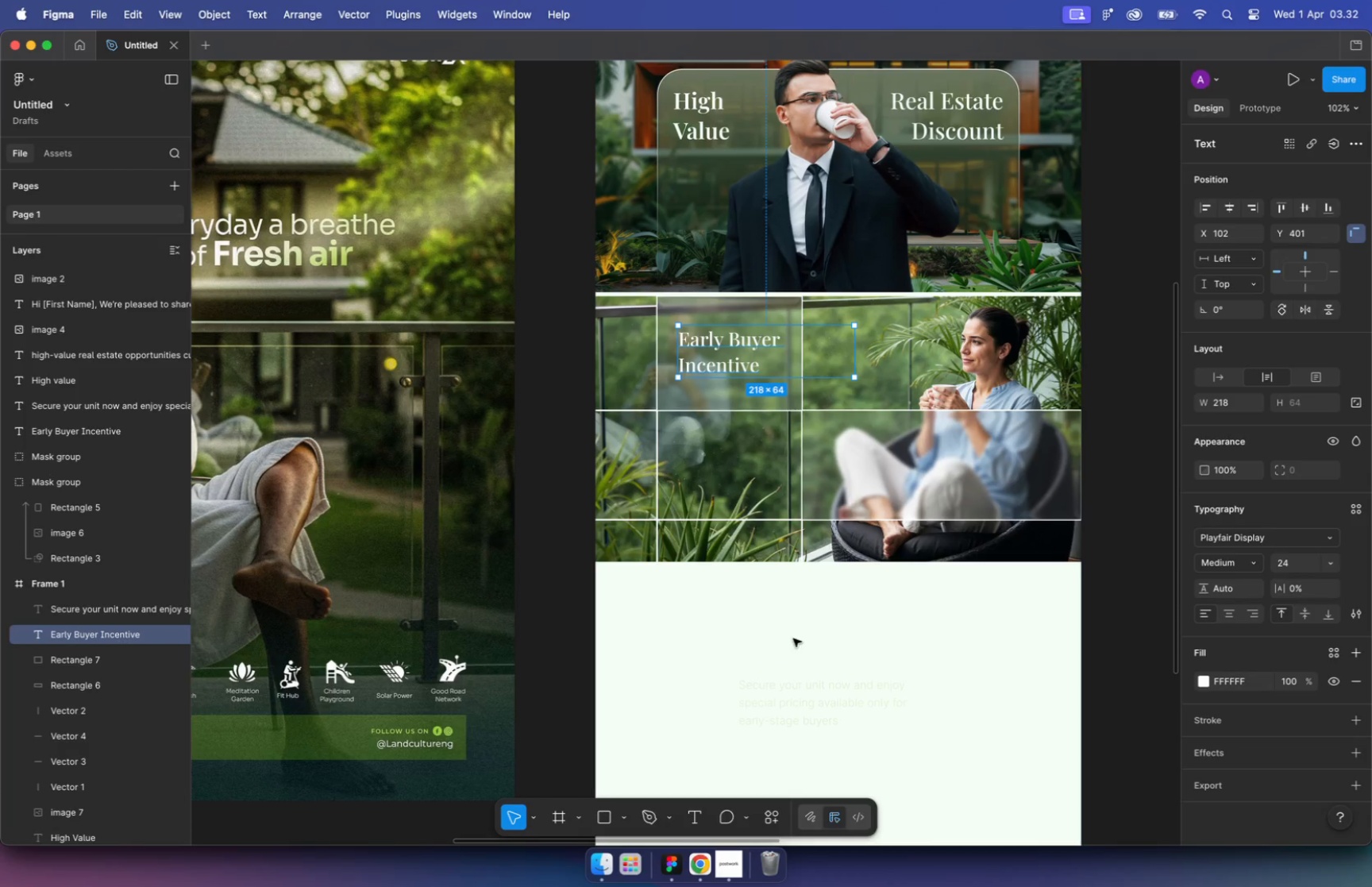 
hold_key(key=CommandLeft, duration=1.08)
 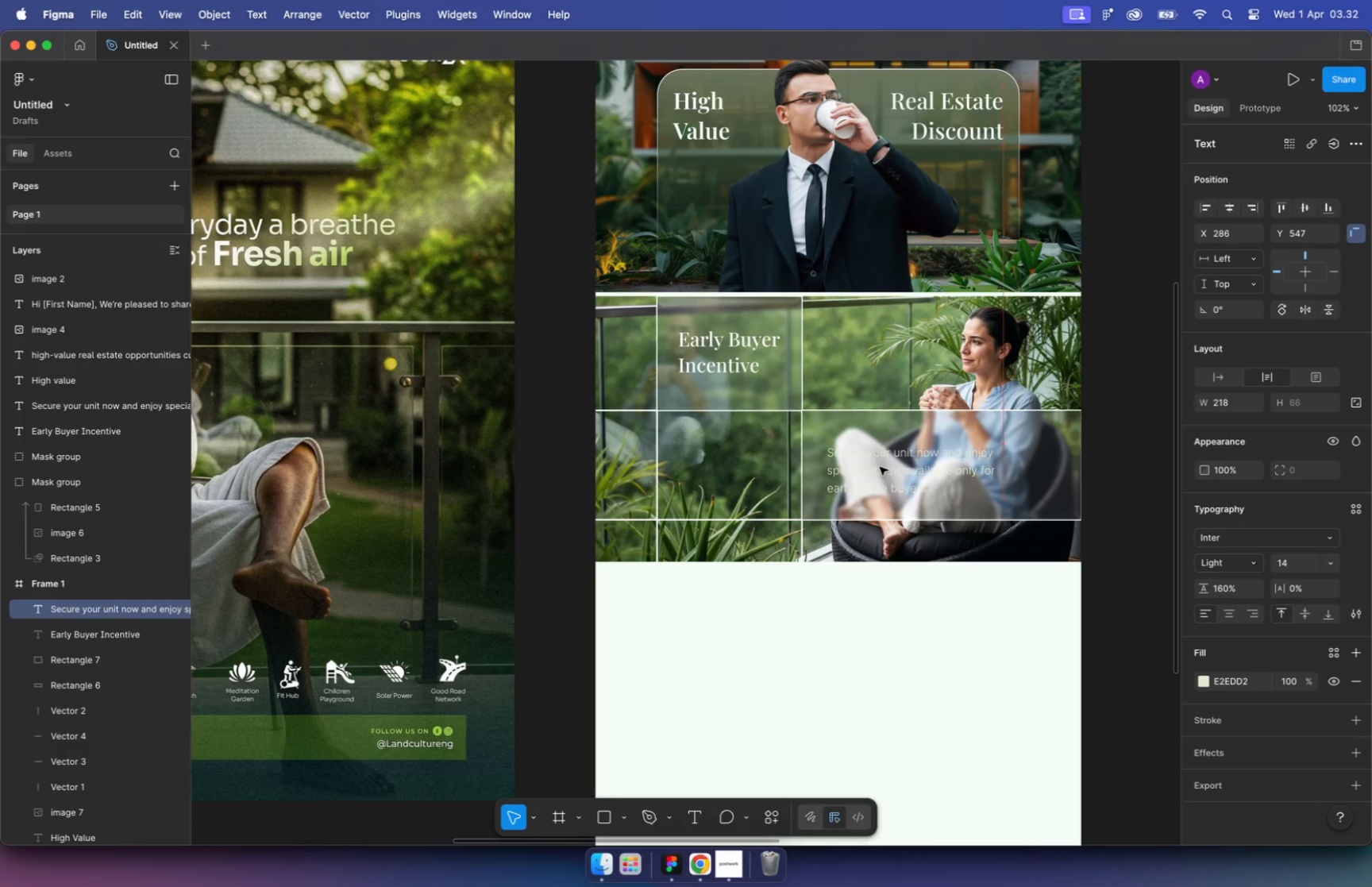 
left_click([959, 472])
 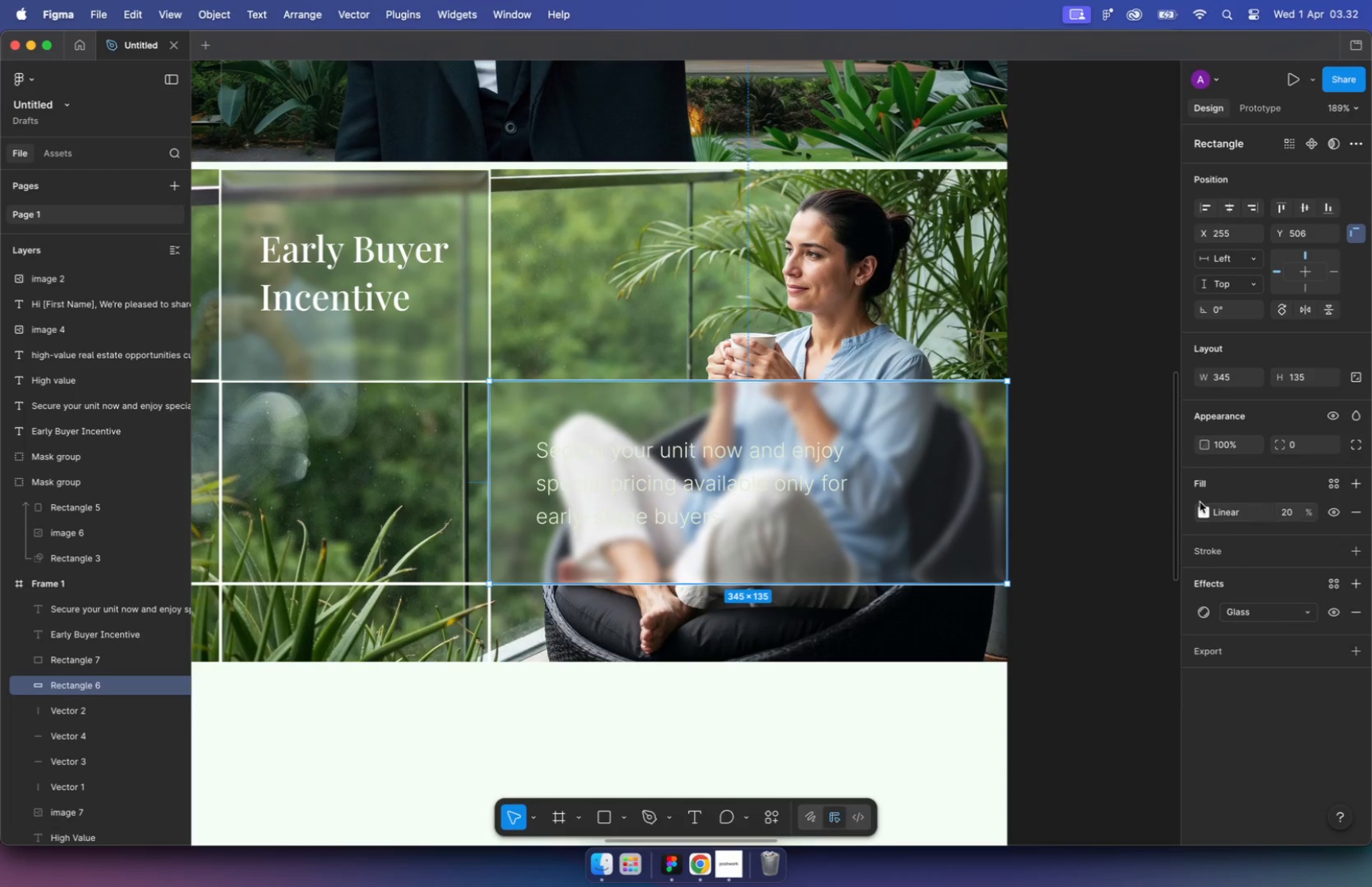 
scroll: coordinate [958, 472], scroll_direction: up, amount: 11.0
 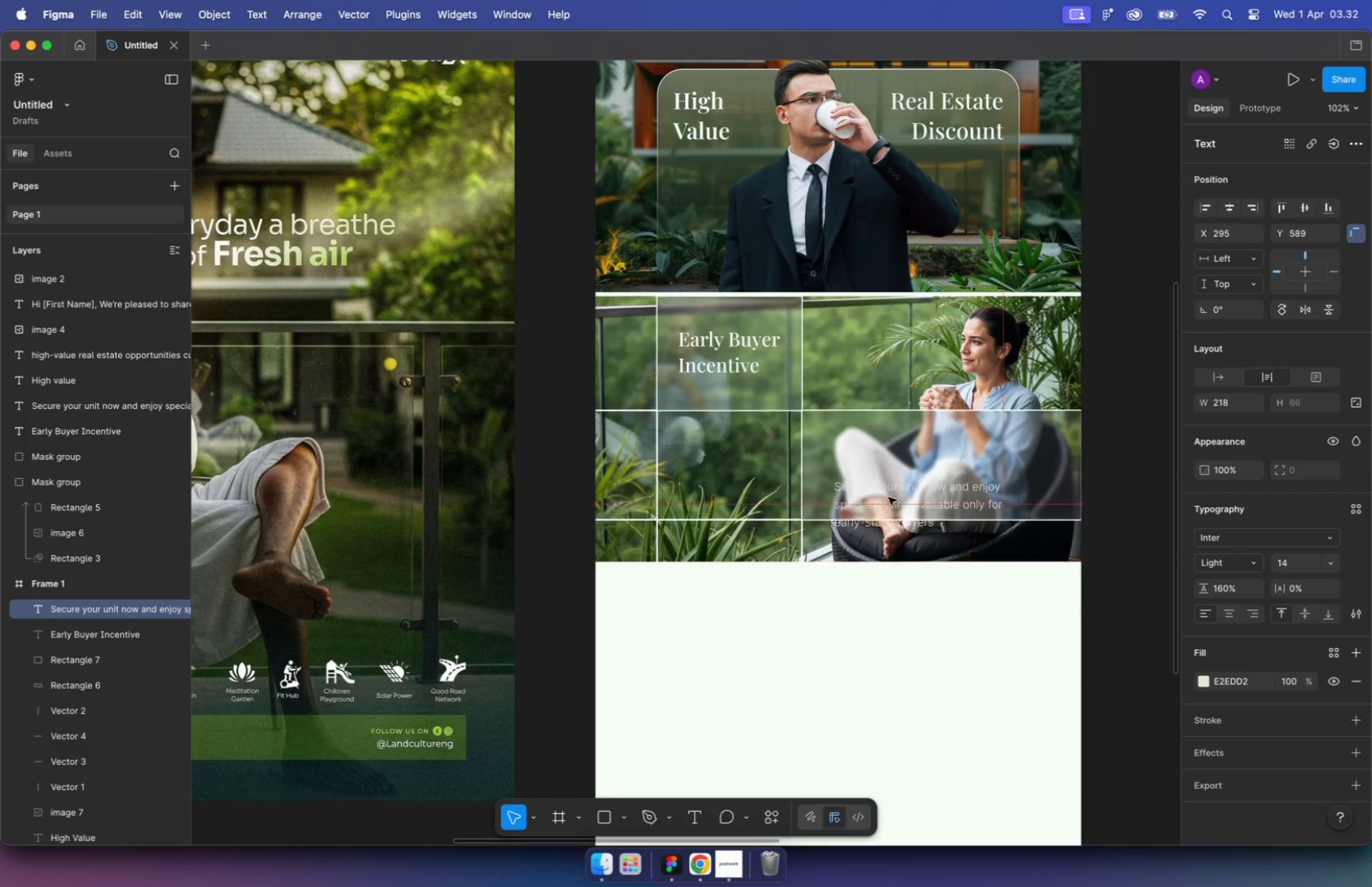 
left_click([1203, 511])
 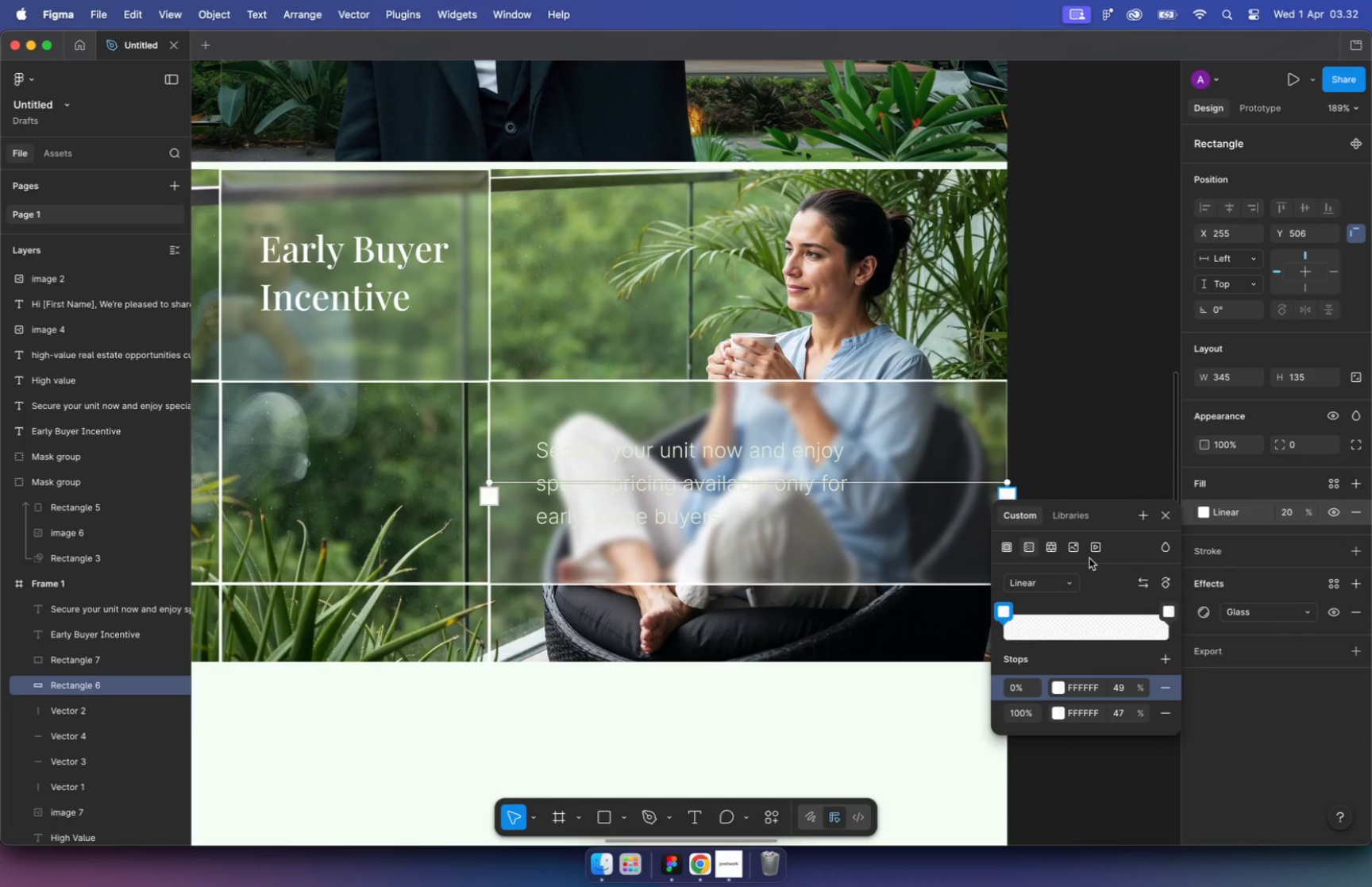 
wait(5.53)
 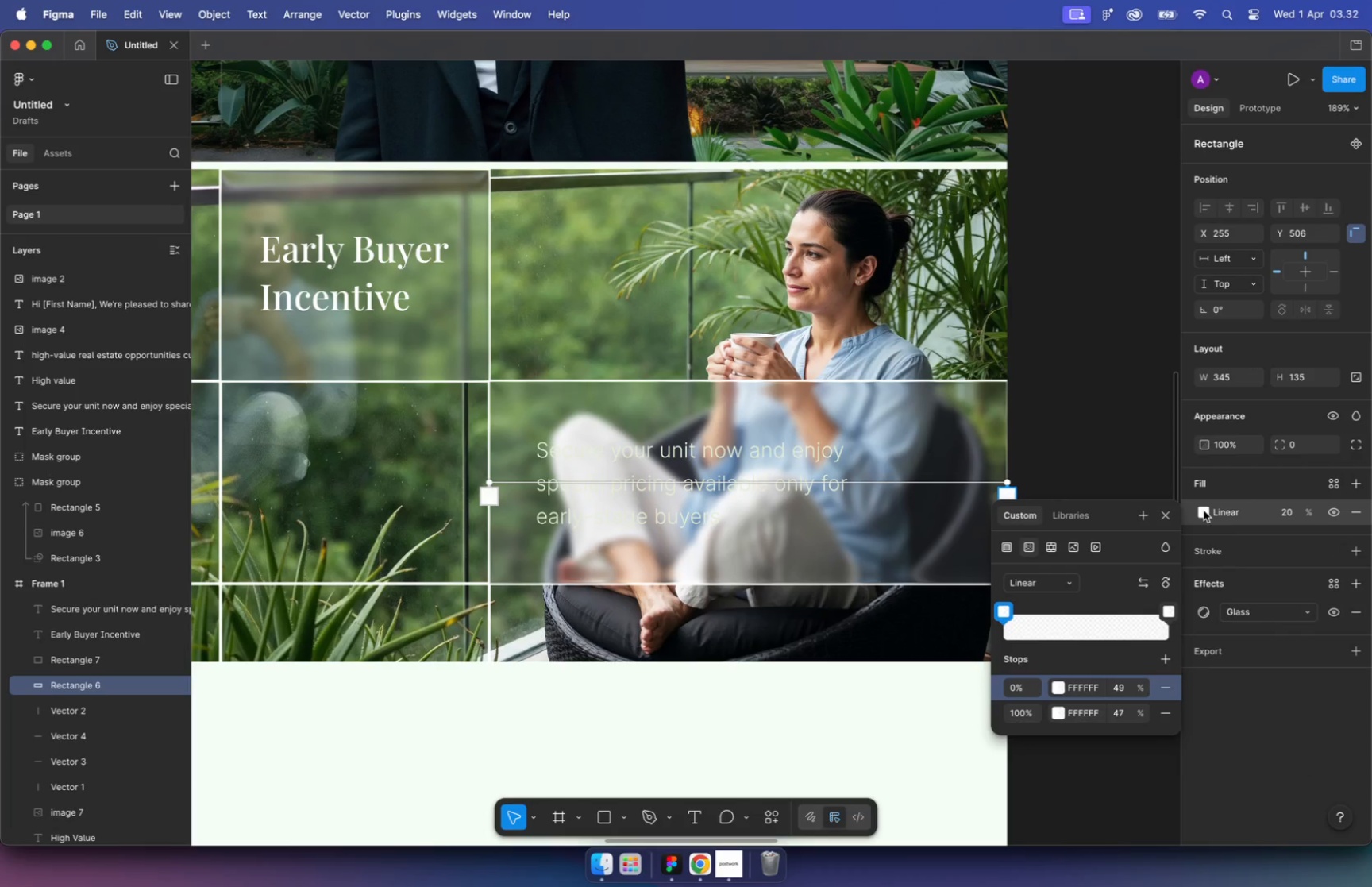 
left_click([1086, 472])
 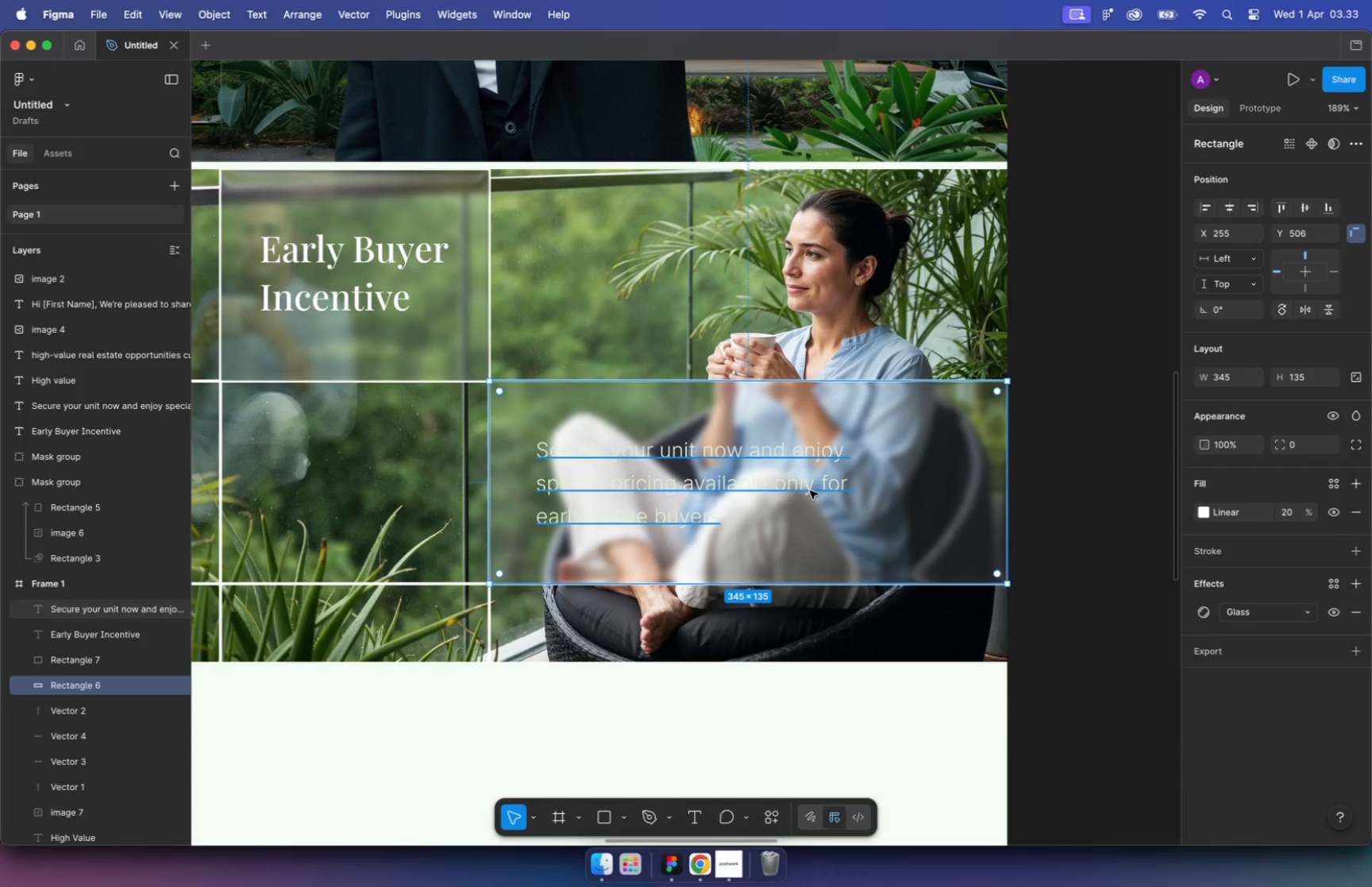 
left_click([810, 491])
 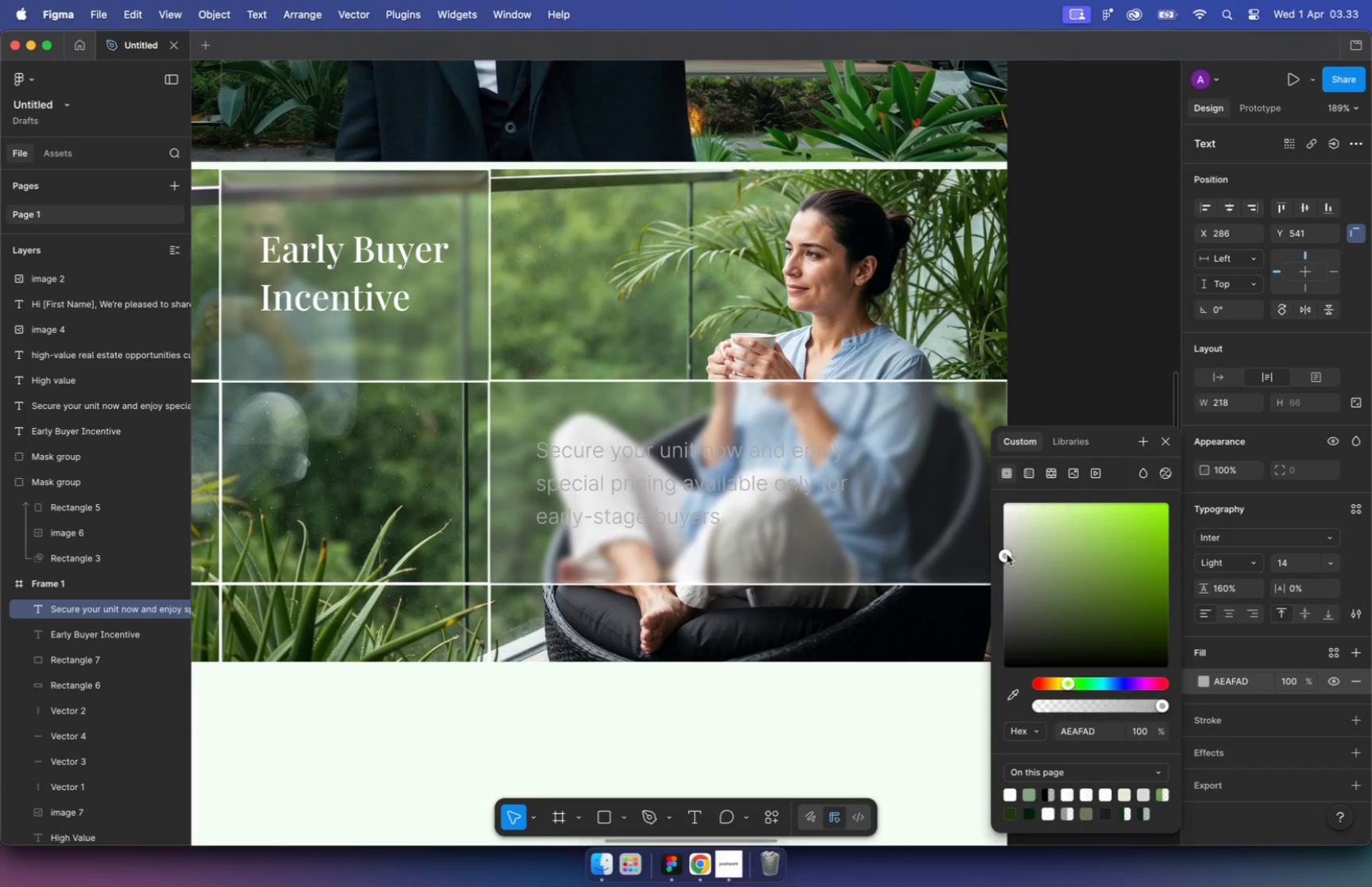 
left_click_drag(start_coordinate=[1129, 600], to_coordinate=[1051, 550])
 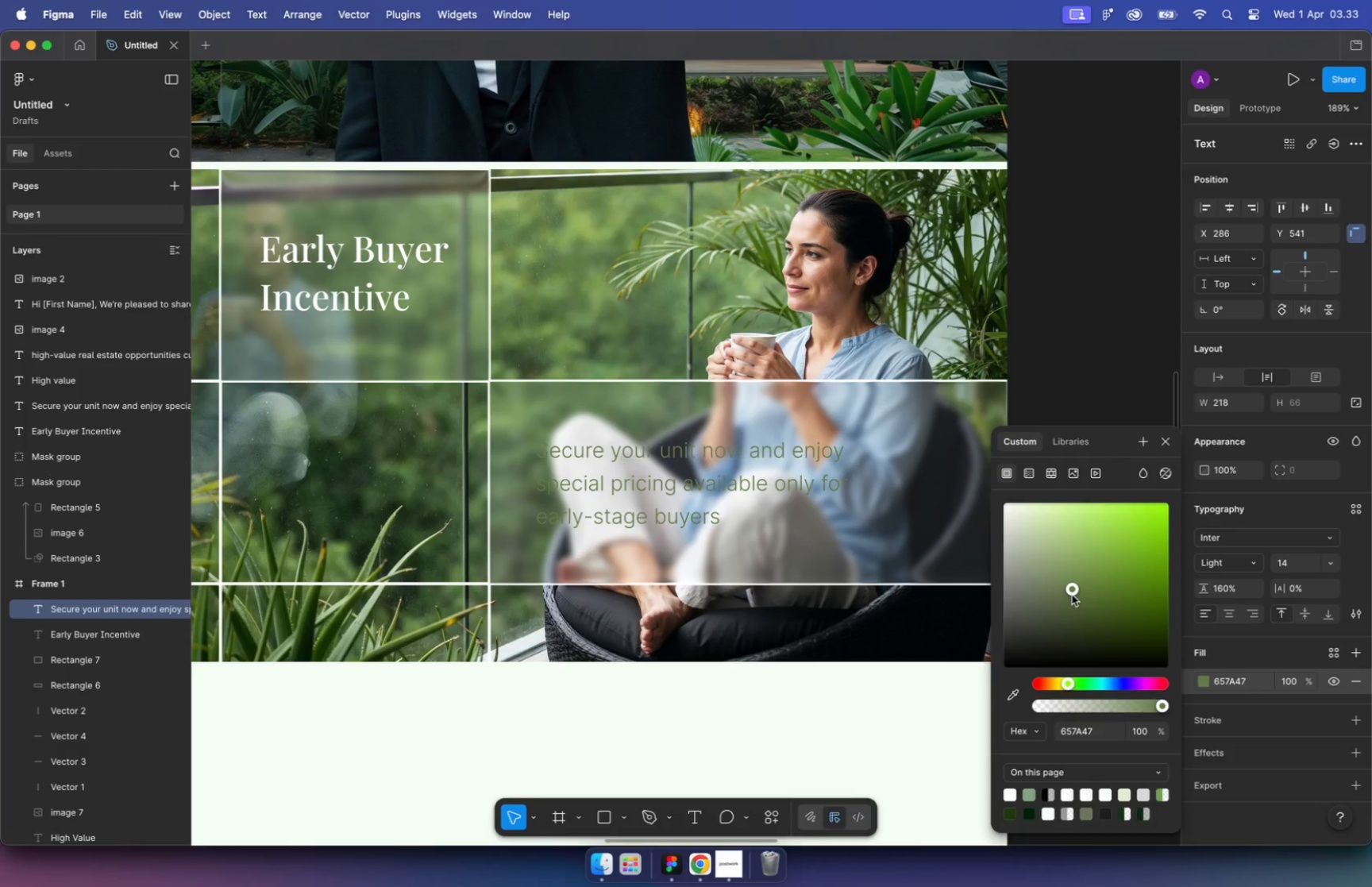 
left_click([1058, 390])
 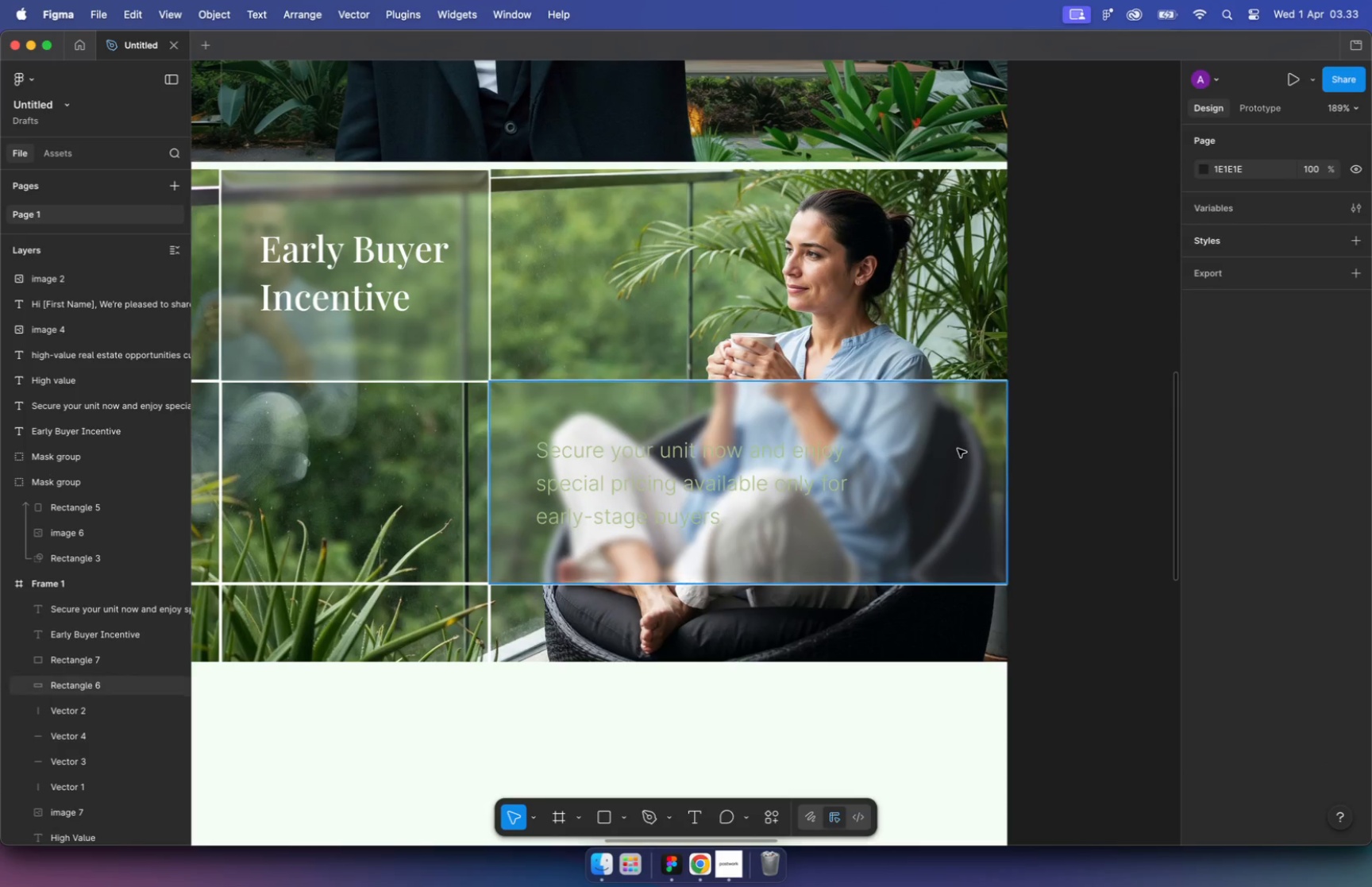 
left_click([958, 448])
 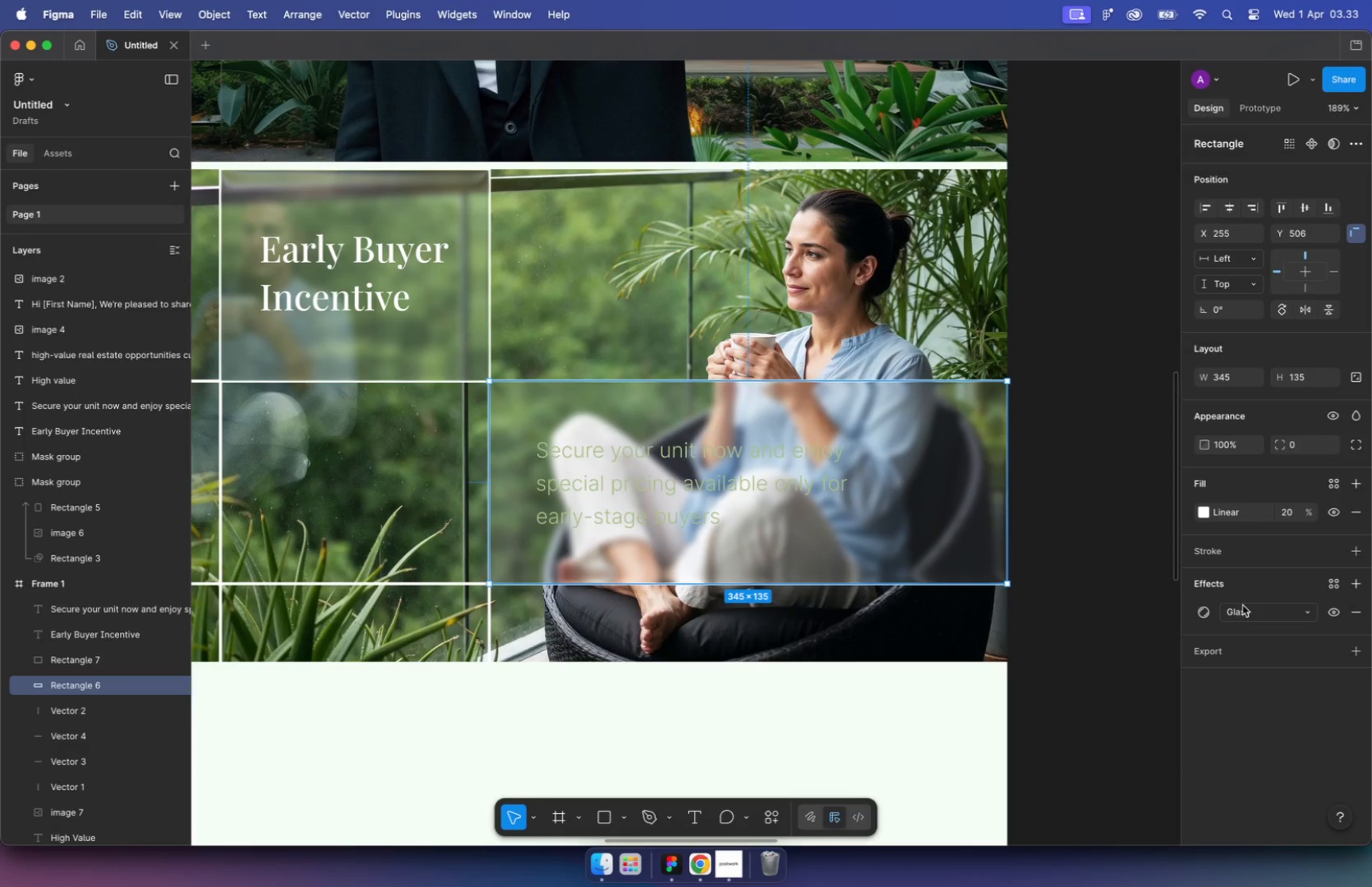 
mouse_move([1319, 601])
 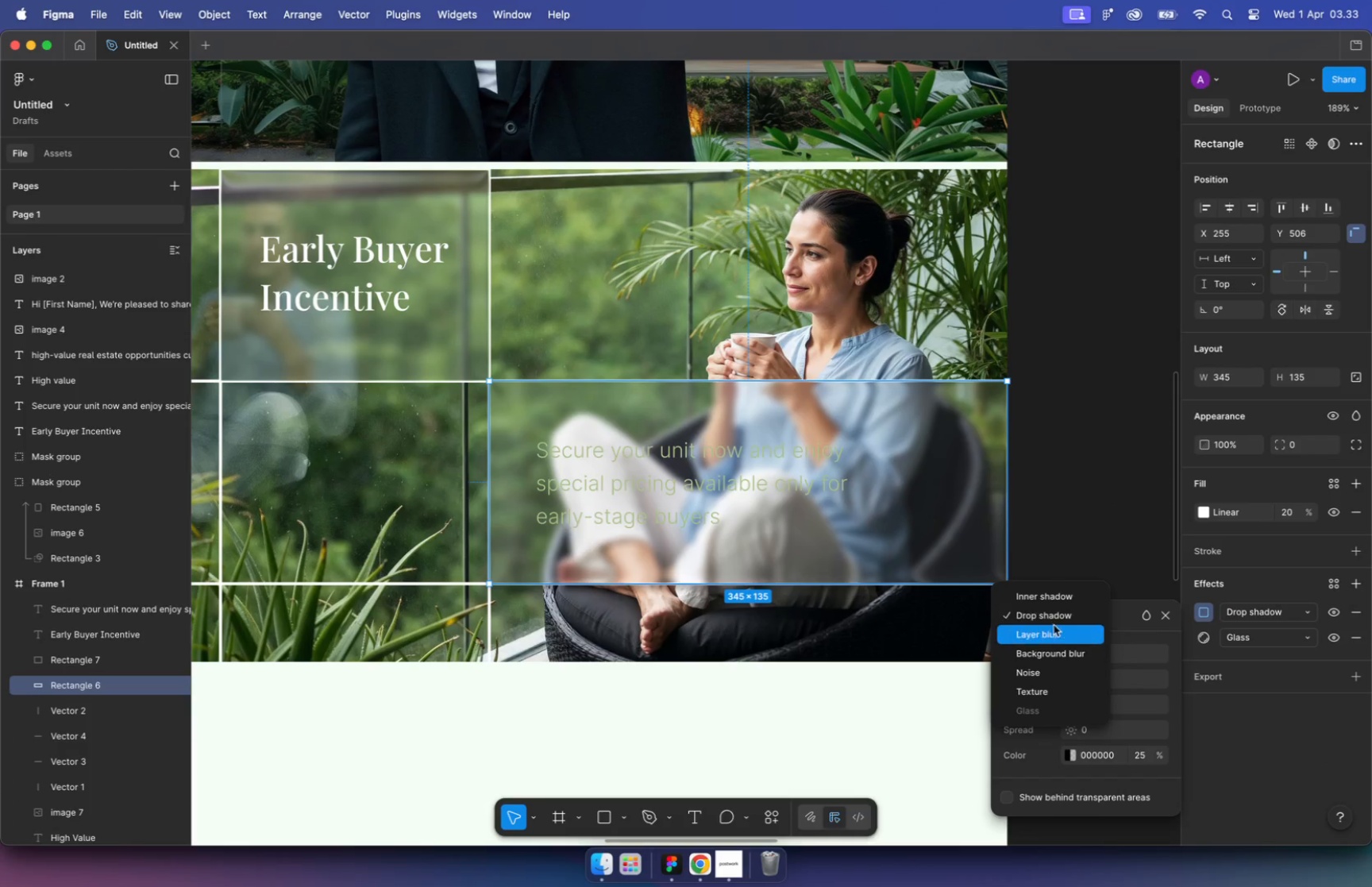 
left_click([1056, 655])
 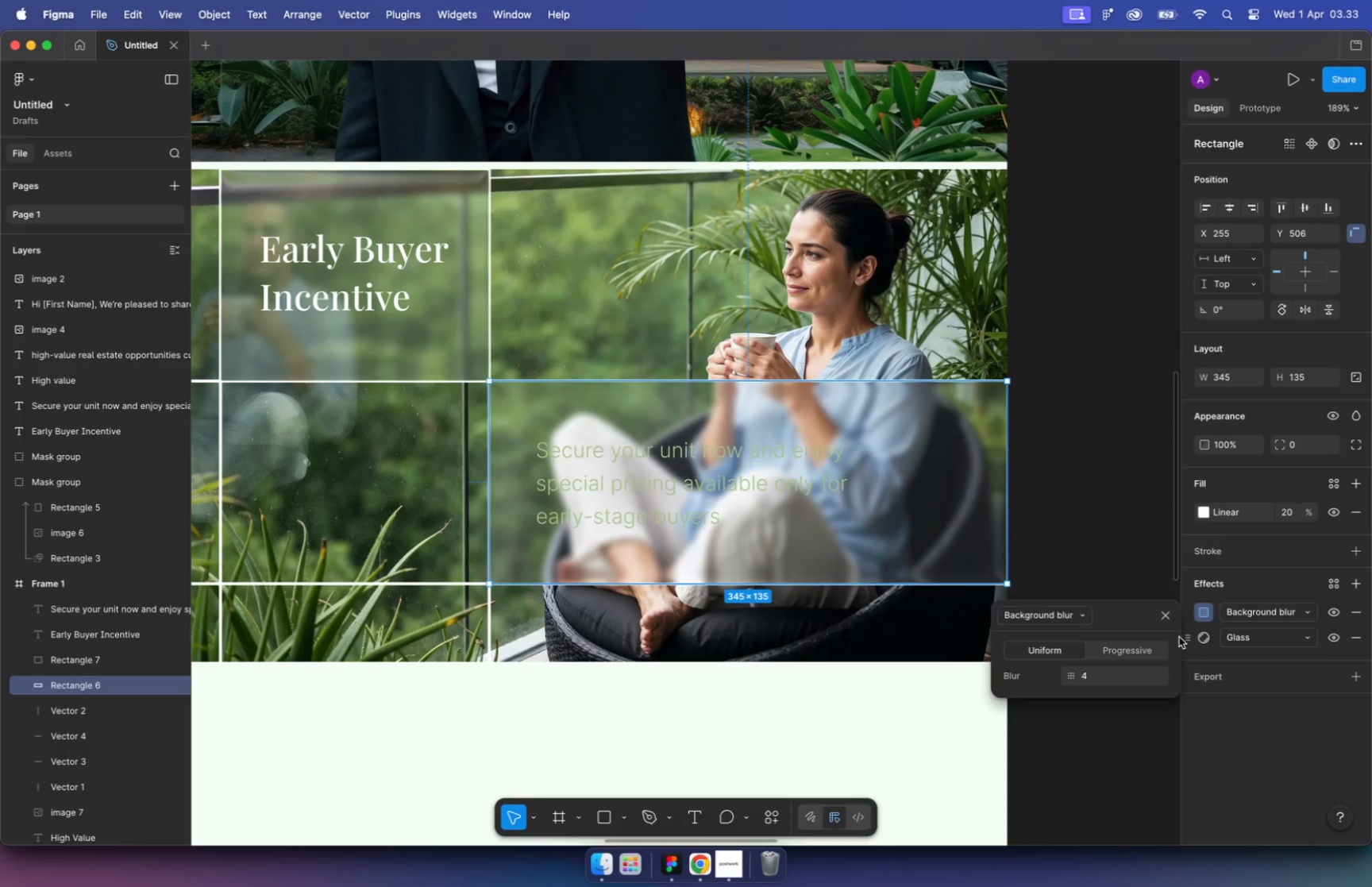 
left_click([1135, 566])
 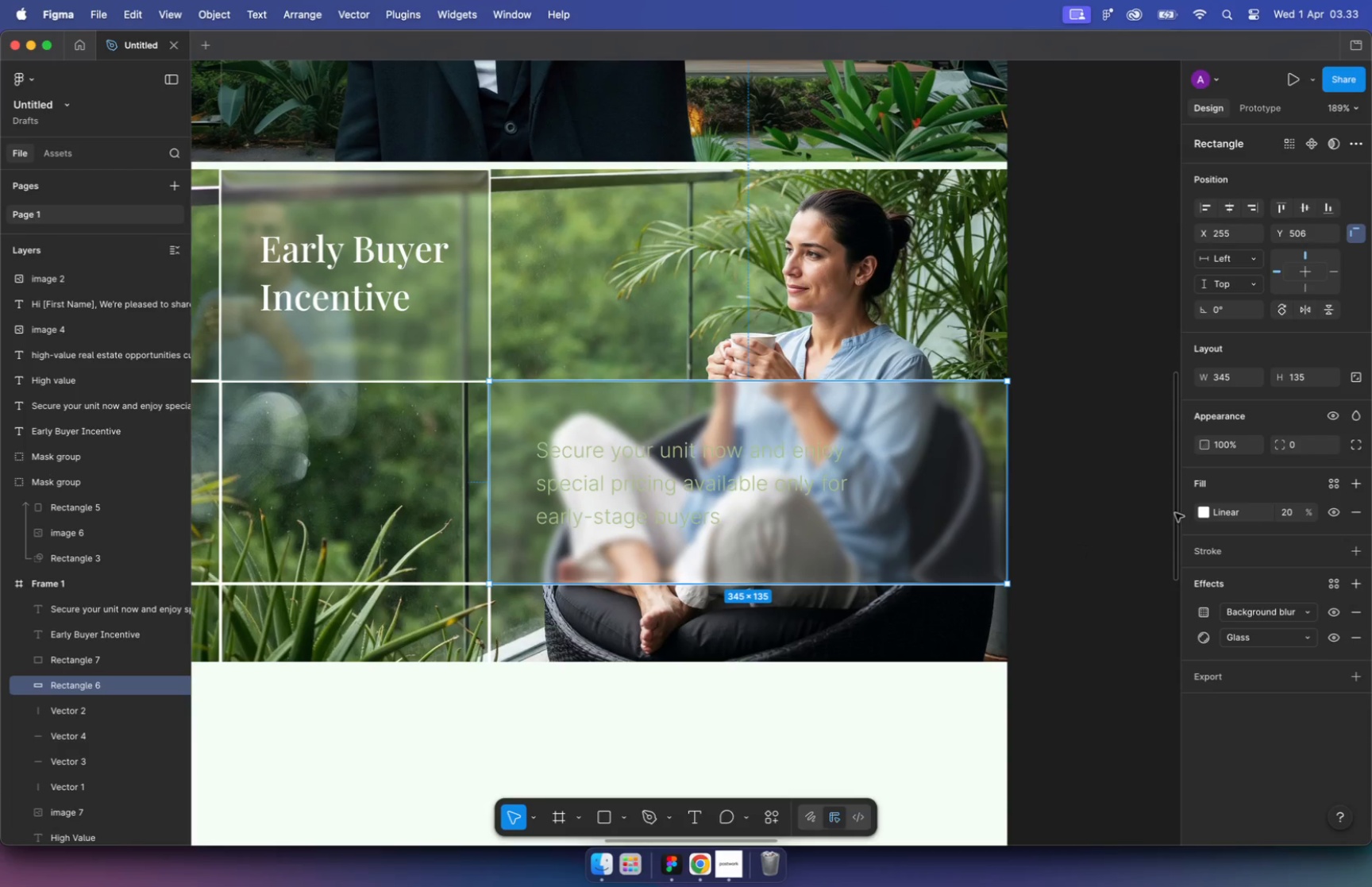 
left_click([1200, 515])
 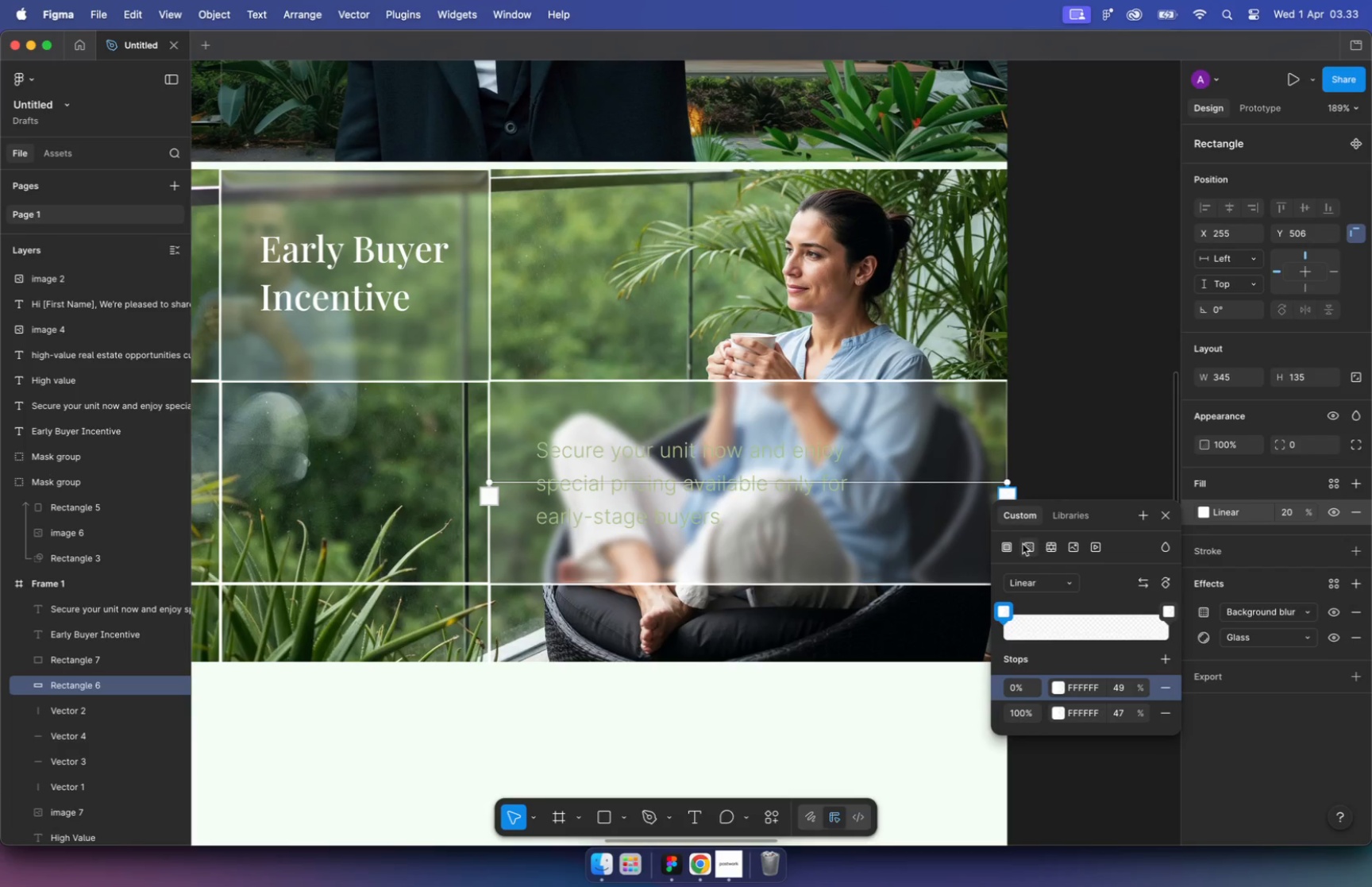 
mouse_move([1022, 561])
 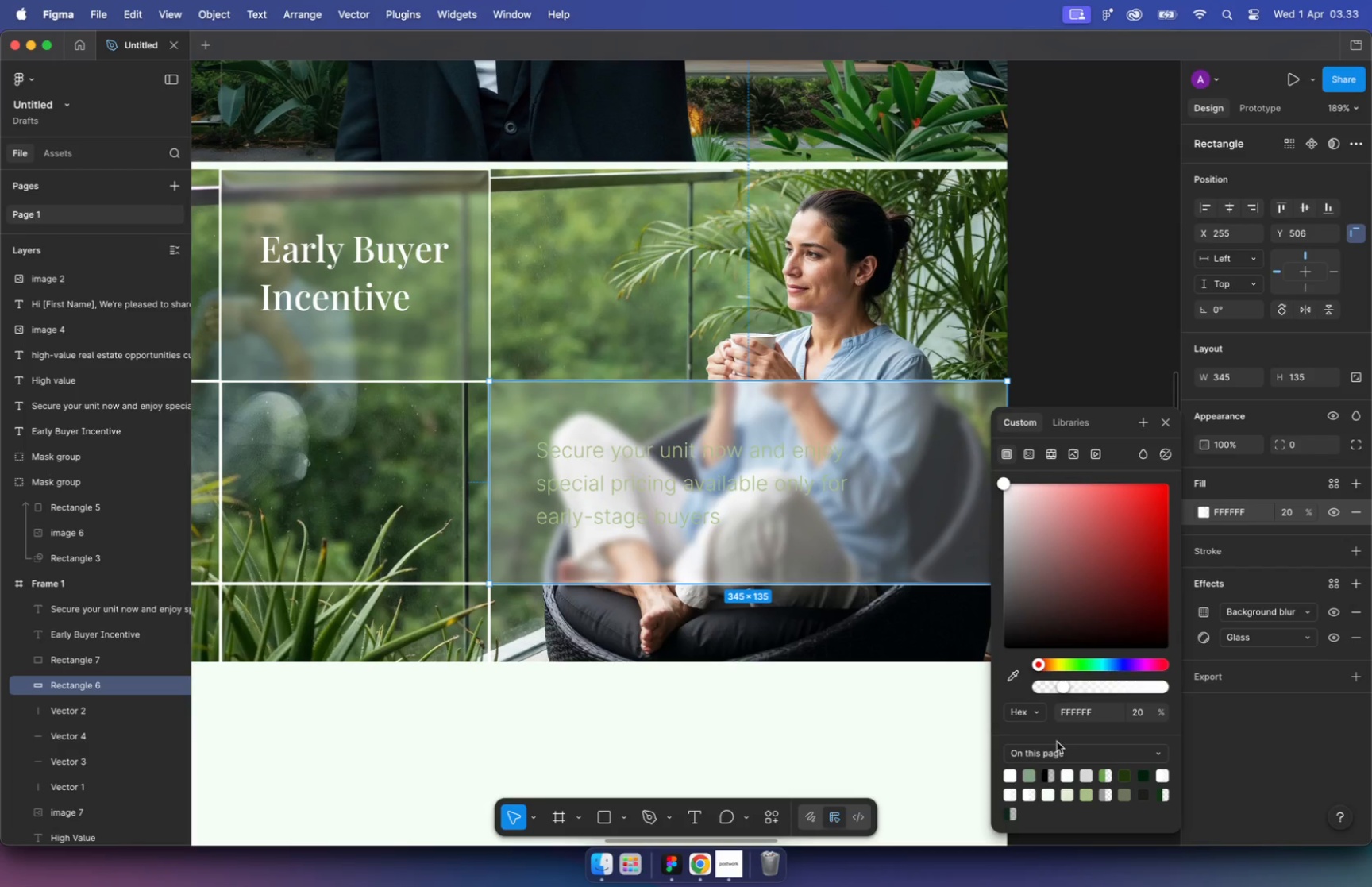 
wait(6.01)
 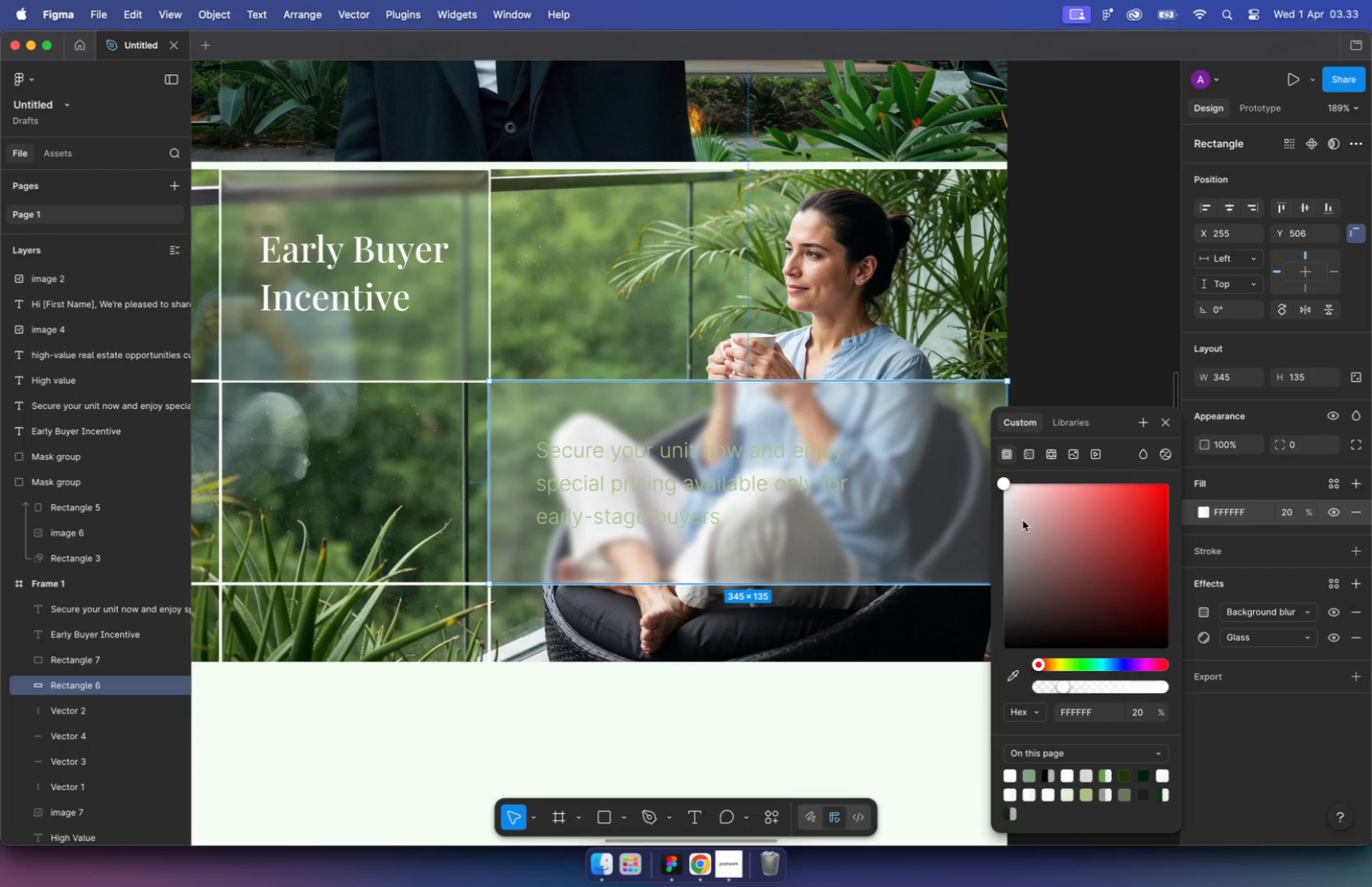 
key(Meta+CommandLeft)
 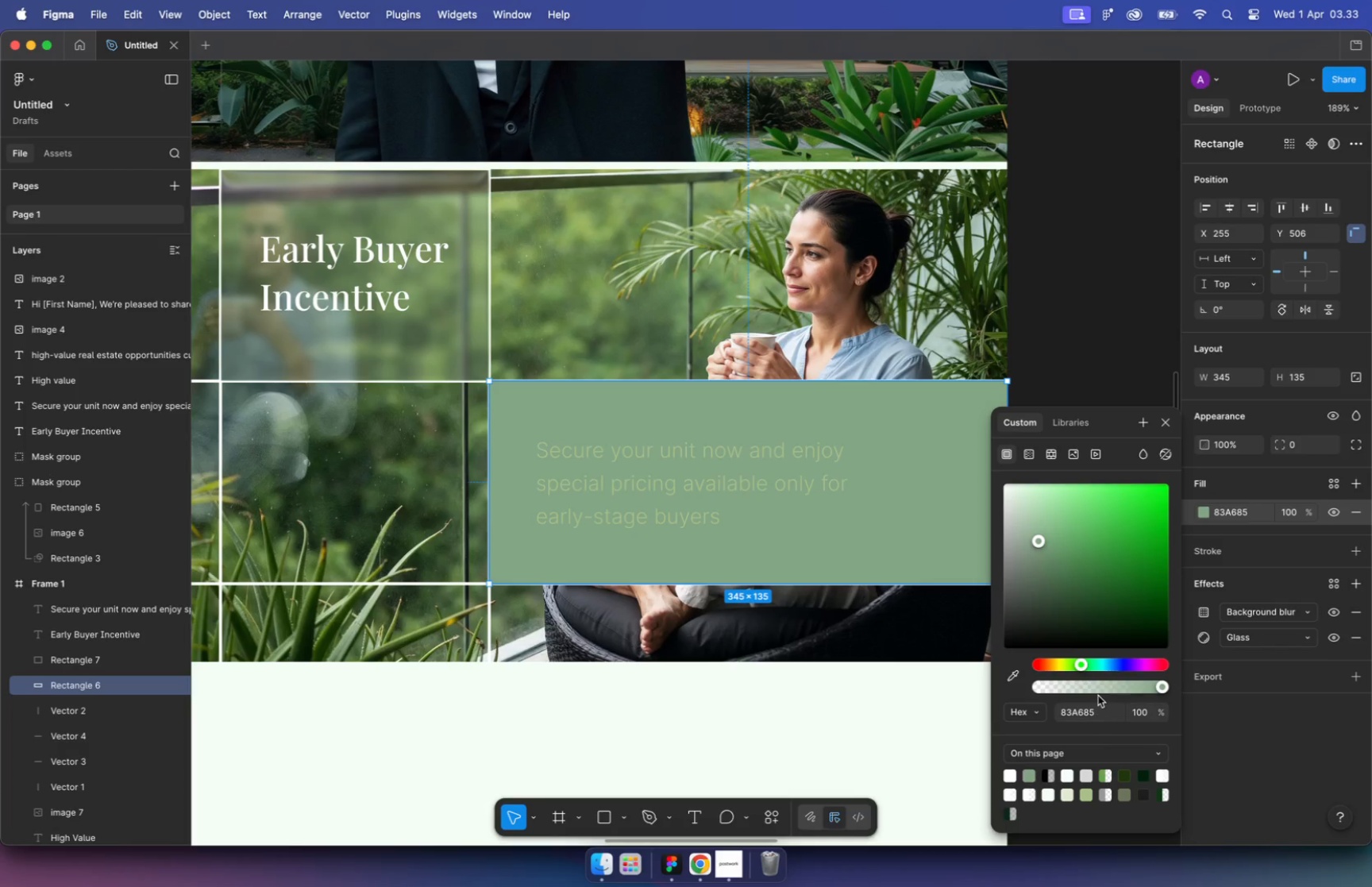 
key(Meta+Z)
 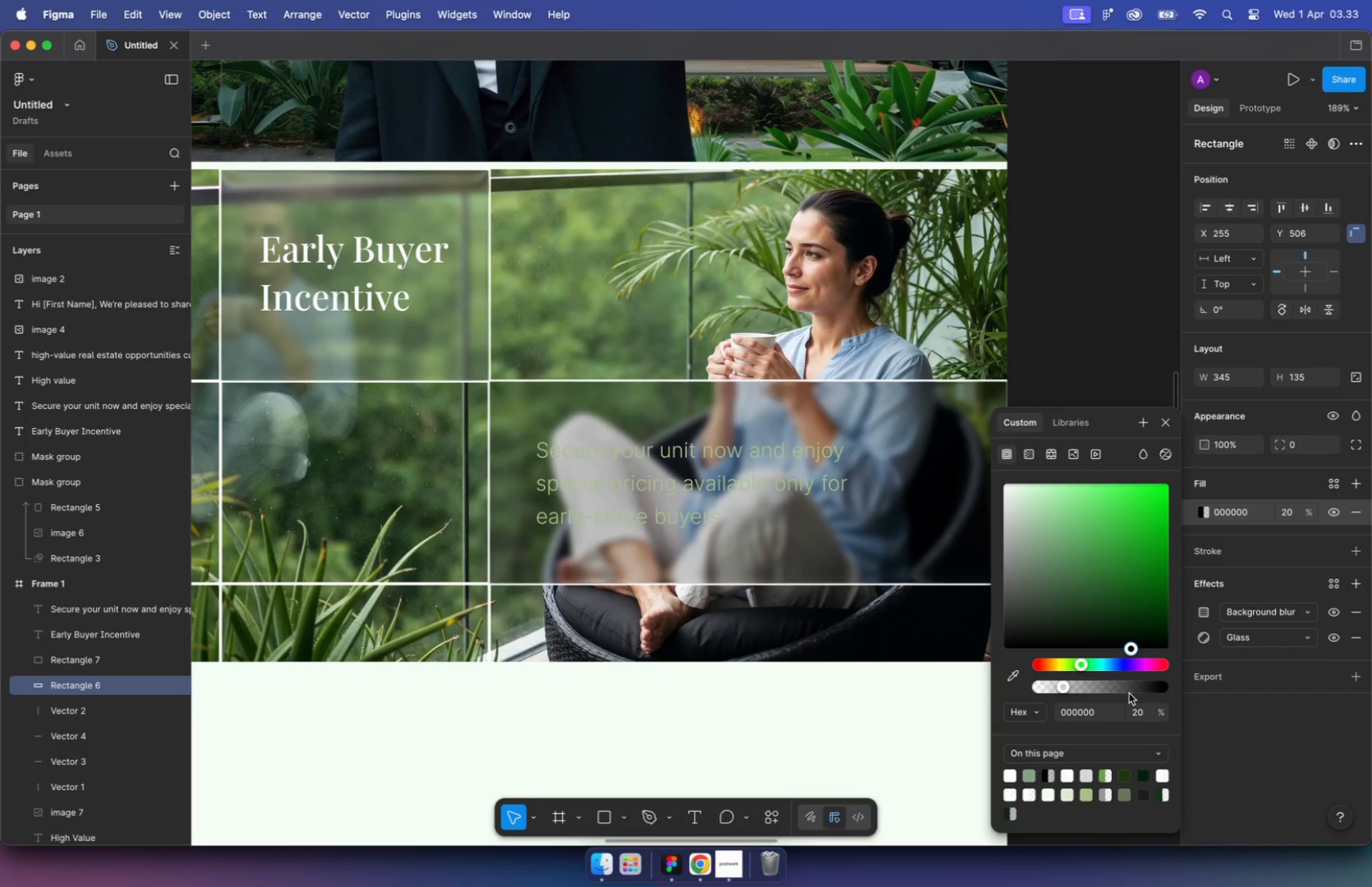 
left_click_drag(start_coordinate=[1003, 484], to_coordinate=[1174, 668])
 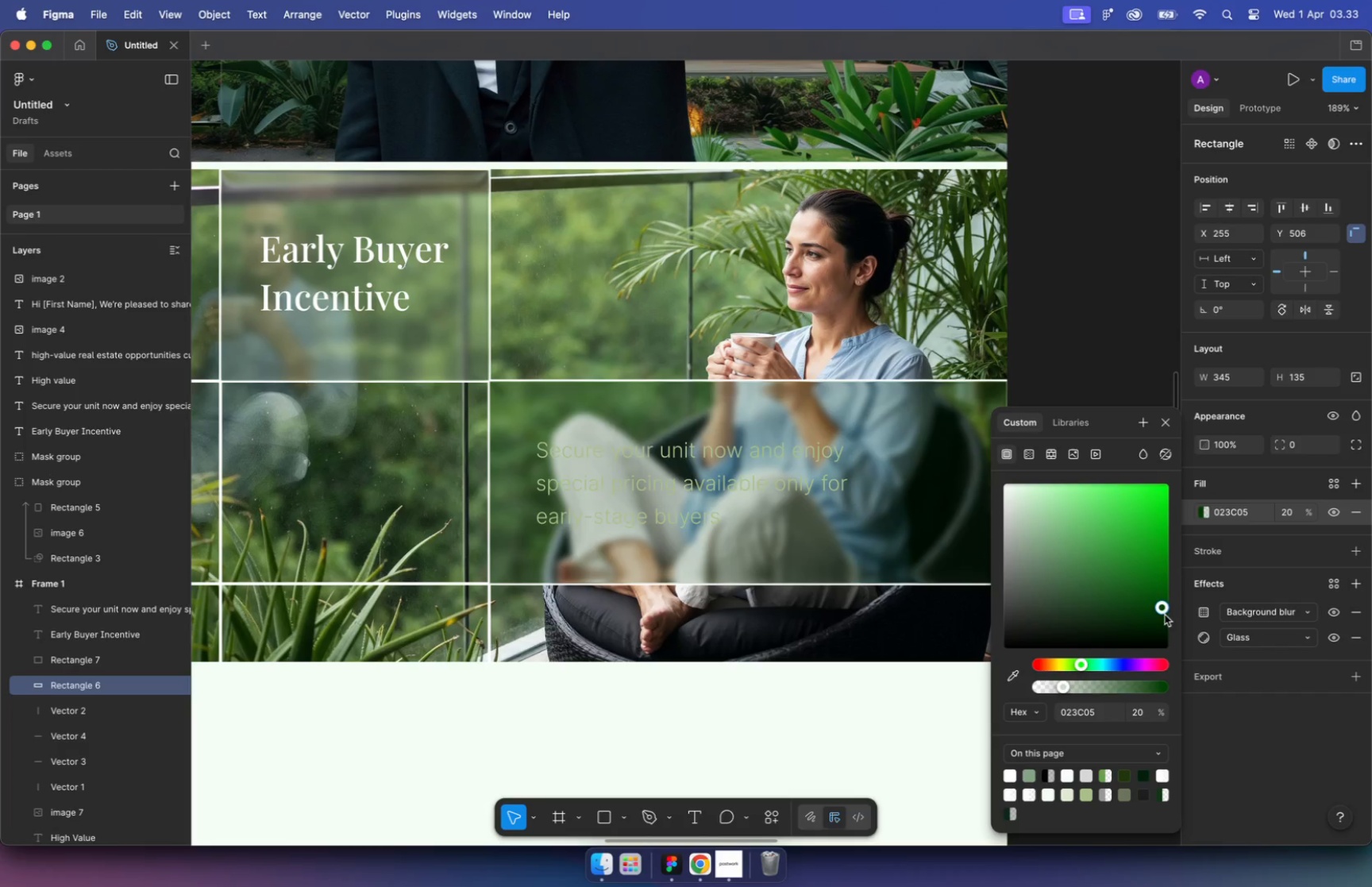 
left_click_drag(start_coordinate=[1063, 688], to_coordinate=[1100, 690])
 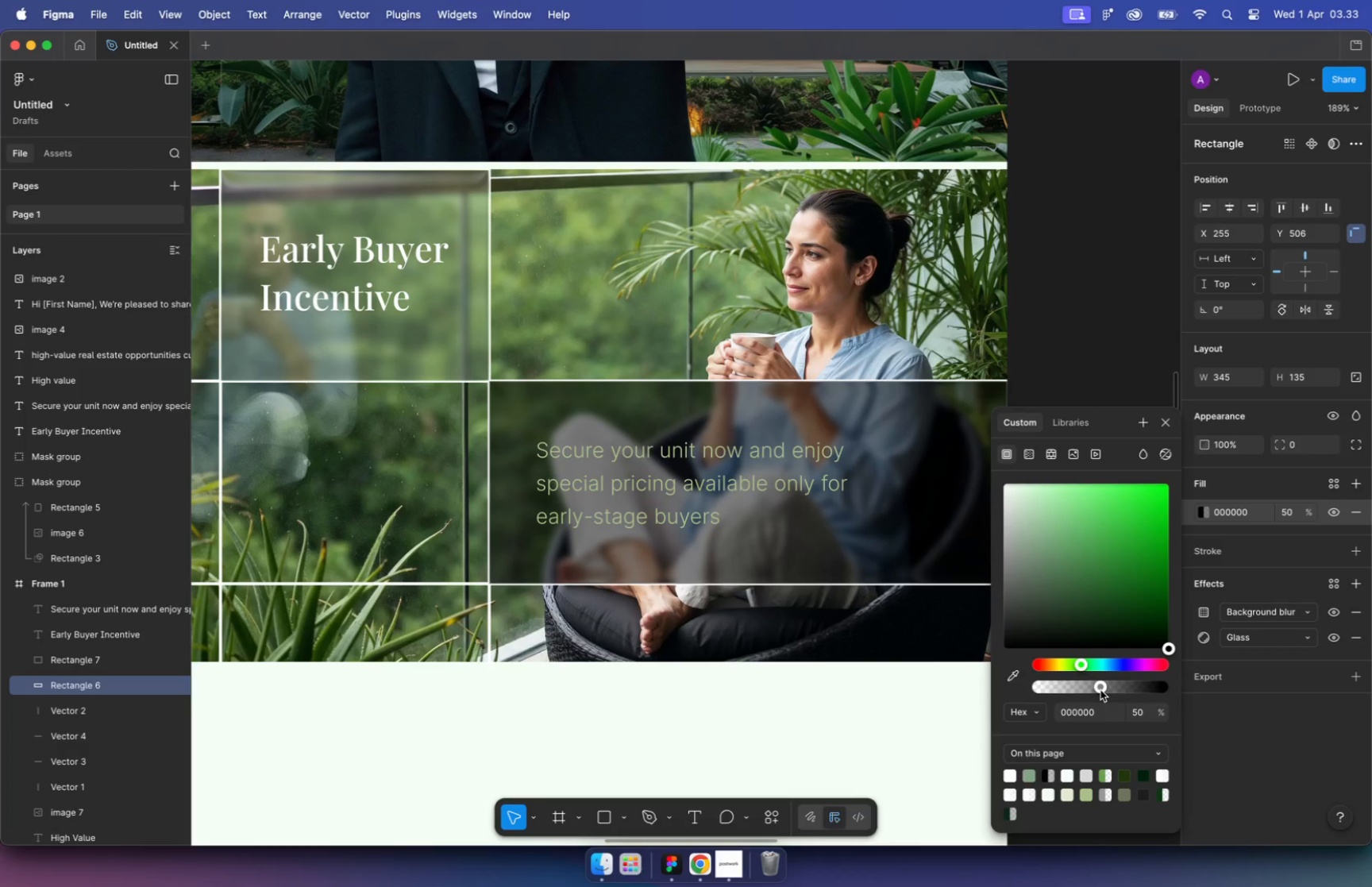 
left_click_drag(start_coordinate=[1053, 523], to_coordinate=[920, 445])
 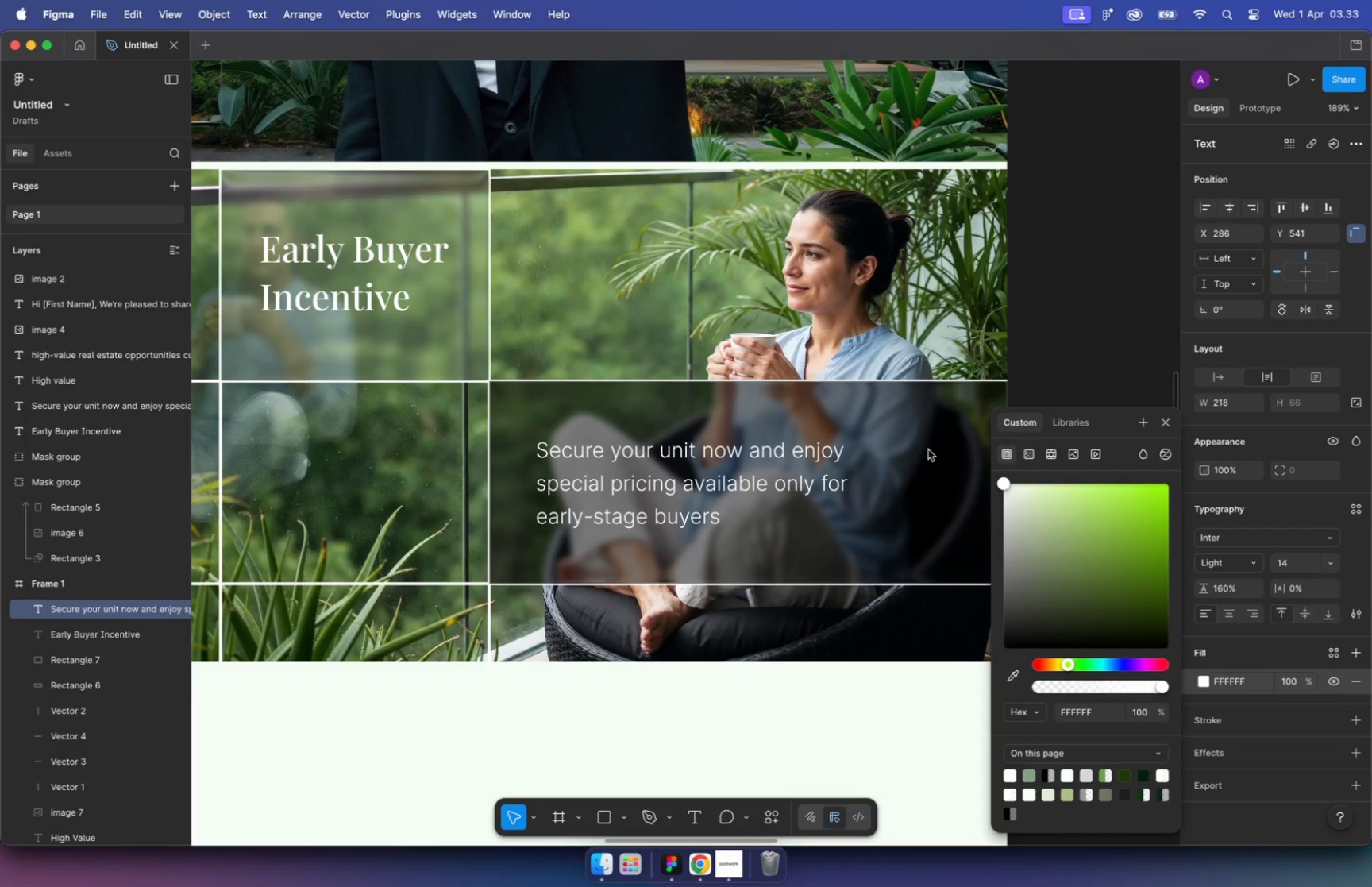 
left_click([921, 434])
 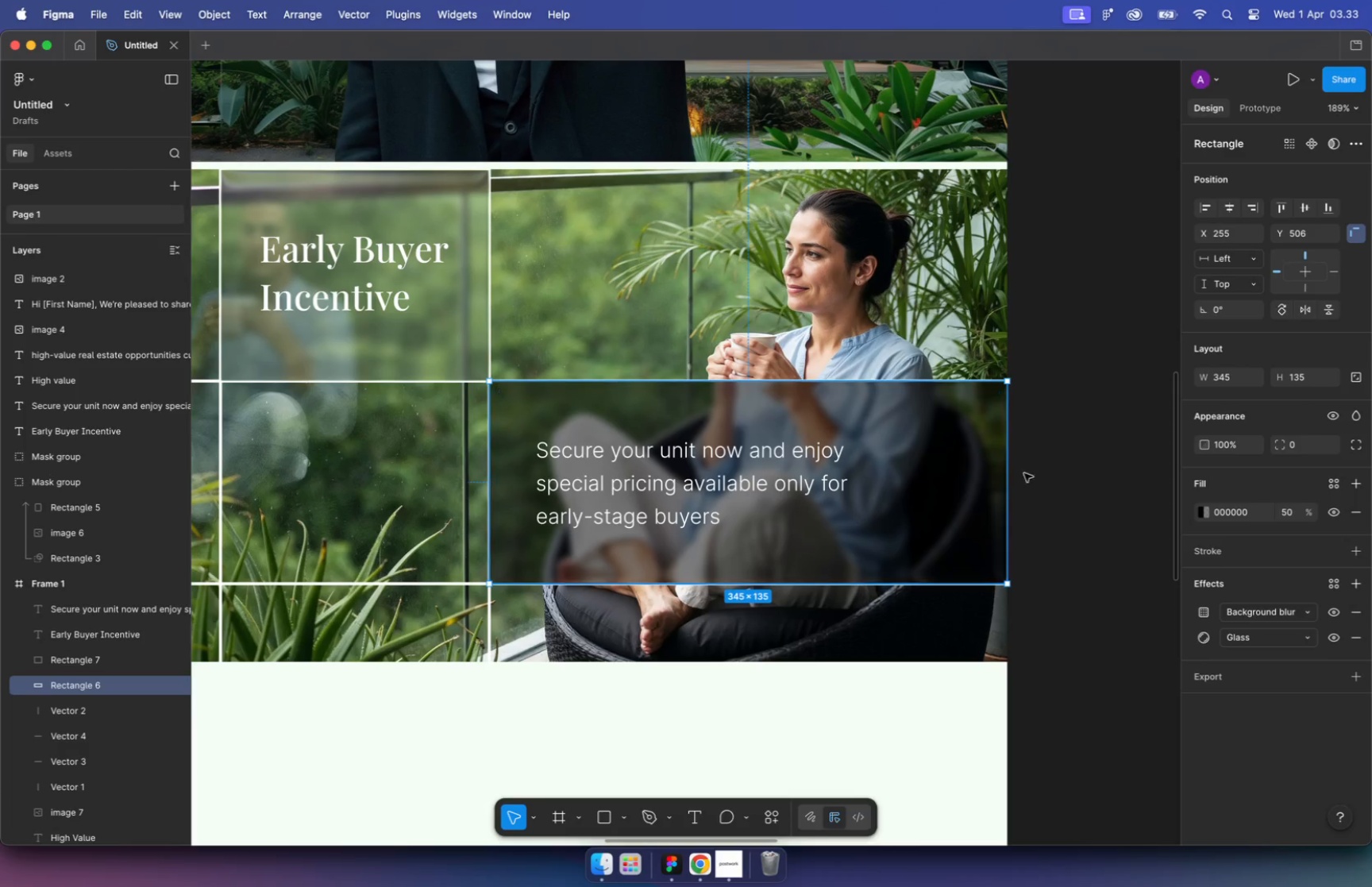 
left_click_drag(start_coordinate=[1099, 708], to_coordinate=[1112, 706])
 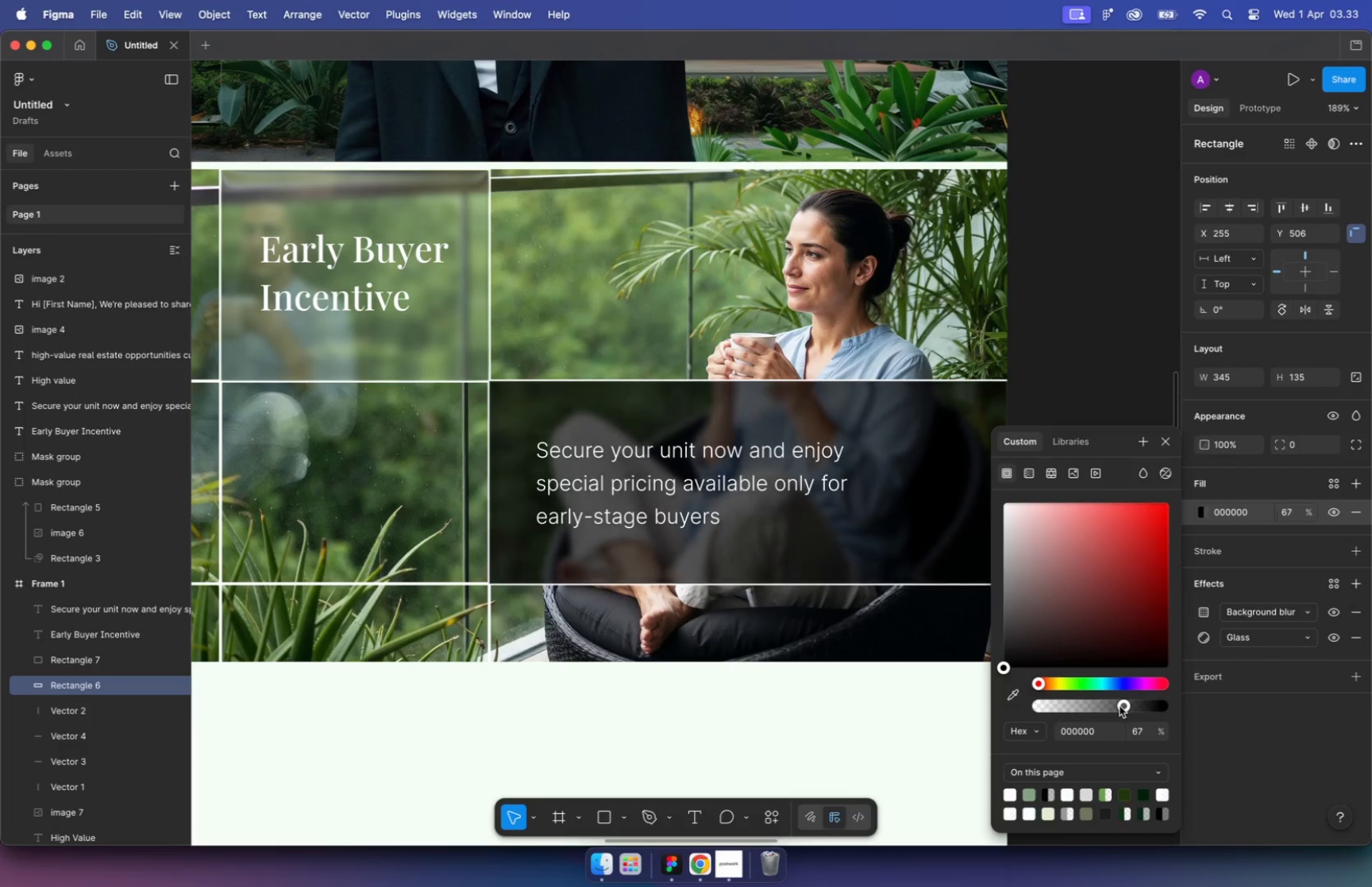 
left_click_drag(start_coordinate=[1123, 628], to_coordinate=[1177, 658])
 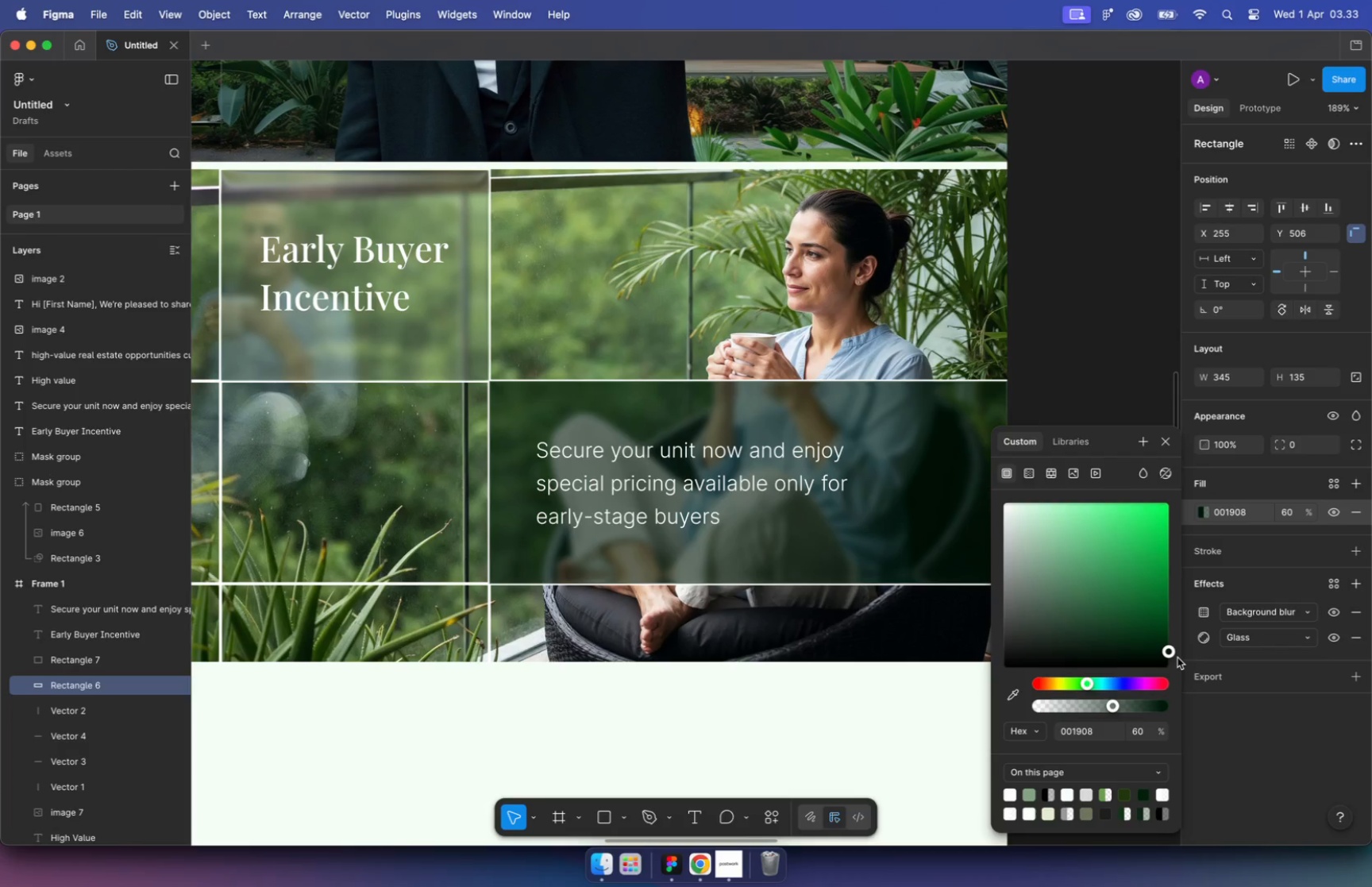 
left_click([1100, 407])
 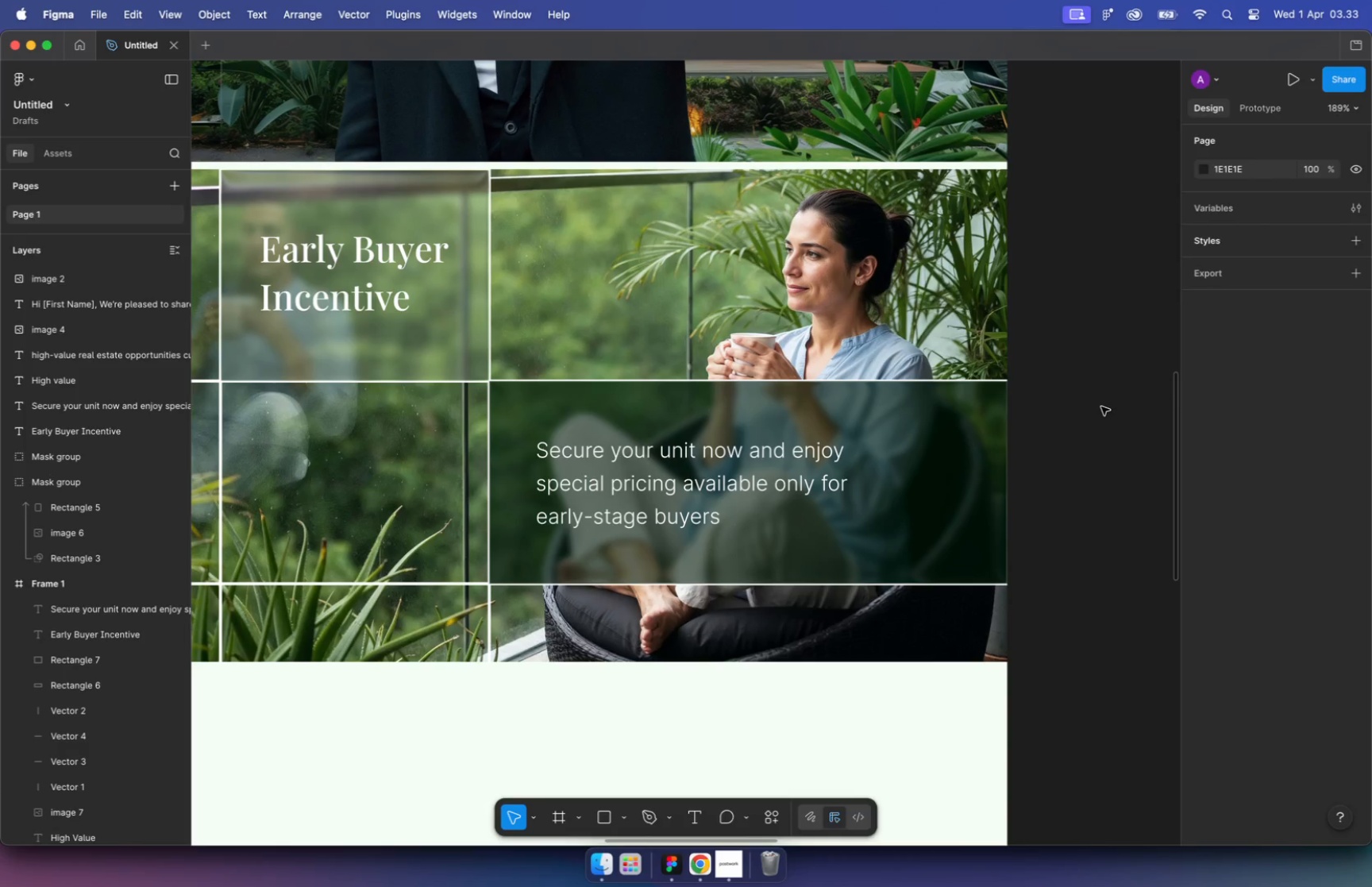 
hold_key(key=CommandLeft, duration=1.37)
scroll: coordinate [697, 353], scroll_direction: down, amount: 9.0
 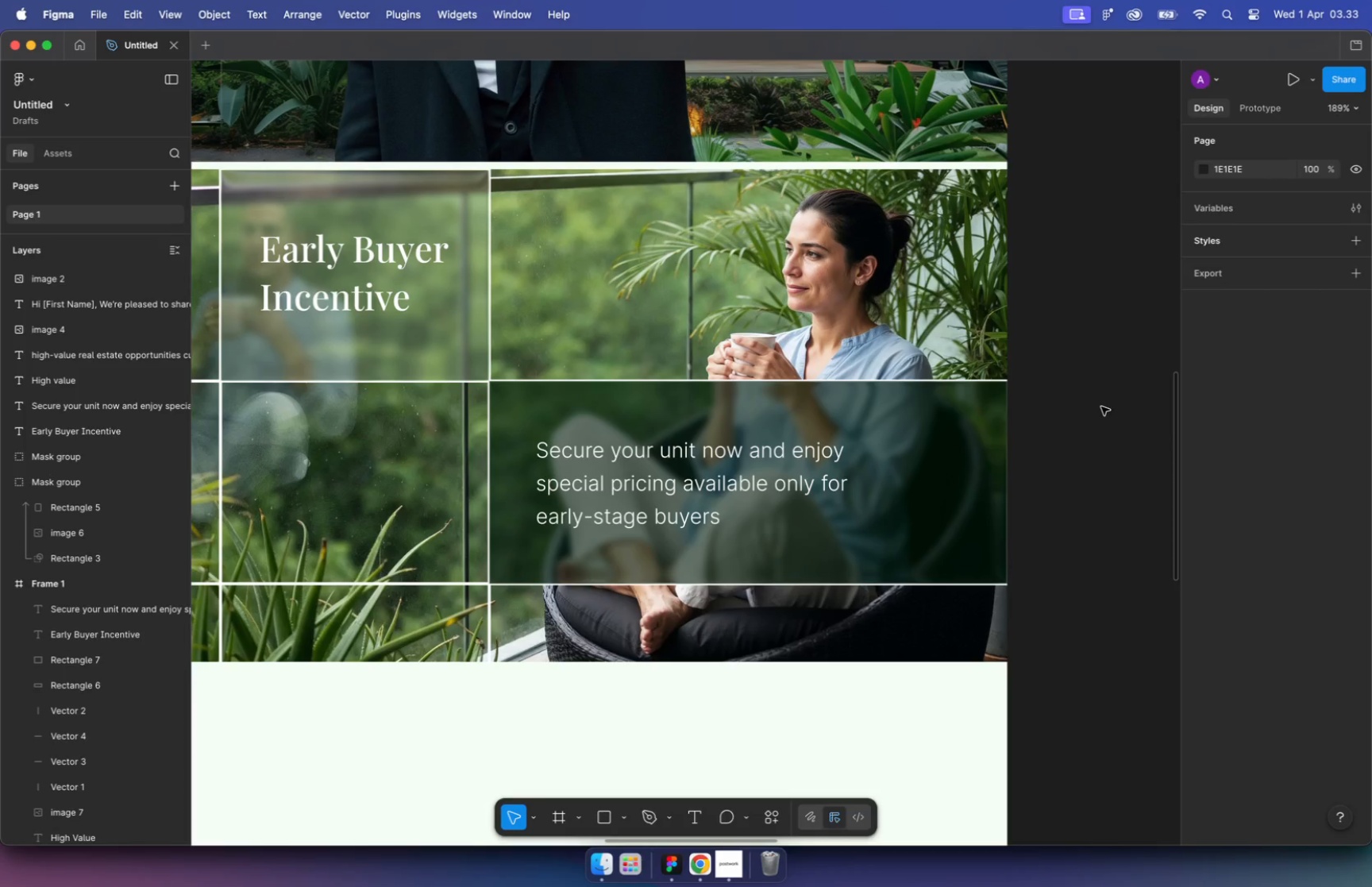 
hold_key(key=CommandLeft, duration=0.52)
scroll: coordinate [571, 446], scroll_direction: up, amount: 10.0
 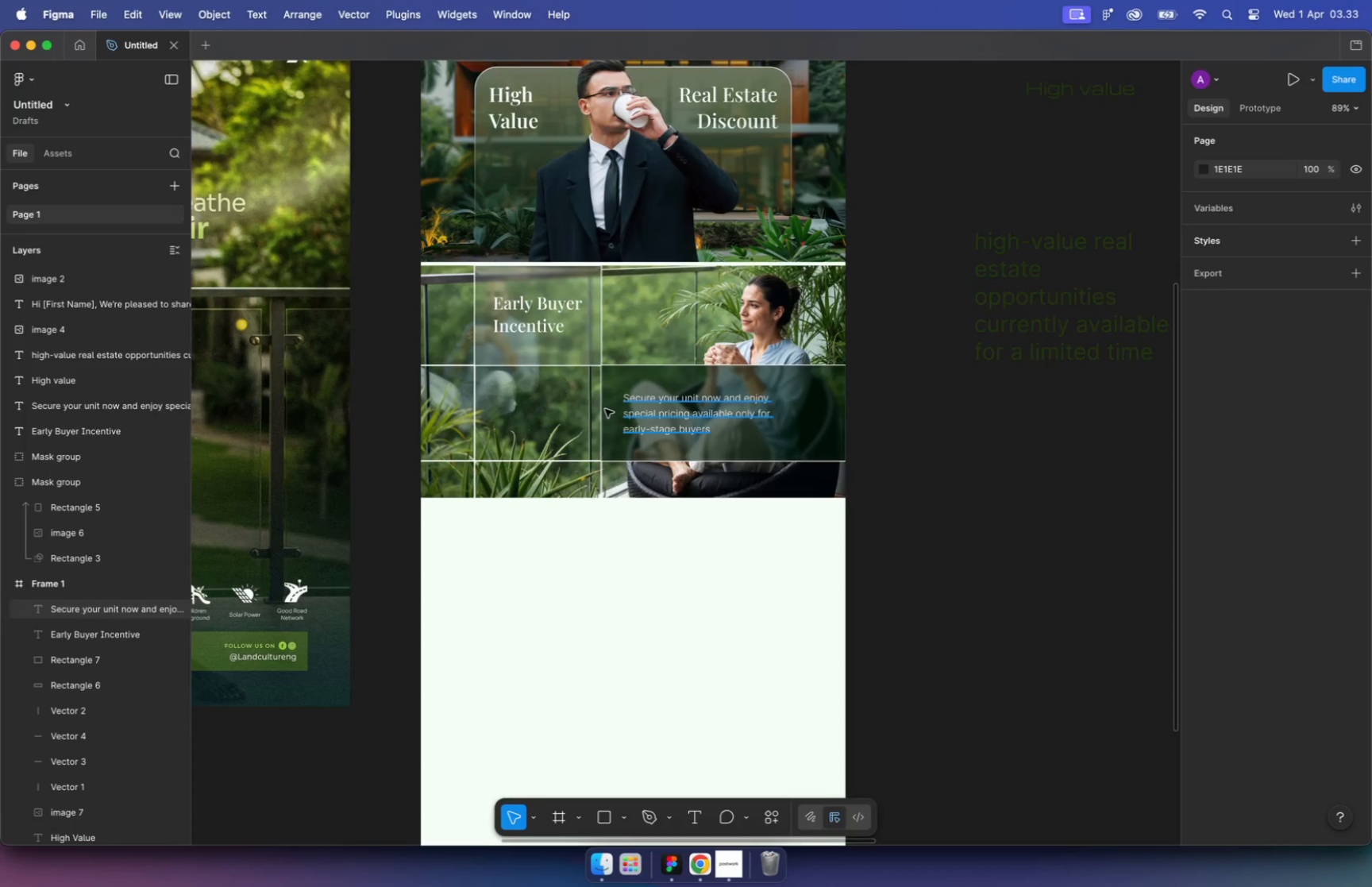 
left_click([612, 623])
 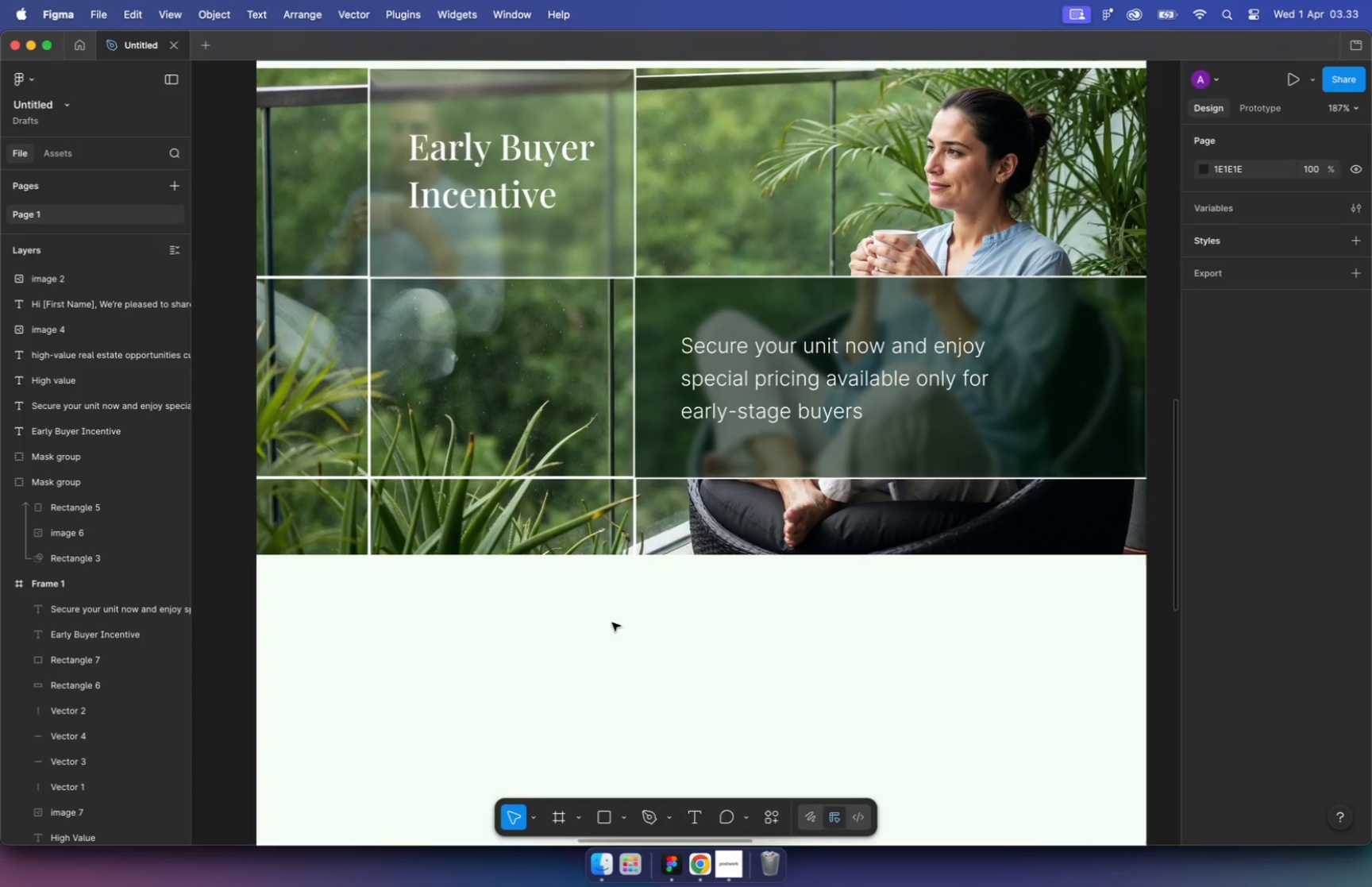 
left_click([369, 310])
 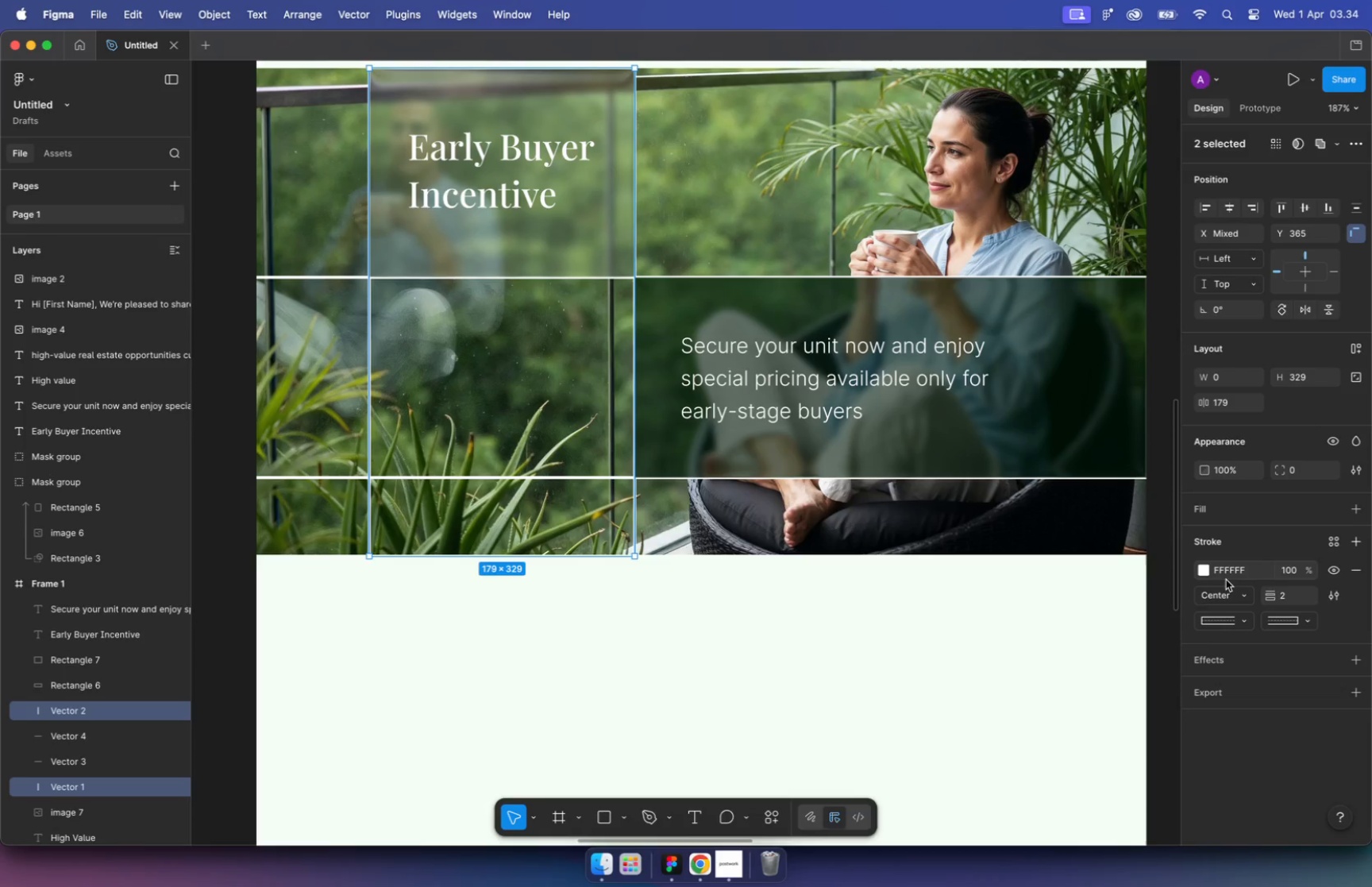 
hold_key(key=ShiftLeft, duration=2.72)
 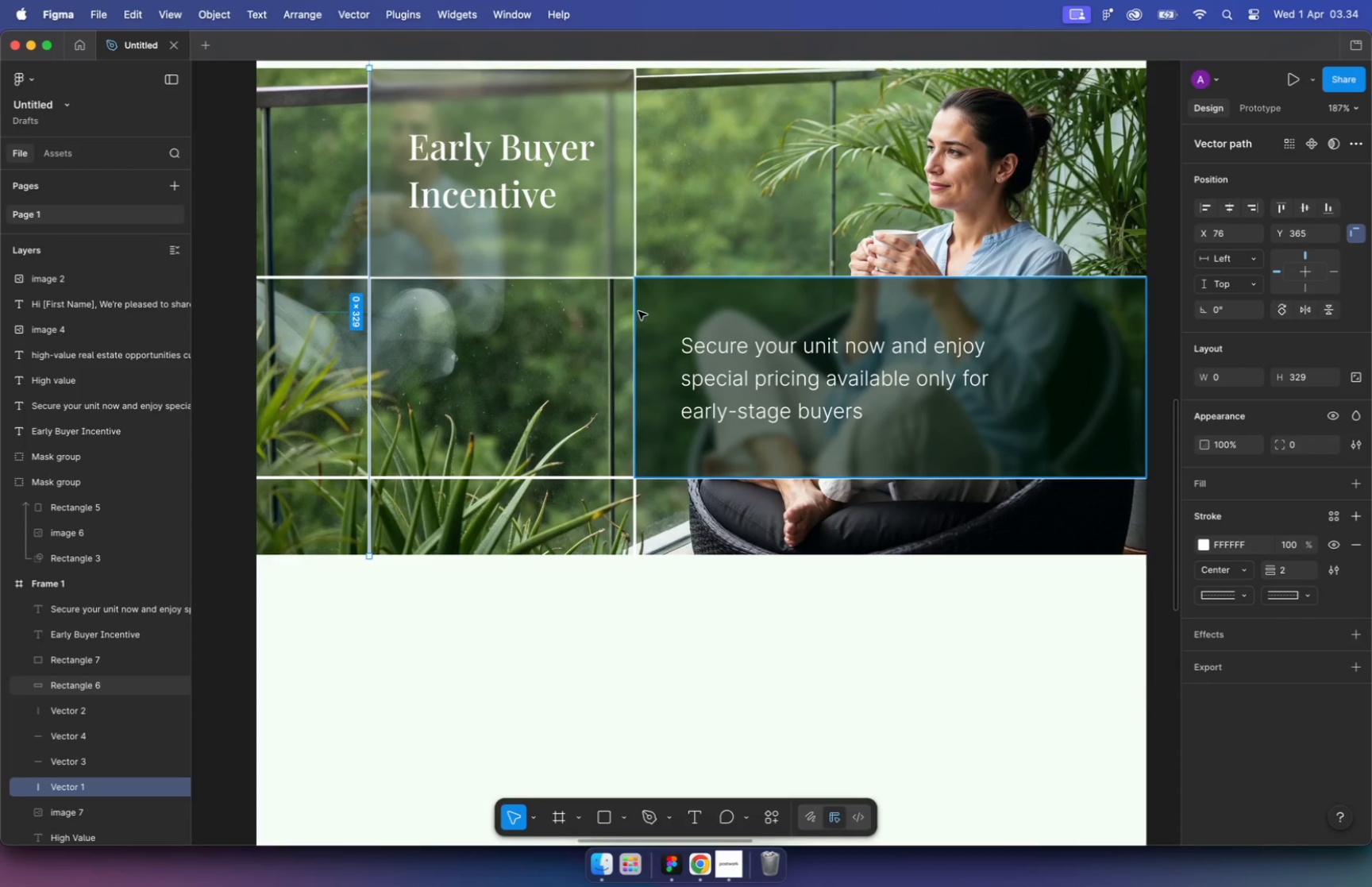 
wait(6.83)
 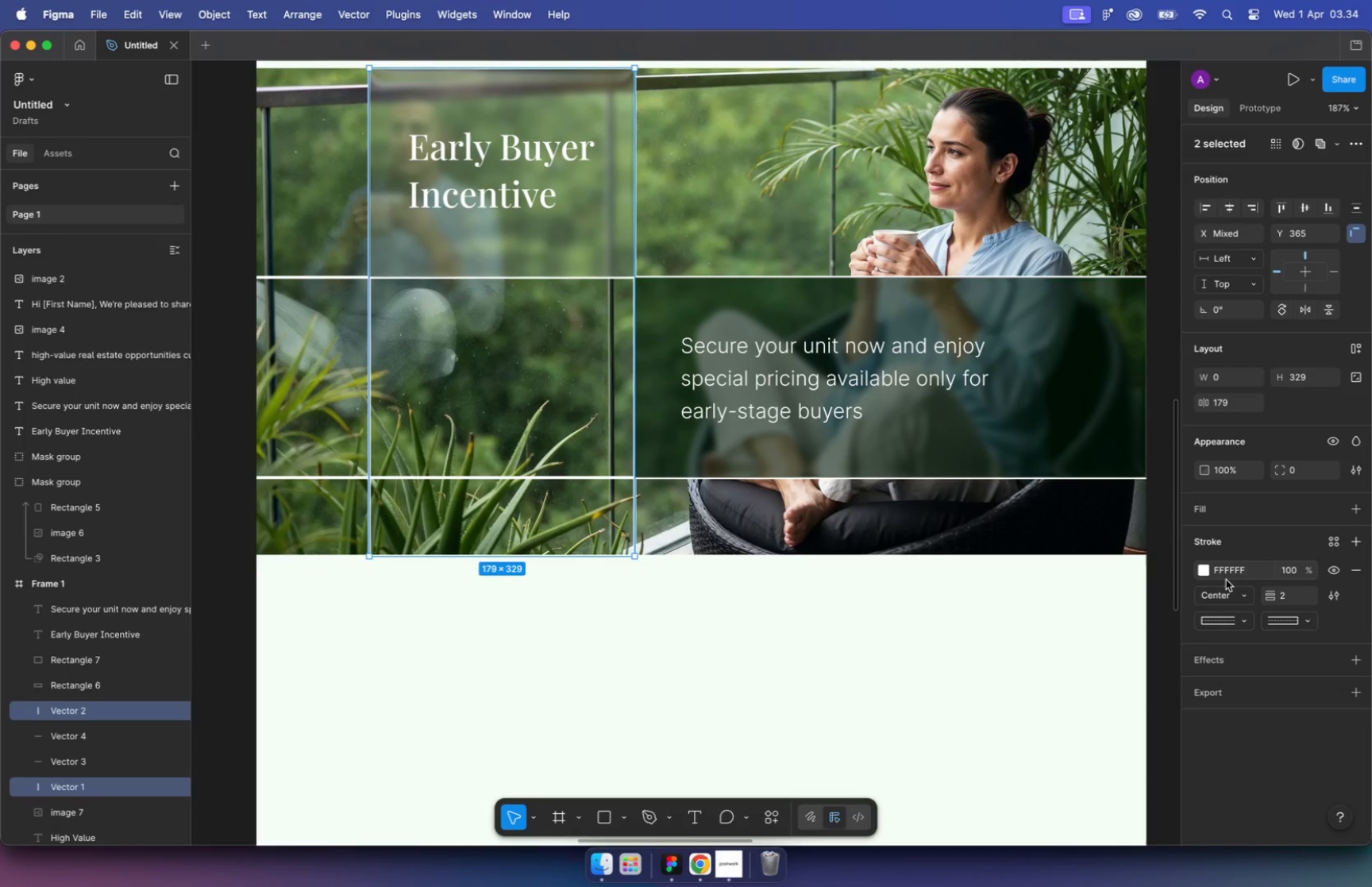 
left_click([1204, 569])
 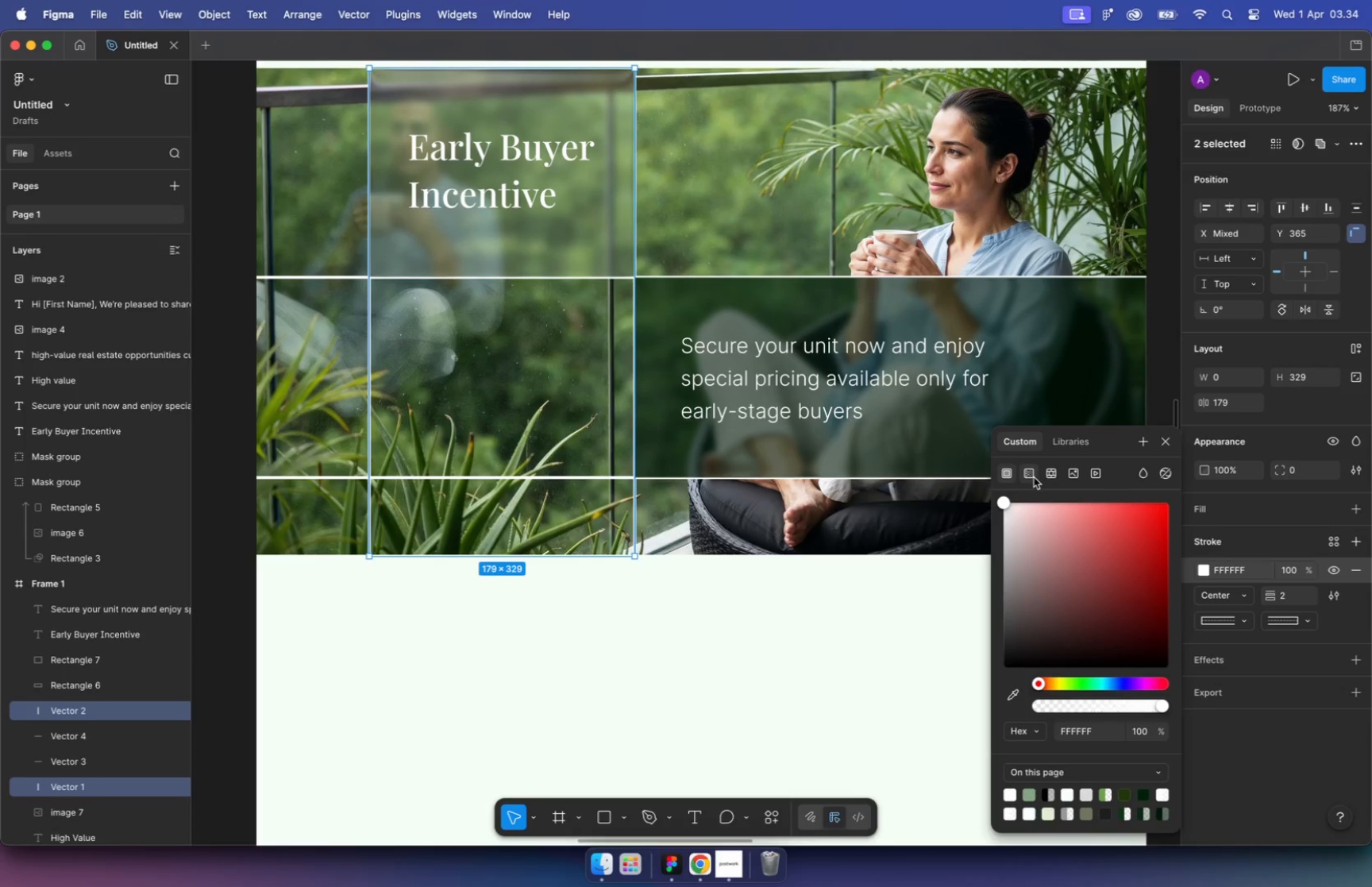 
left_click([1027, 474])
 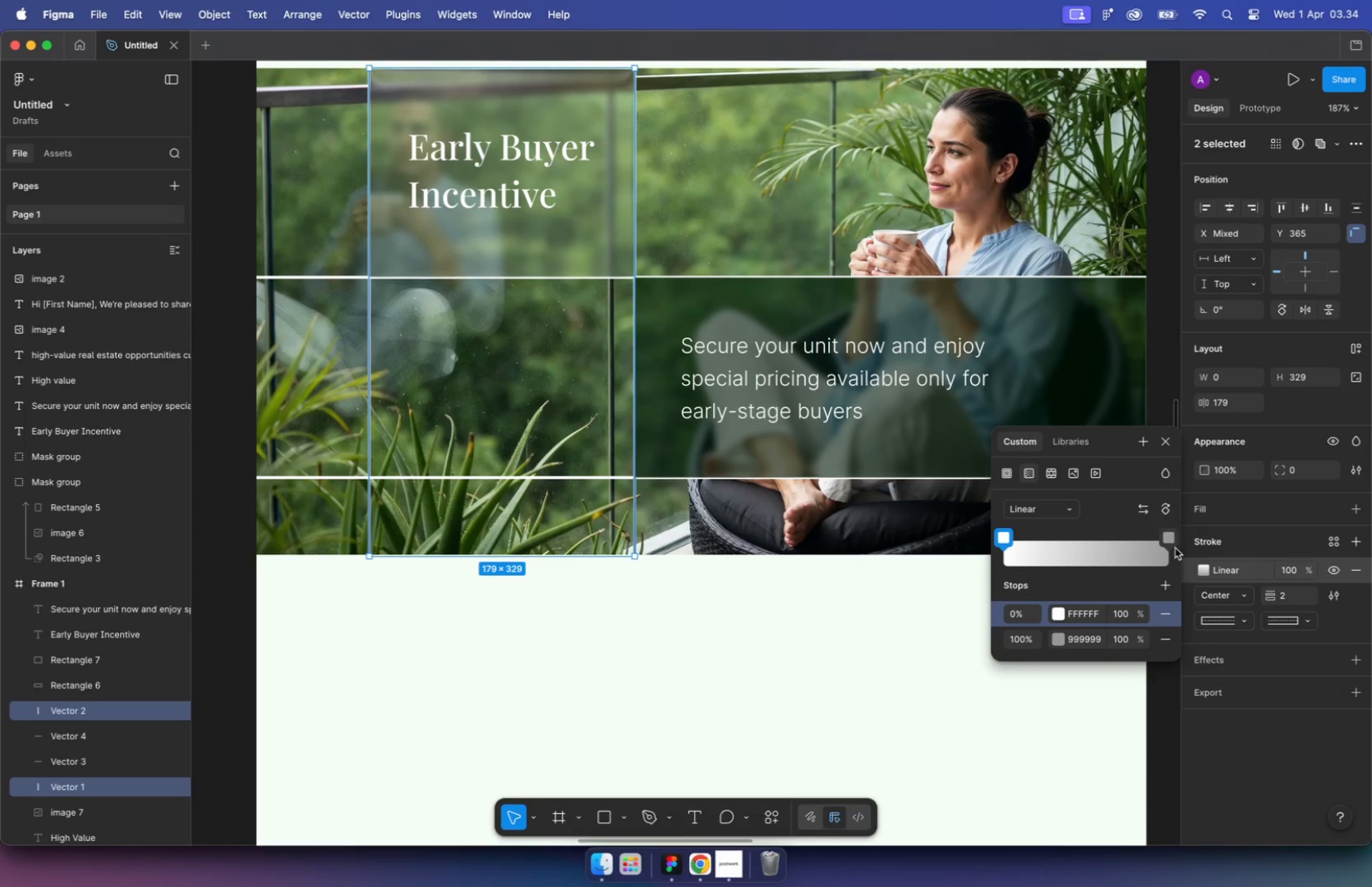 
wait(6.25)
 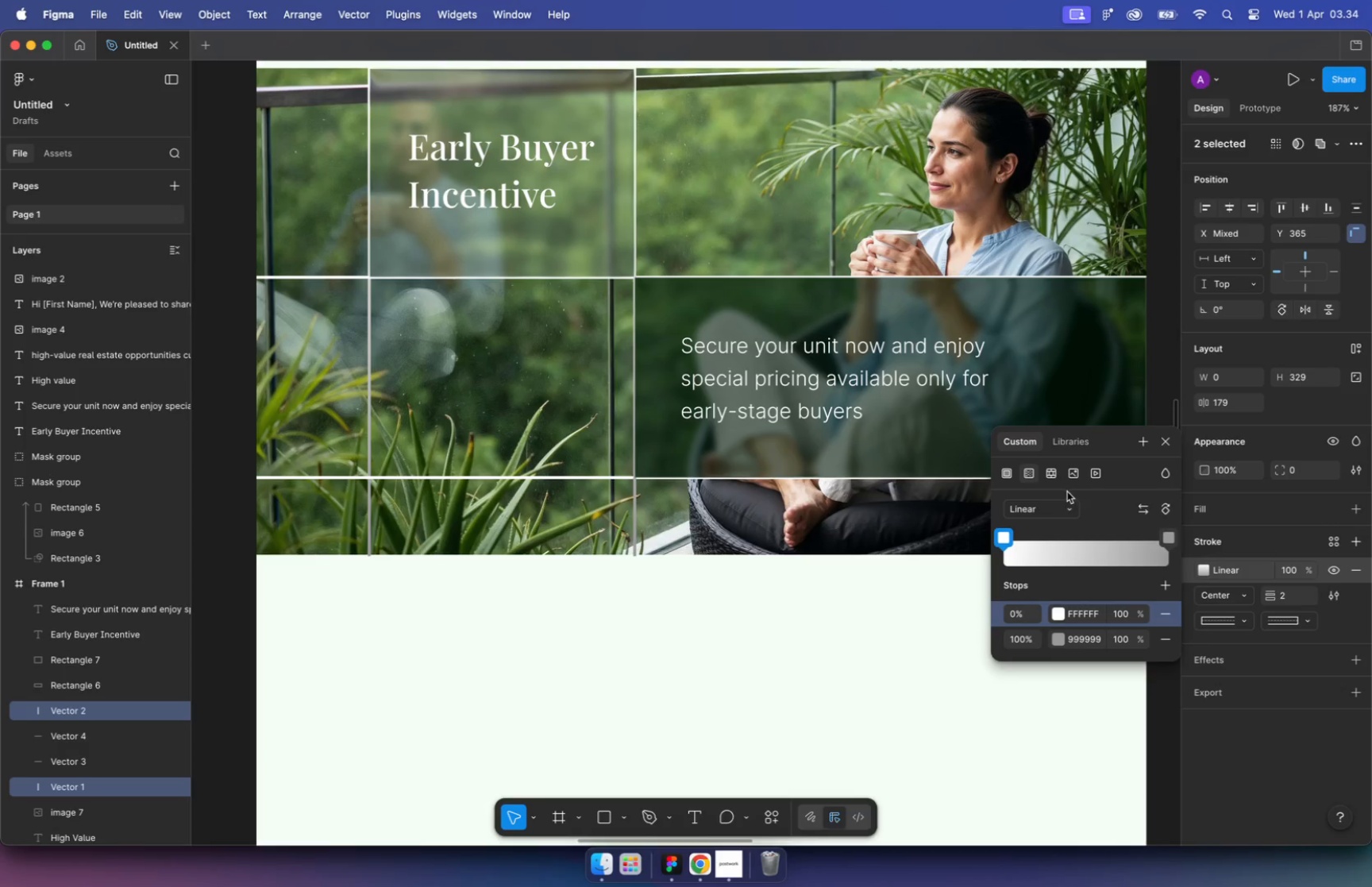 
left_click([1063, 638])
 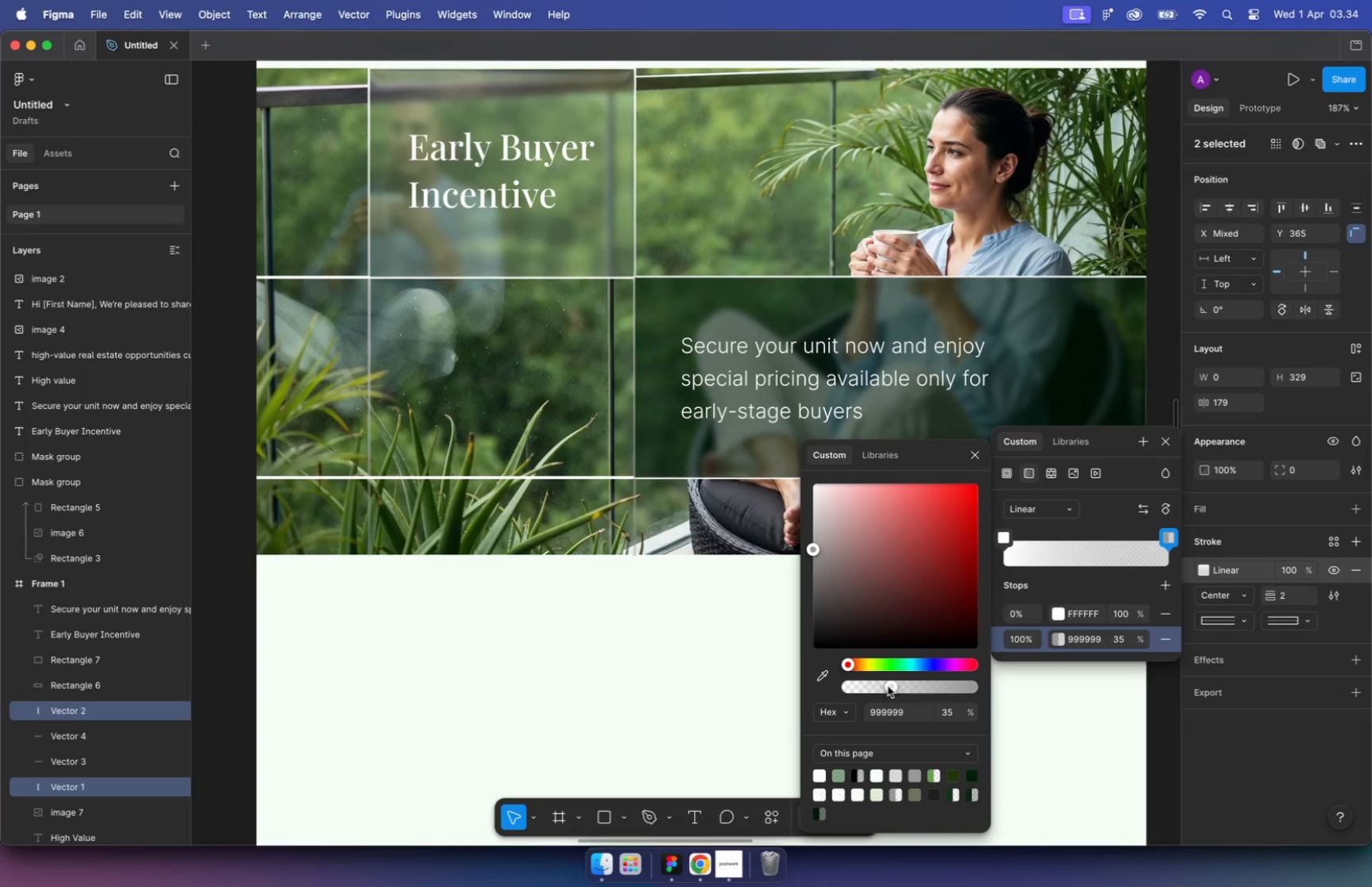 
left_click_drag(start_coordinate=[973, 688], to_coordinate=[931, 688])
 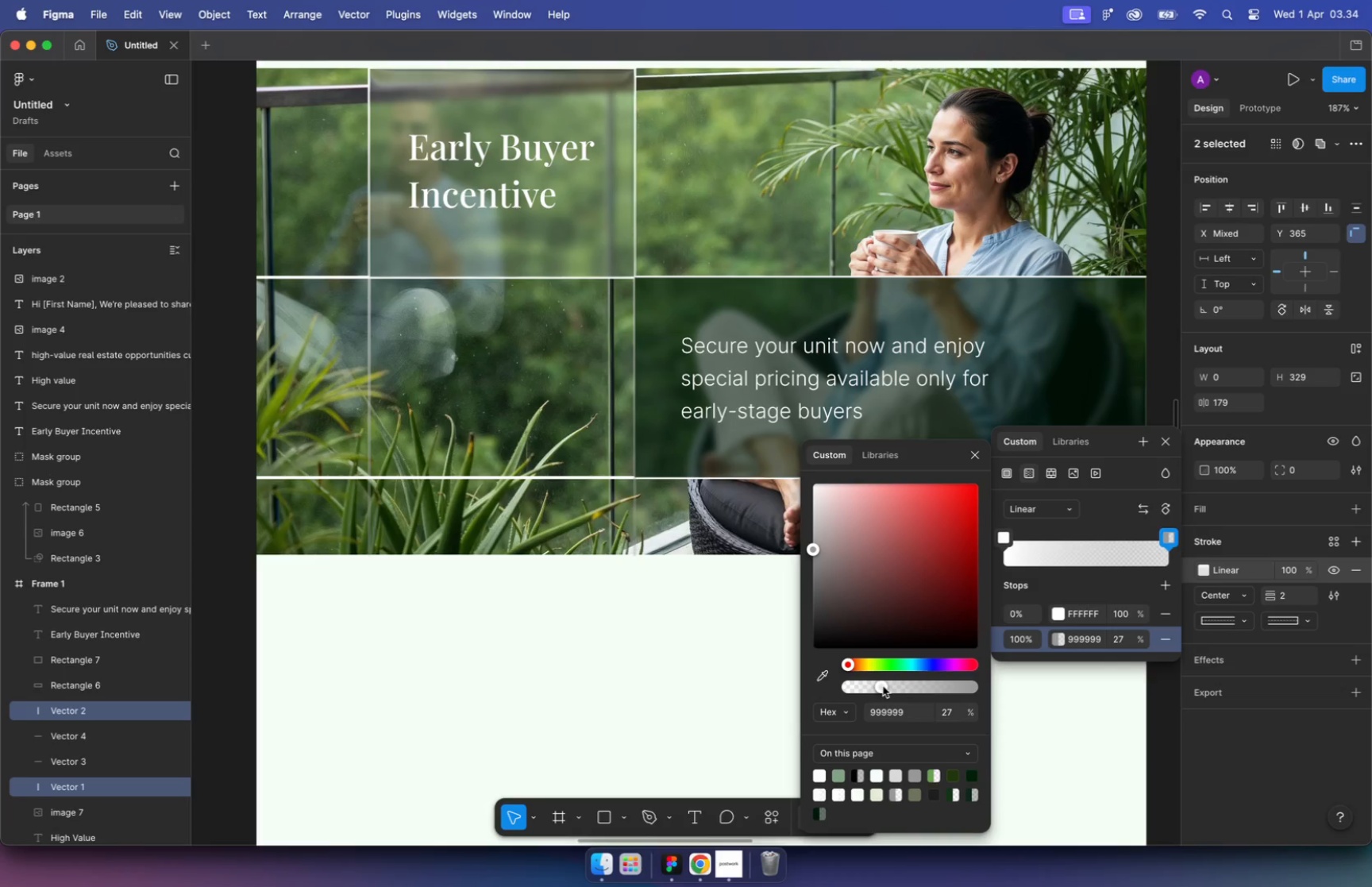 
left_click_drag(start_coordinate=[811, 547], to_coordinate=[799, 442])
 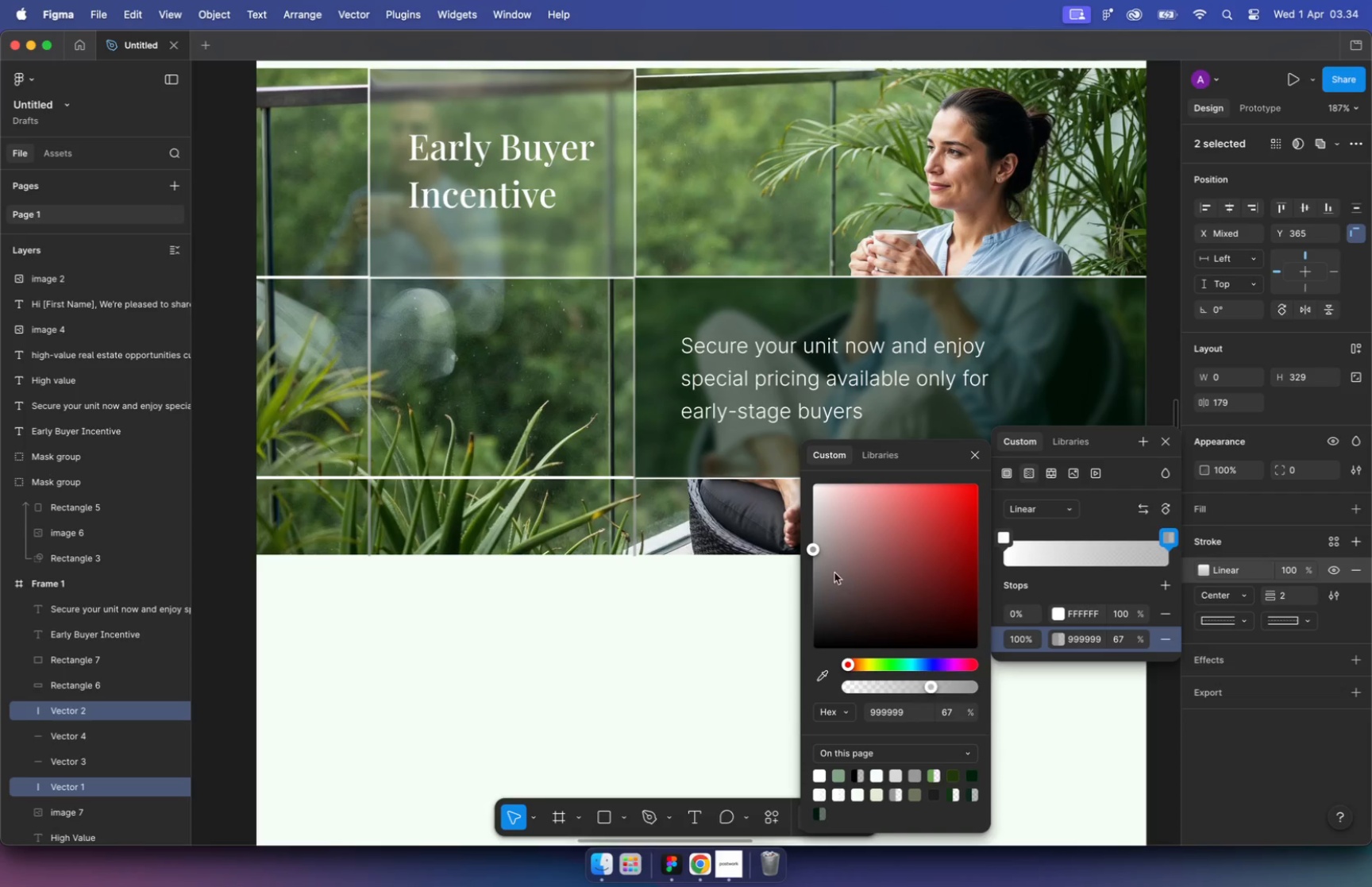 
left_click_drag(start_coordinate=[931, 688], to_coordinate=[892, 685])
 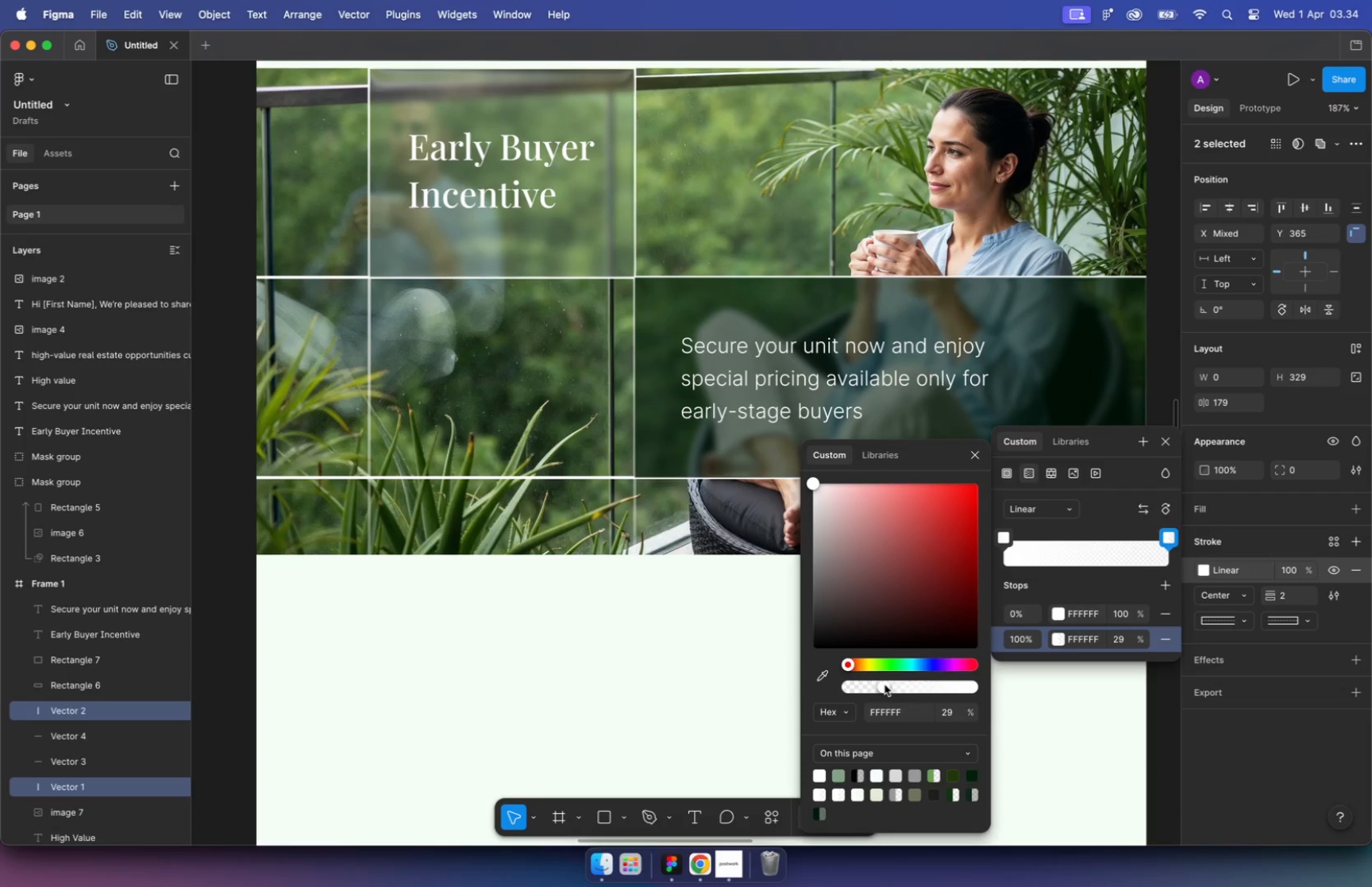 
left_click([684, 685])
 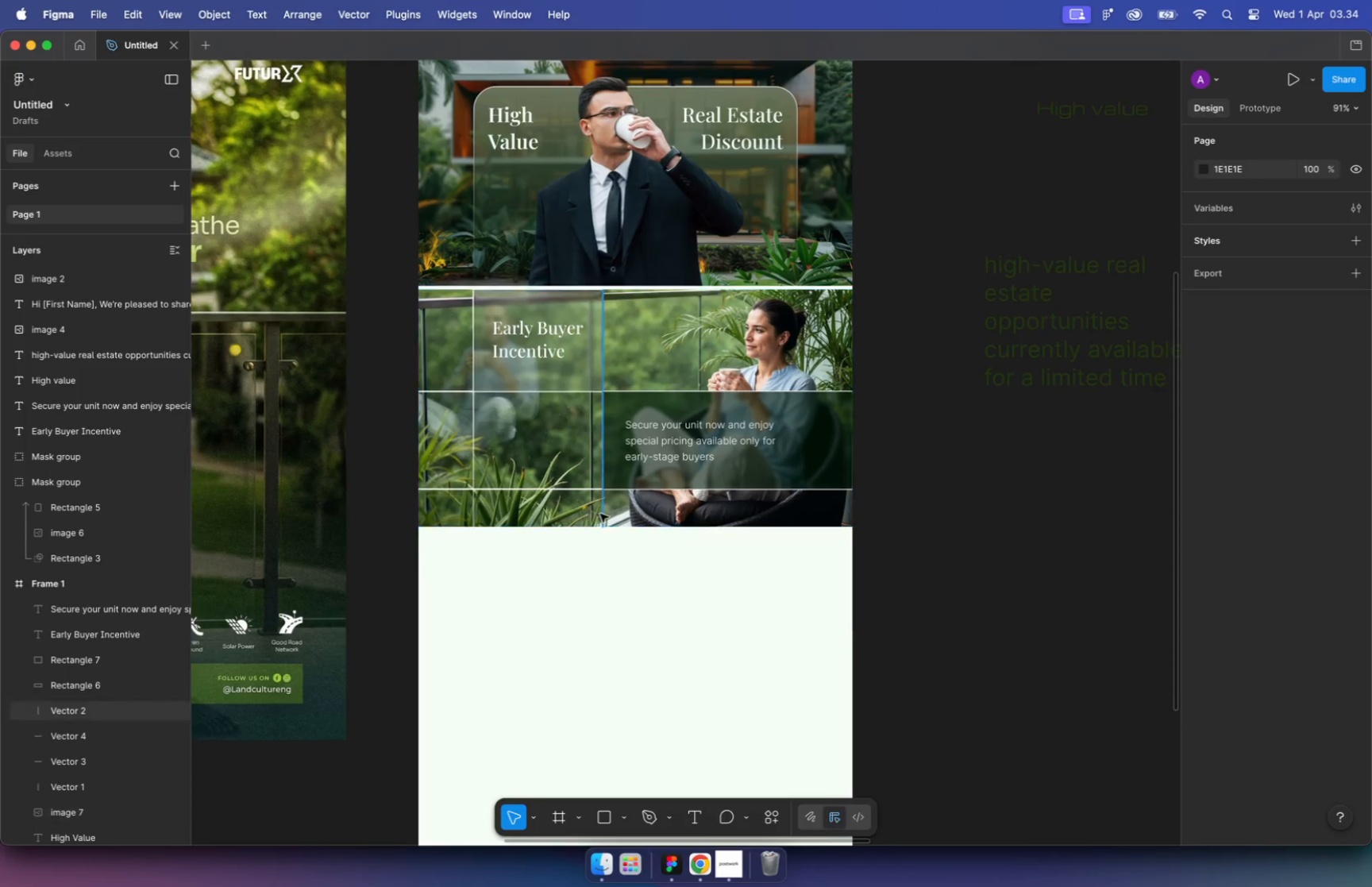 
hold_key(key=CommandLeft, duration=1.11)
scroll: coordinate [574, 500], scroll_direction: down, amount: 11.0
 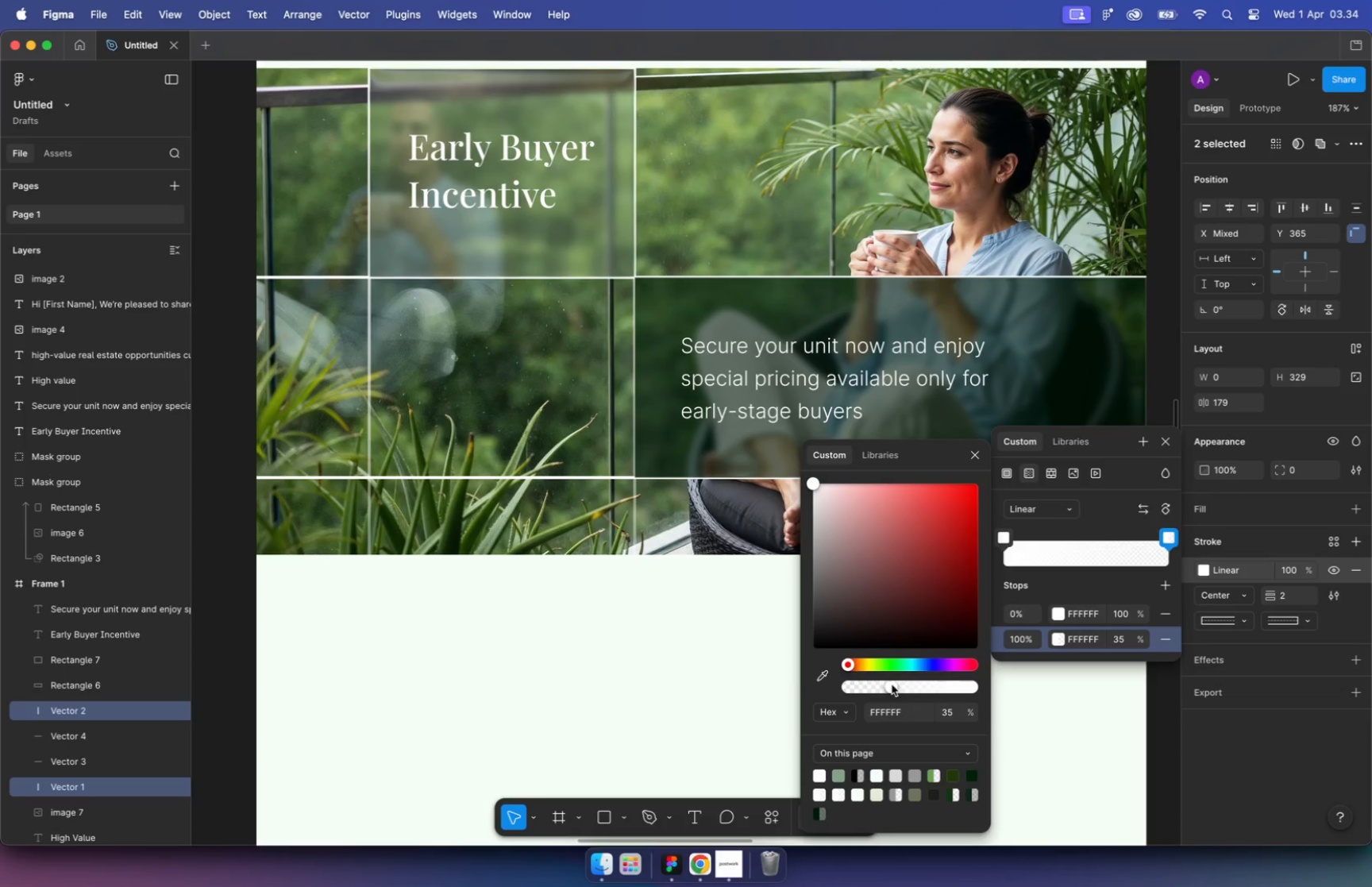 
scroll: coordinate [596, 513], scroll_direction: up, amount: 1.0
 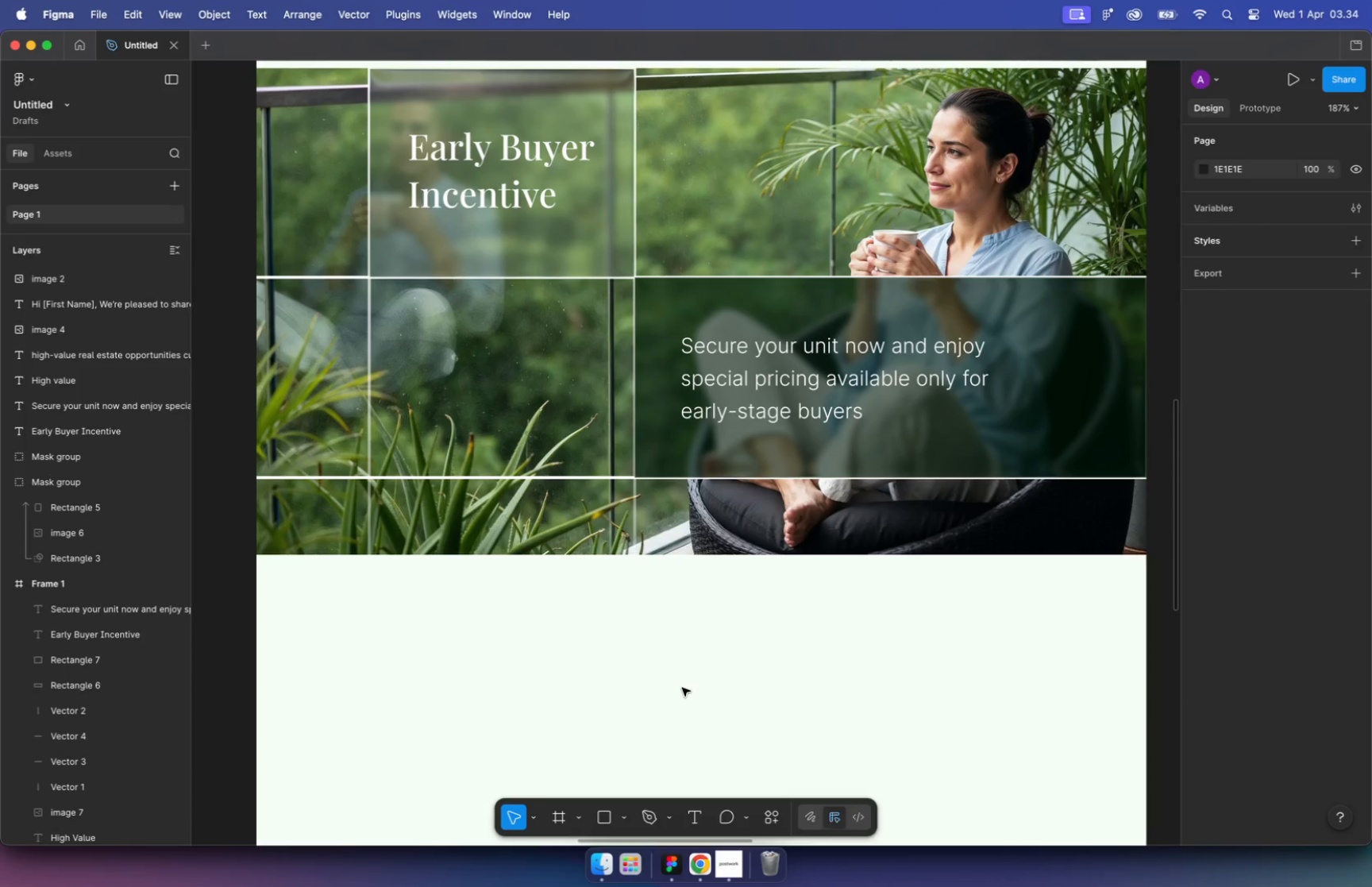 
left_click([899, 549])
 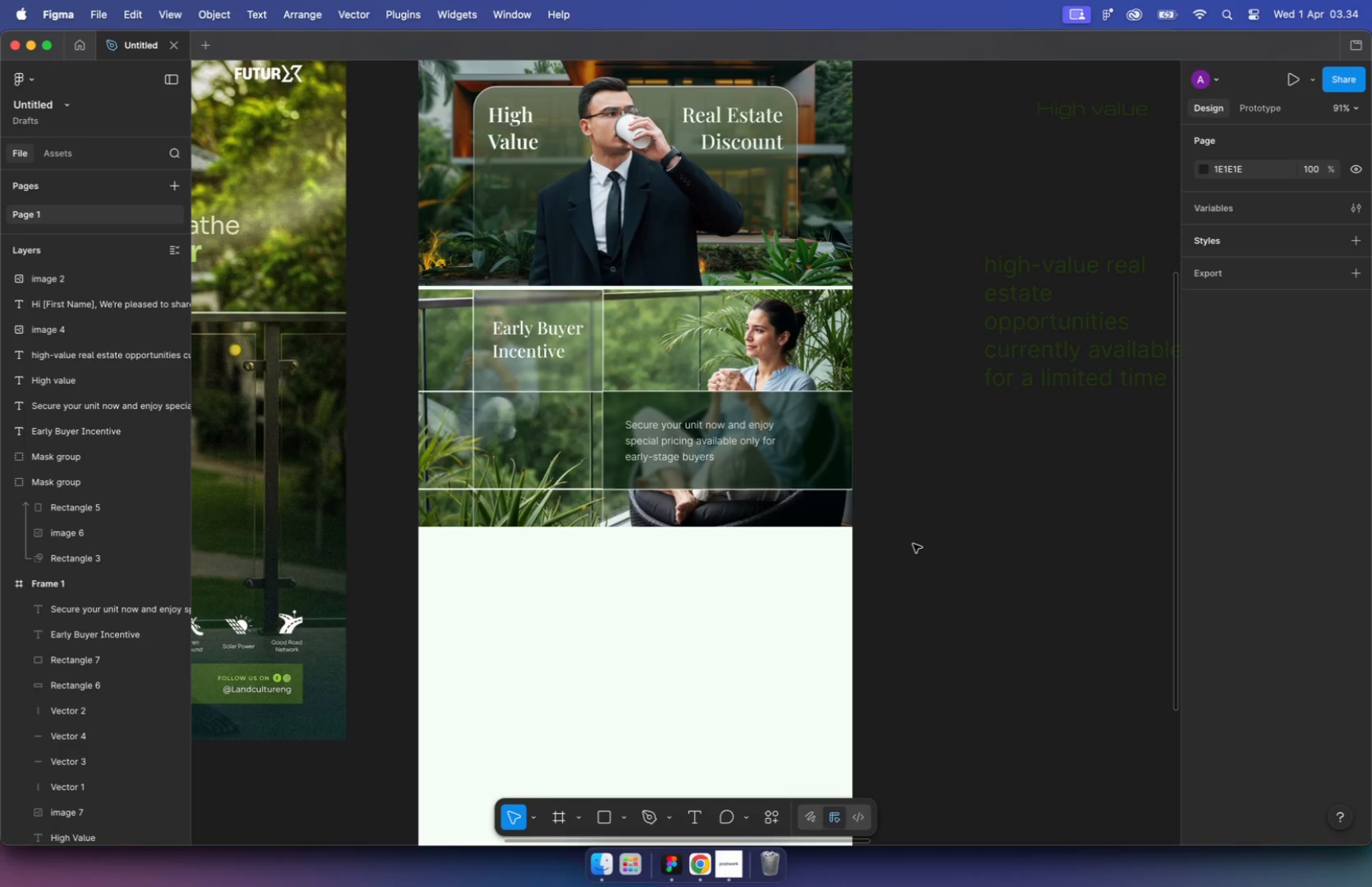 
hold_key(key=CommandLeft, duration=0.85)
 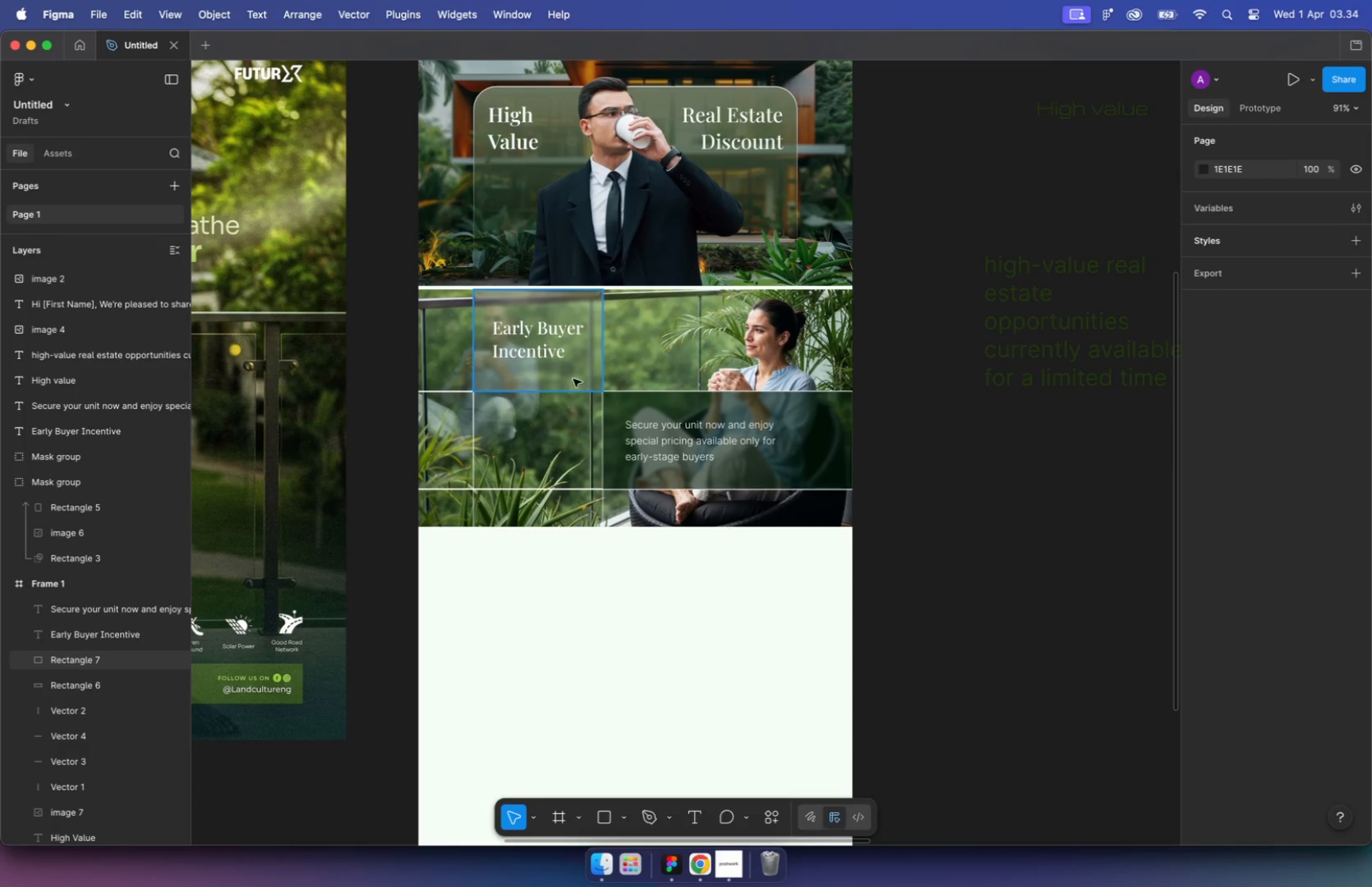 
left_click([831, 435])
 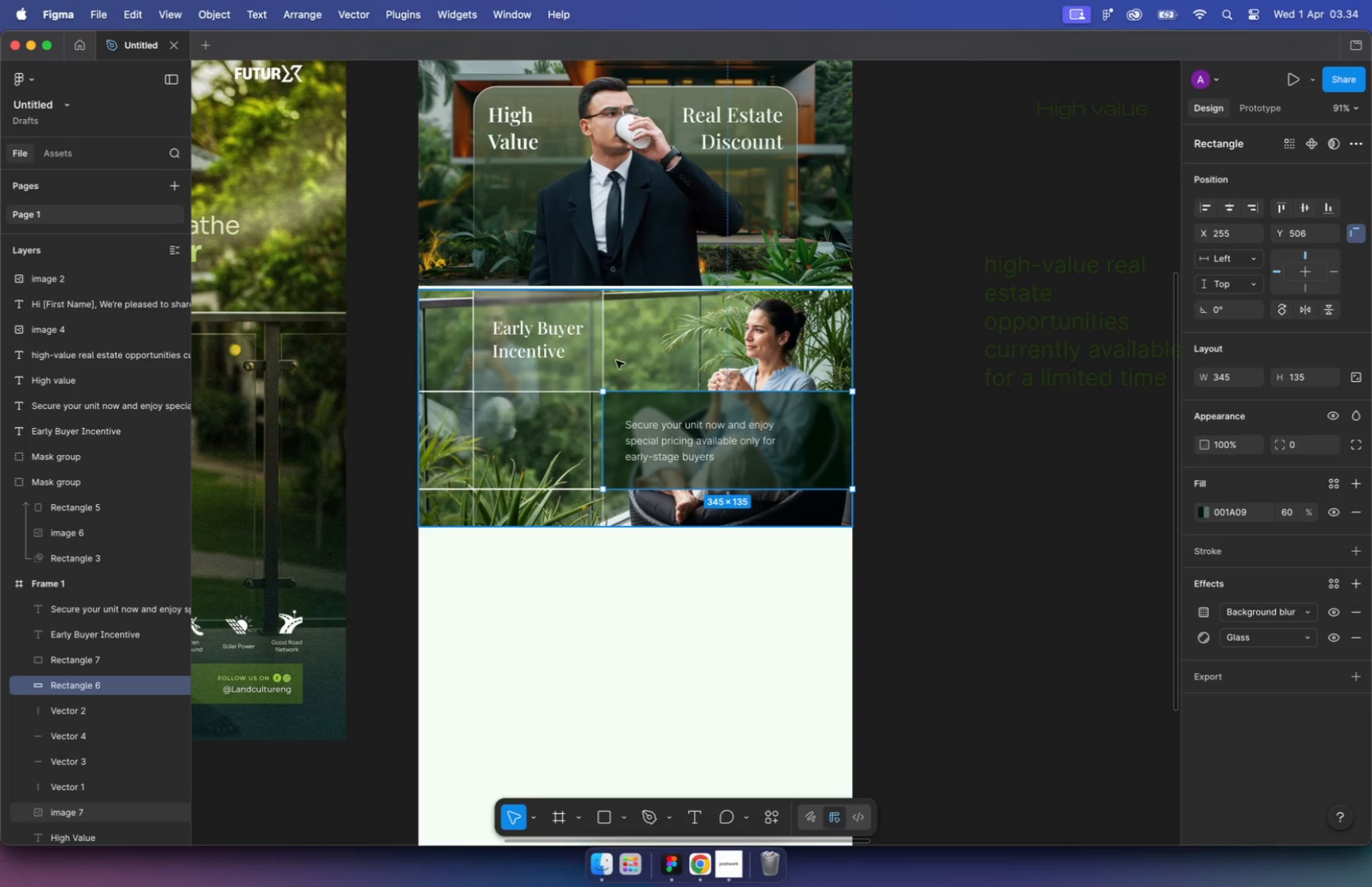 
left_click([592, 364])
 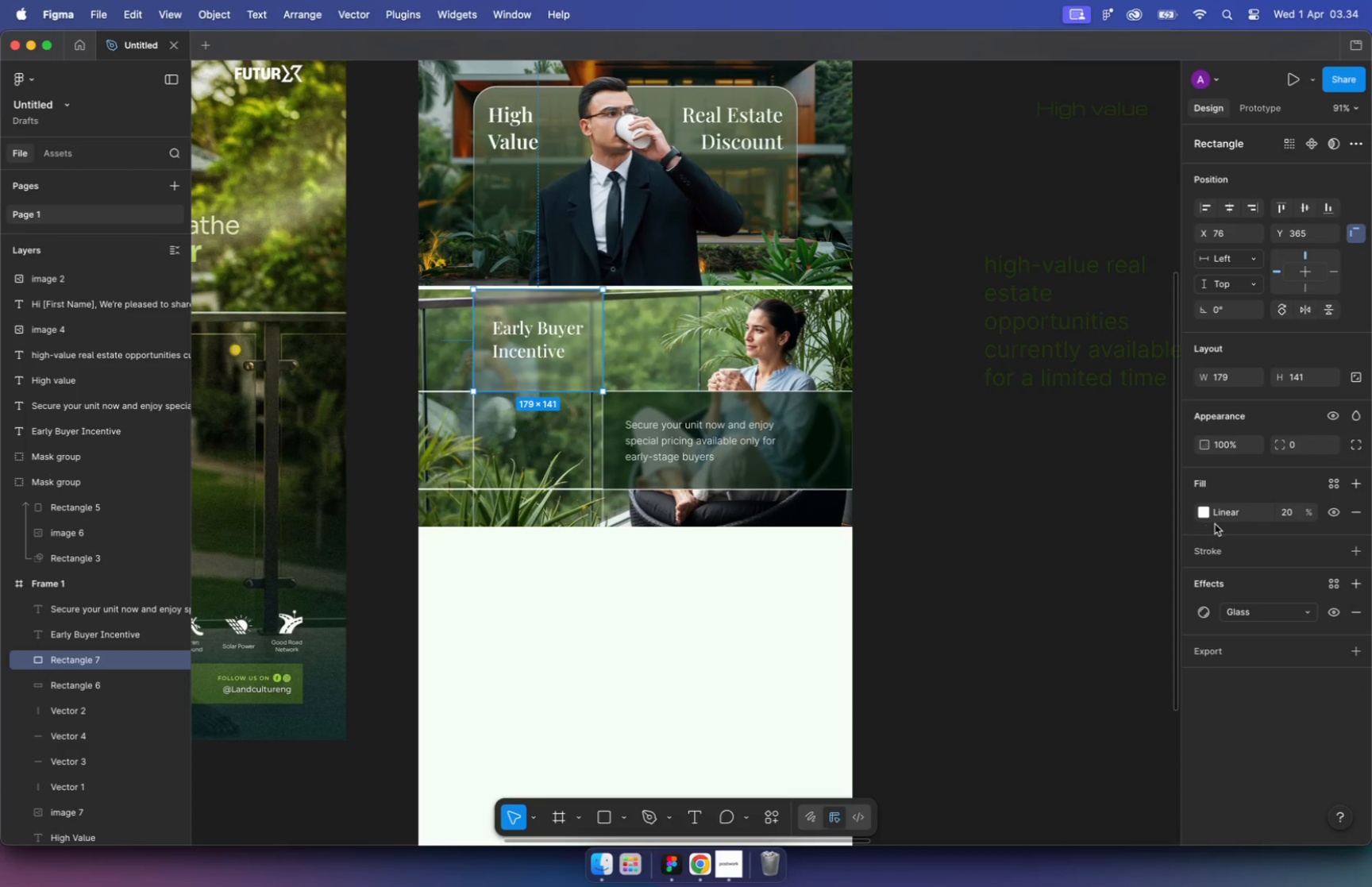 
left_click([1199, 511])
 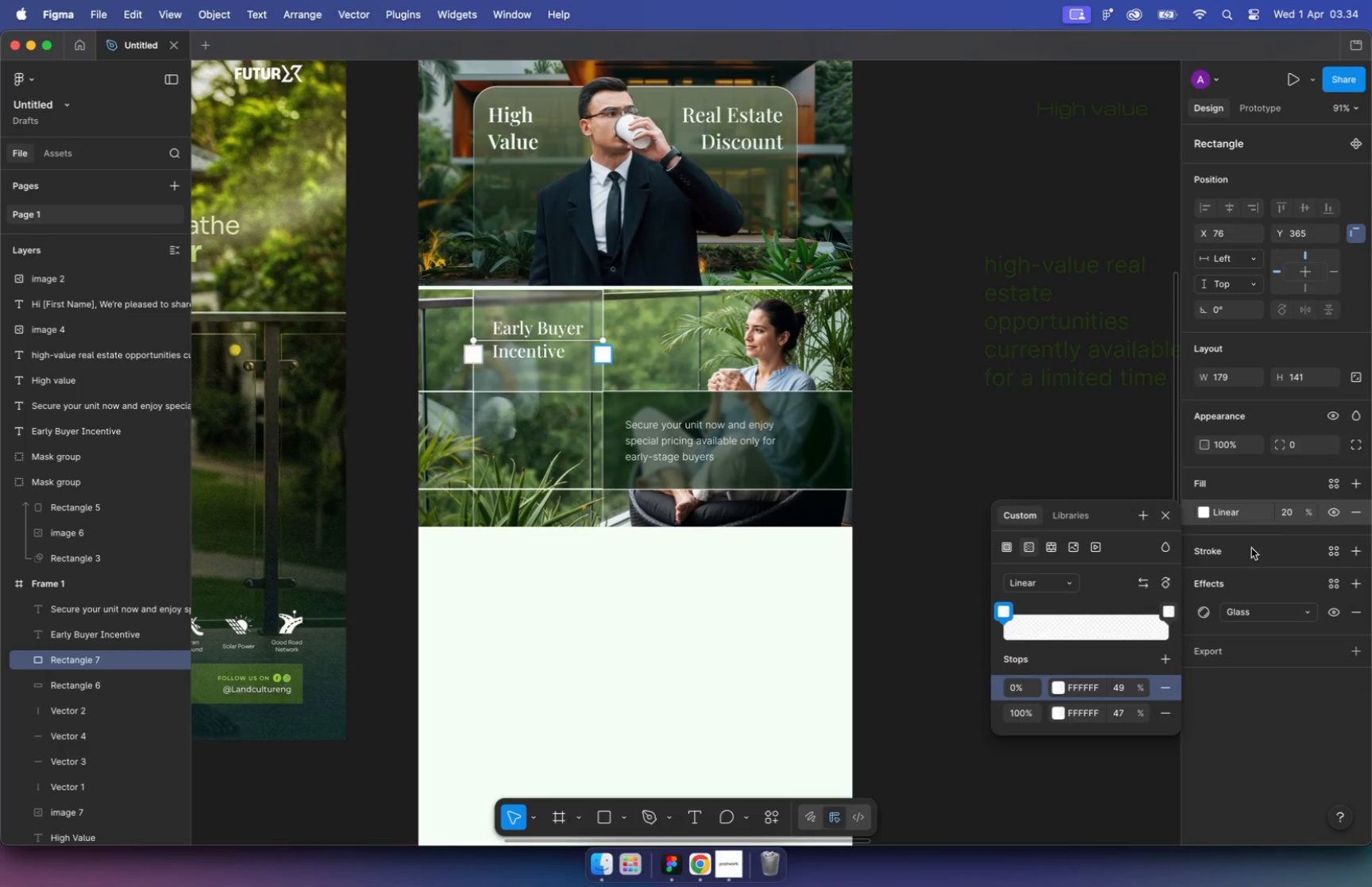 
double_click([1287, 516])
 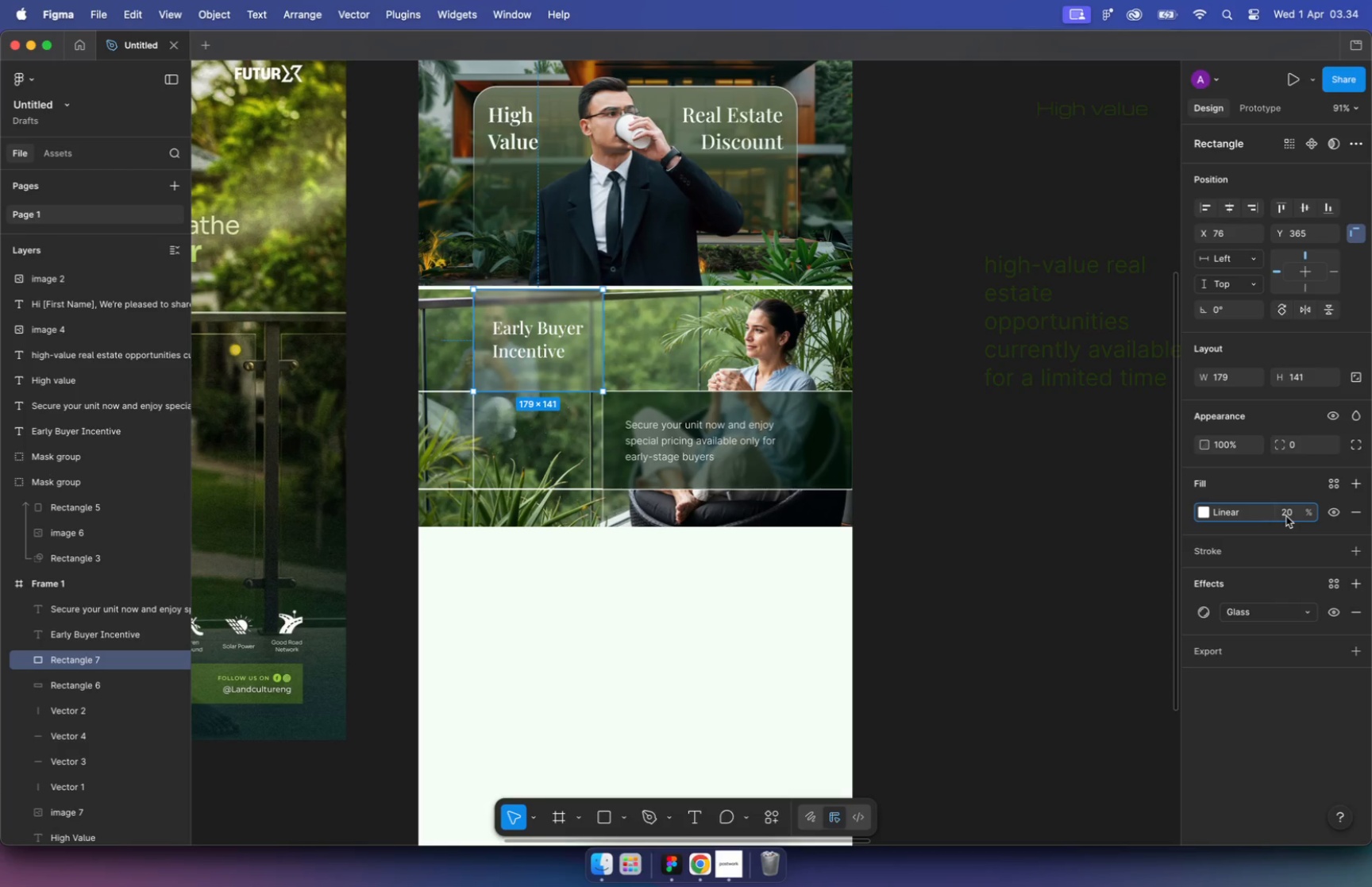 
key(Backspace)
 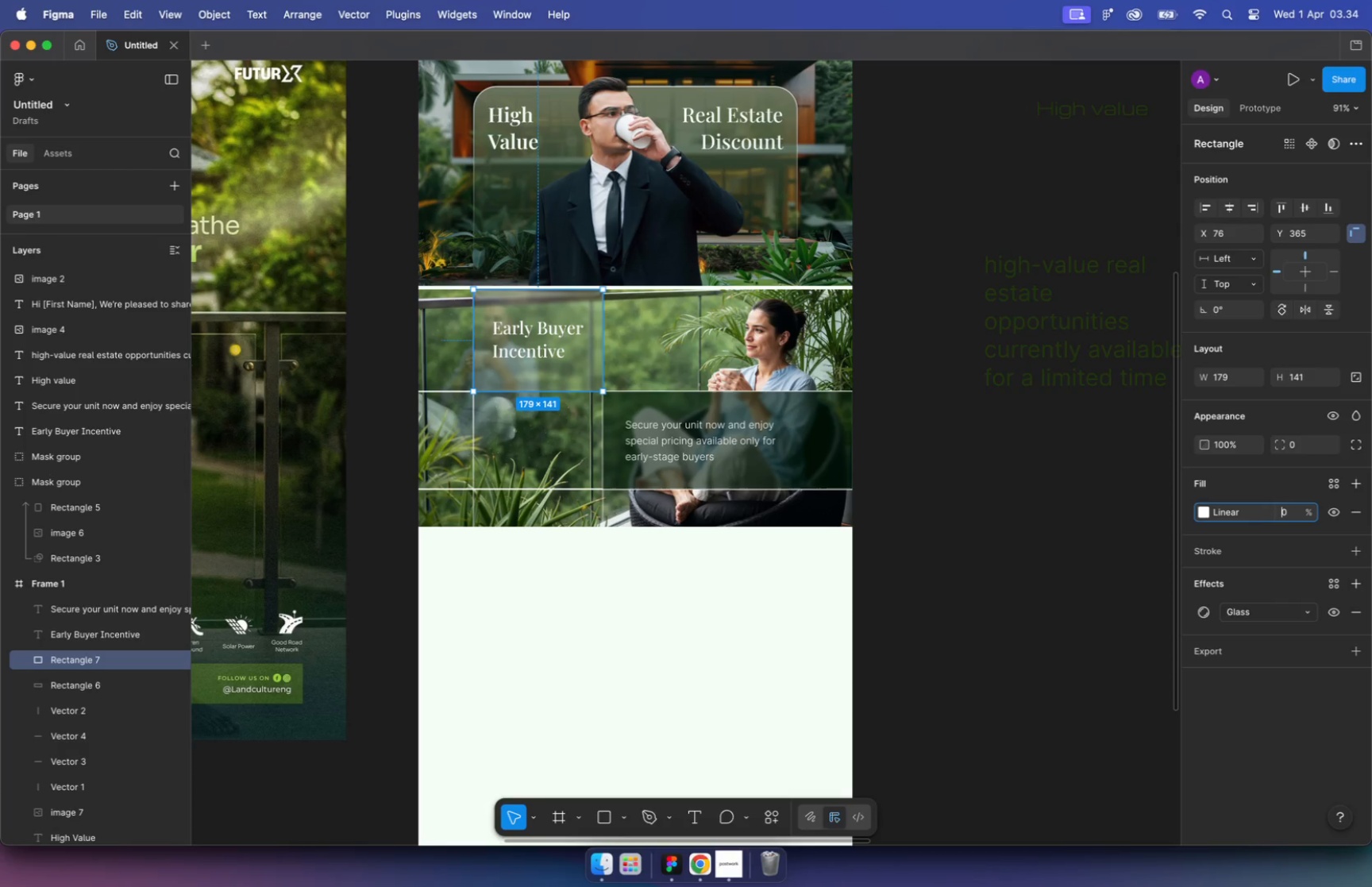 
key(5)
 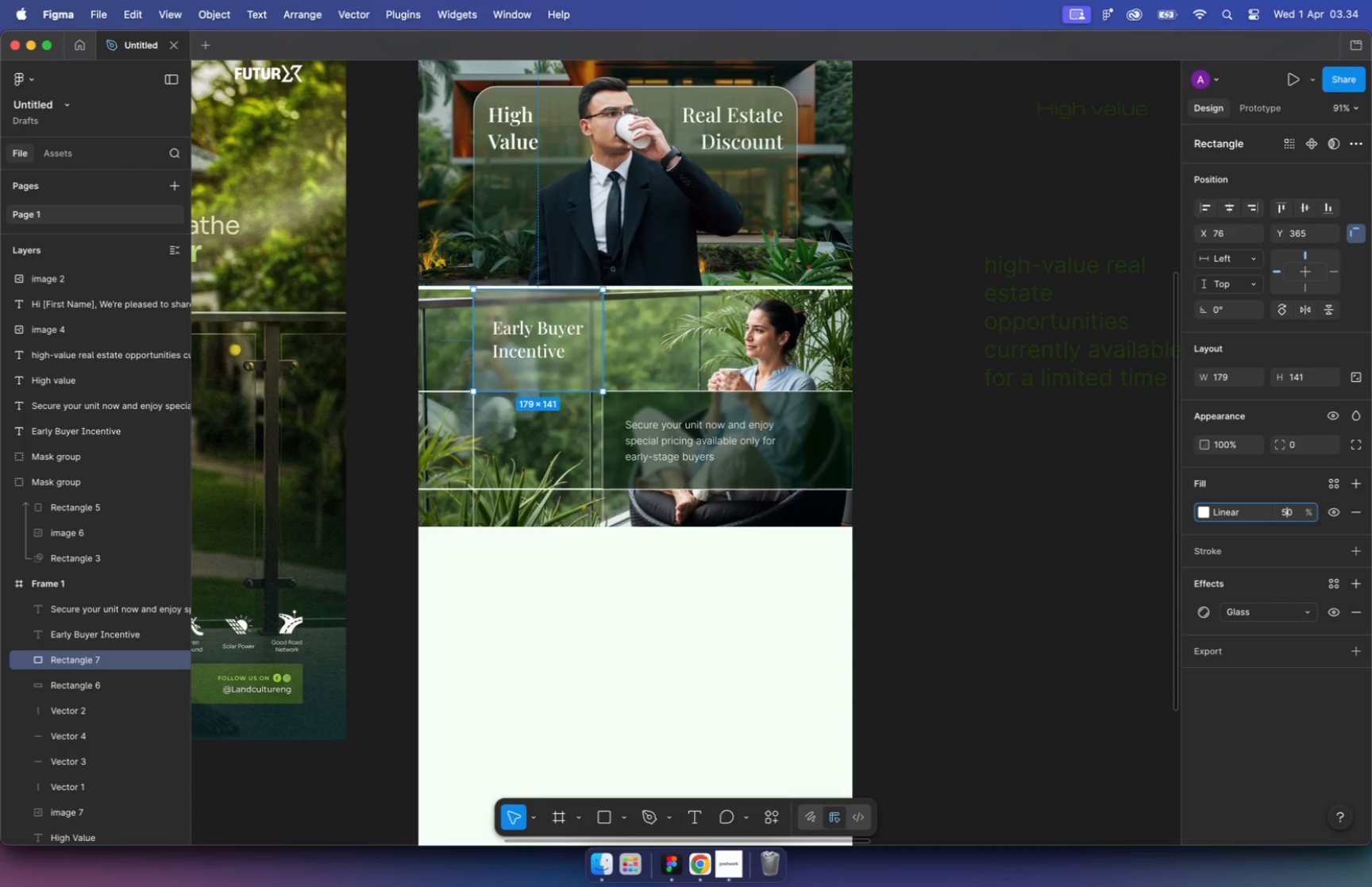 
key(Enter)
 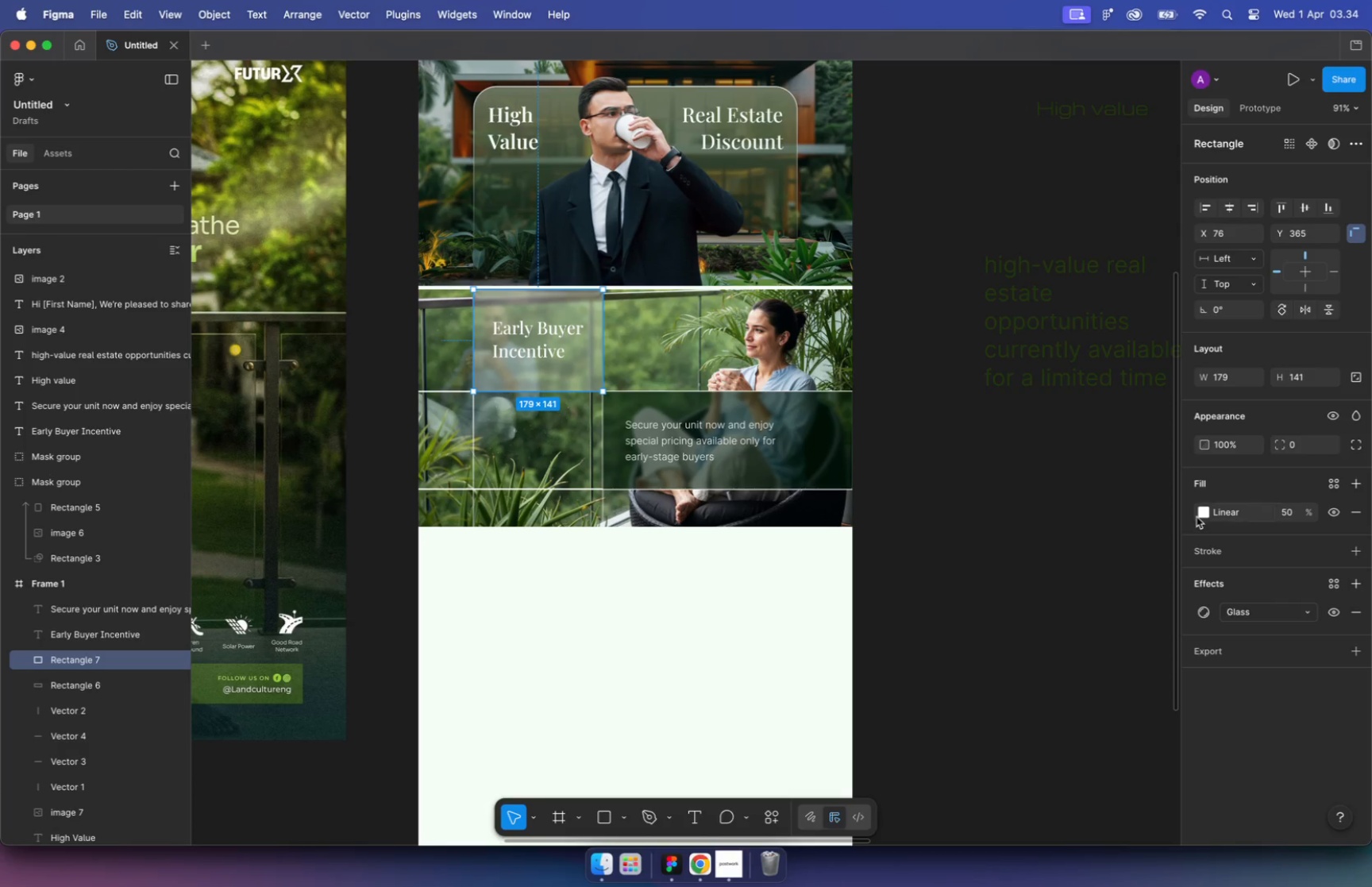 
left_click([1058, 688])
 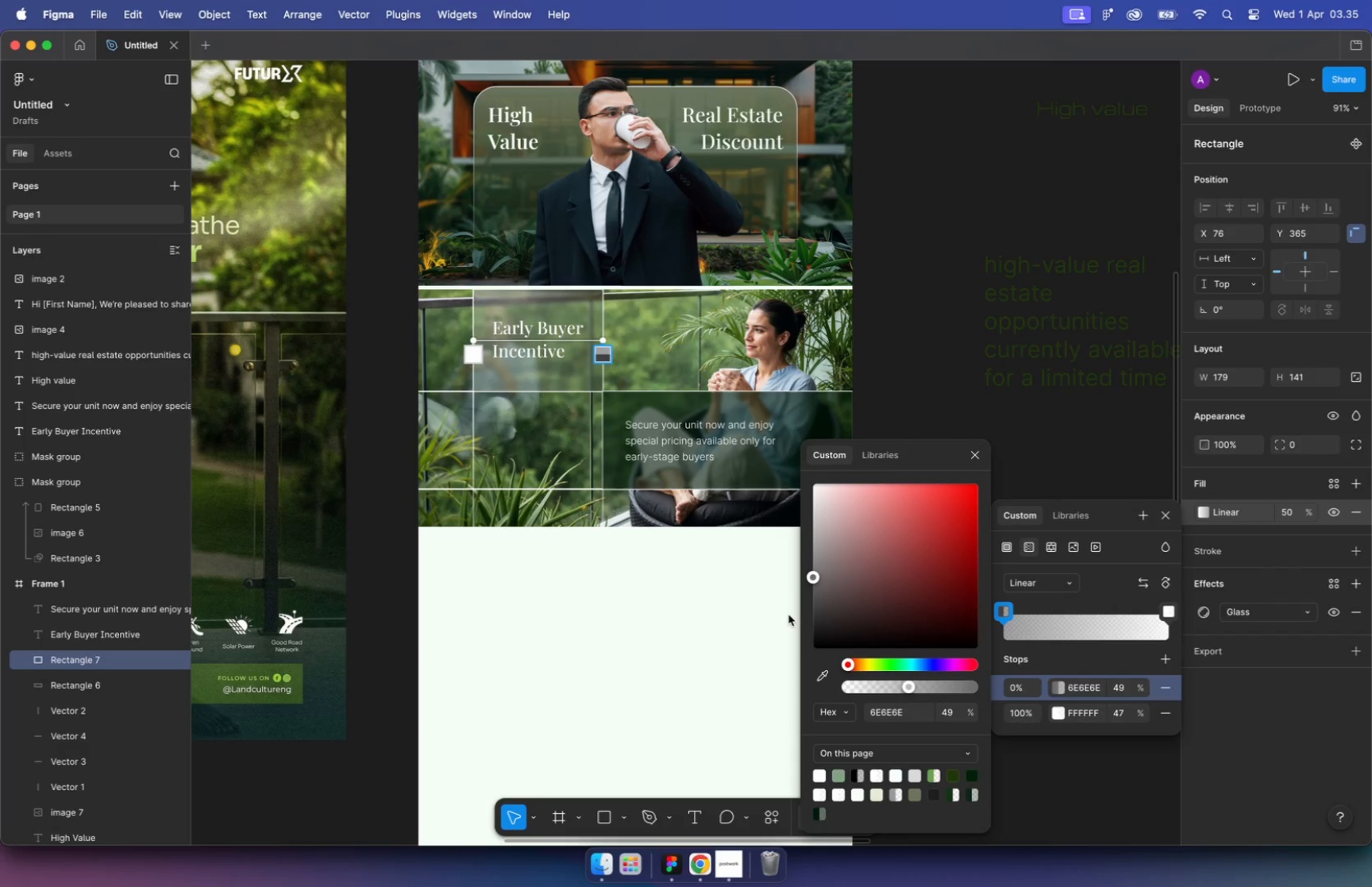 
left_click_drag(start_coordinate=[815, 484], to_coordinate=[787, 593])
 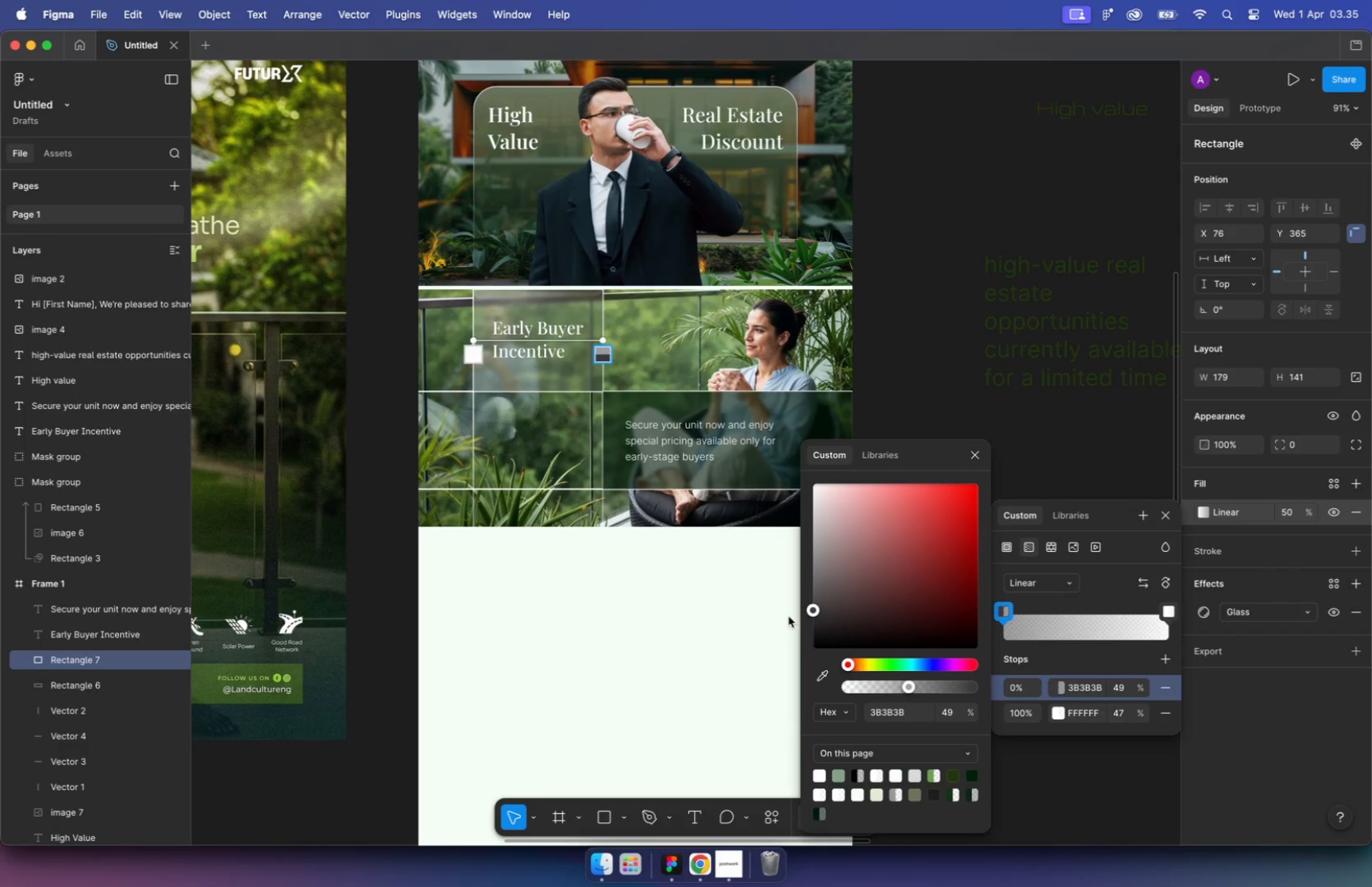 
scroll: coordinate [924, 599], scroll_direction: down, amount: 1.0
 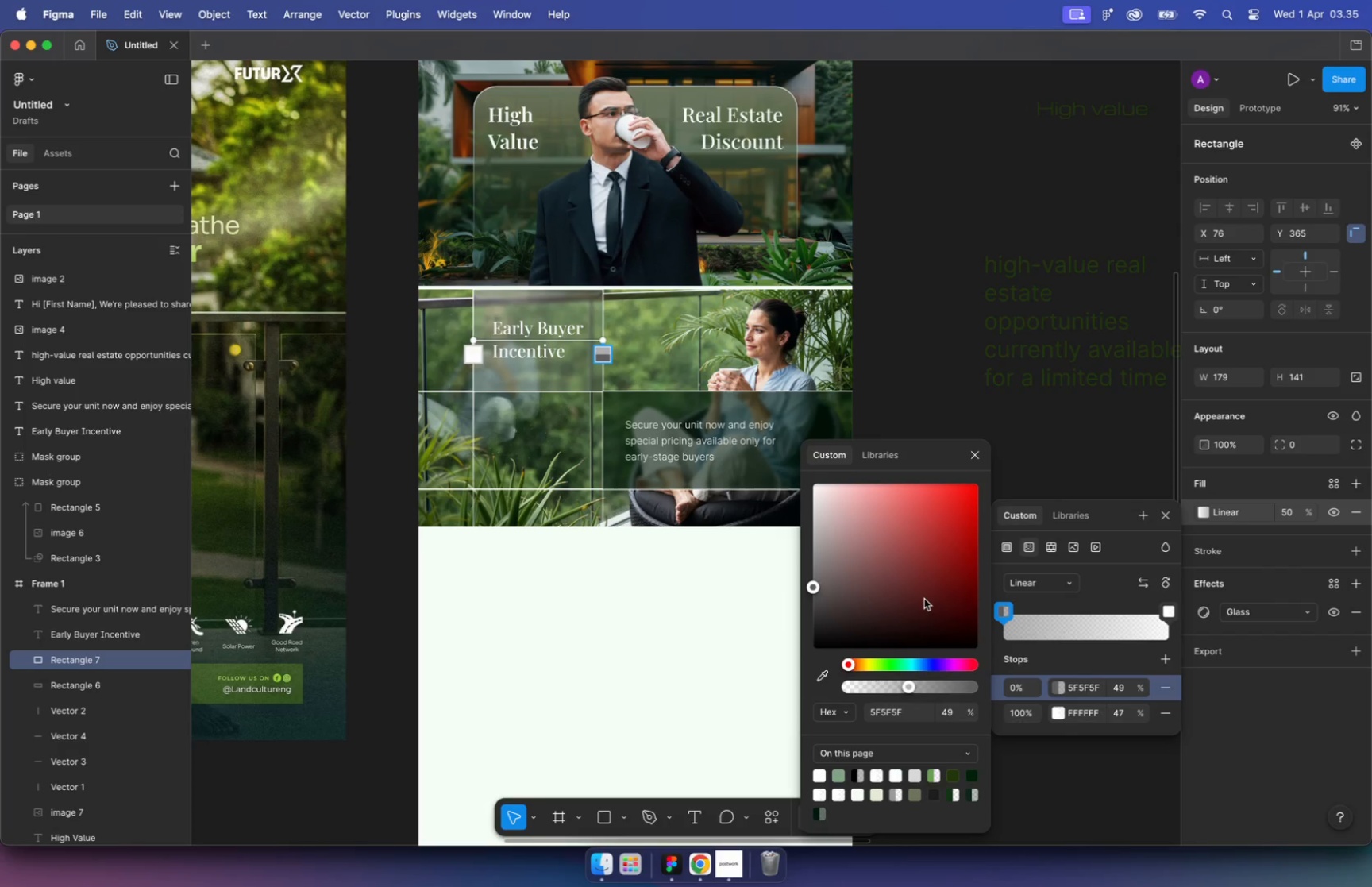 
left_click([899, 664])
 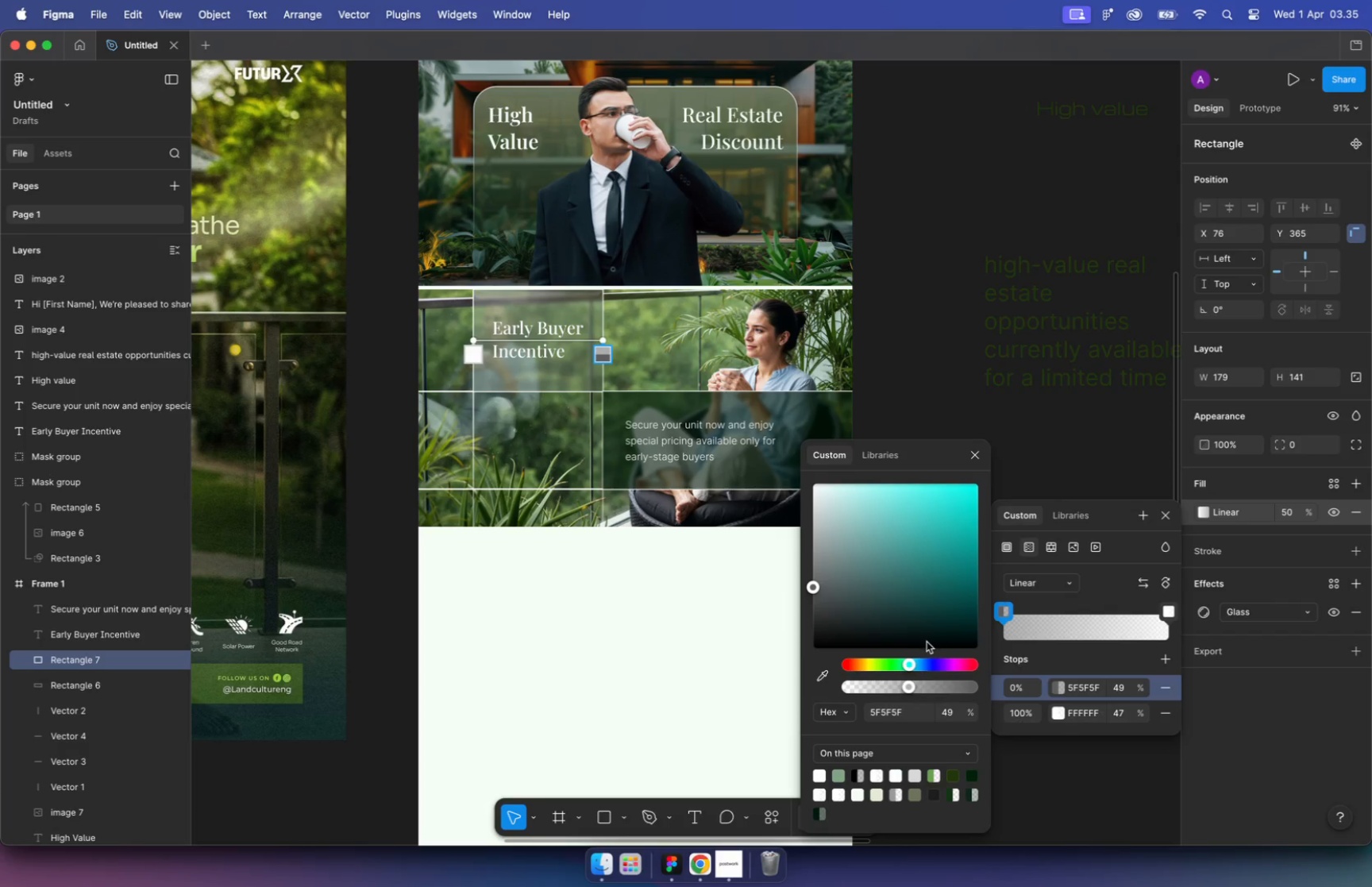 
left_click([943, 622])
 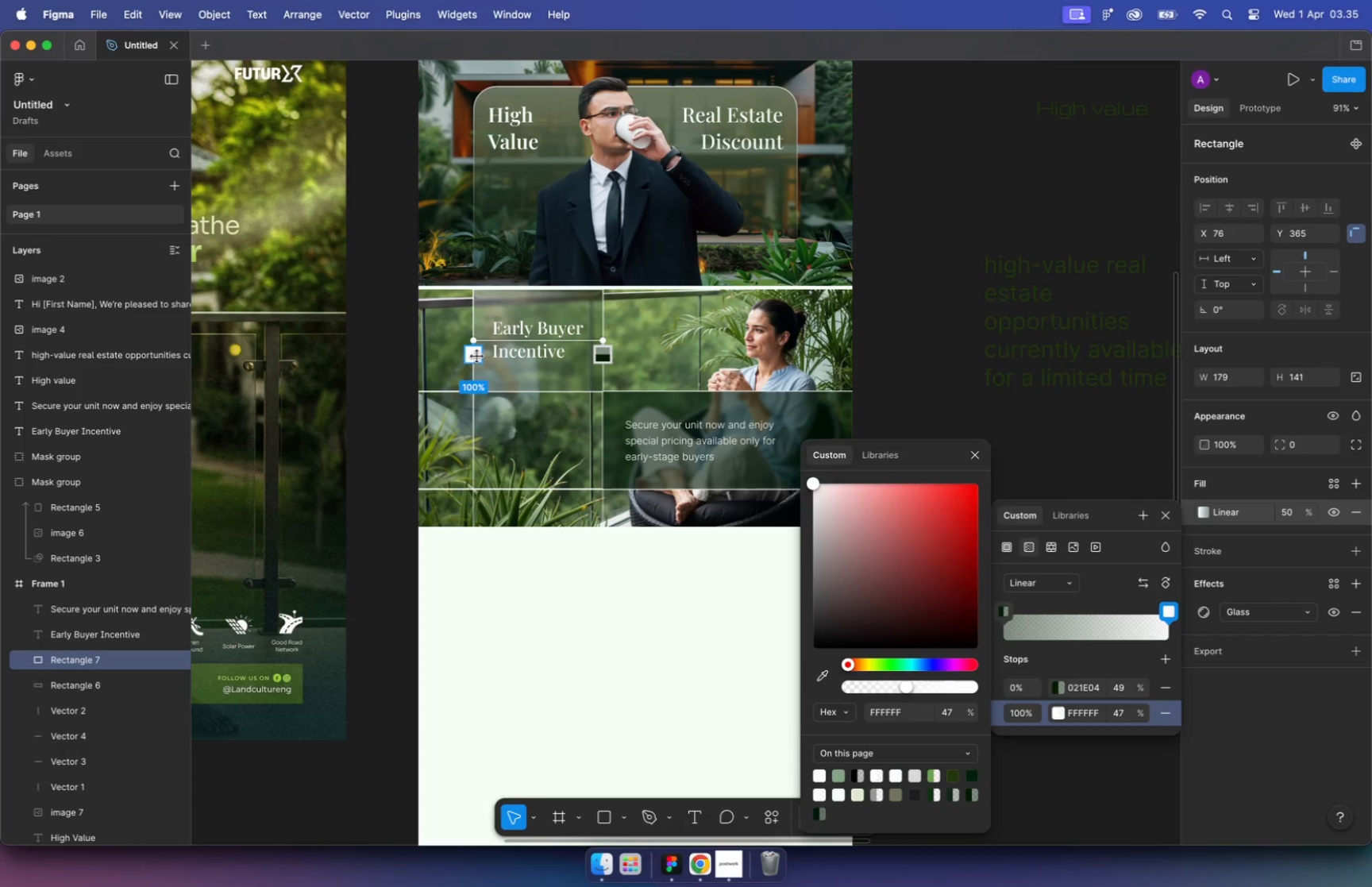 
left_click_drag(start_coordinate=[959, 617], to_coordinate=[965, 635])
 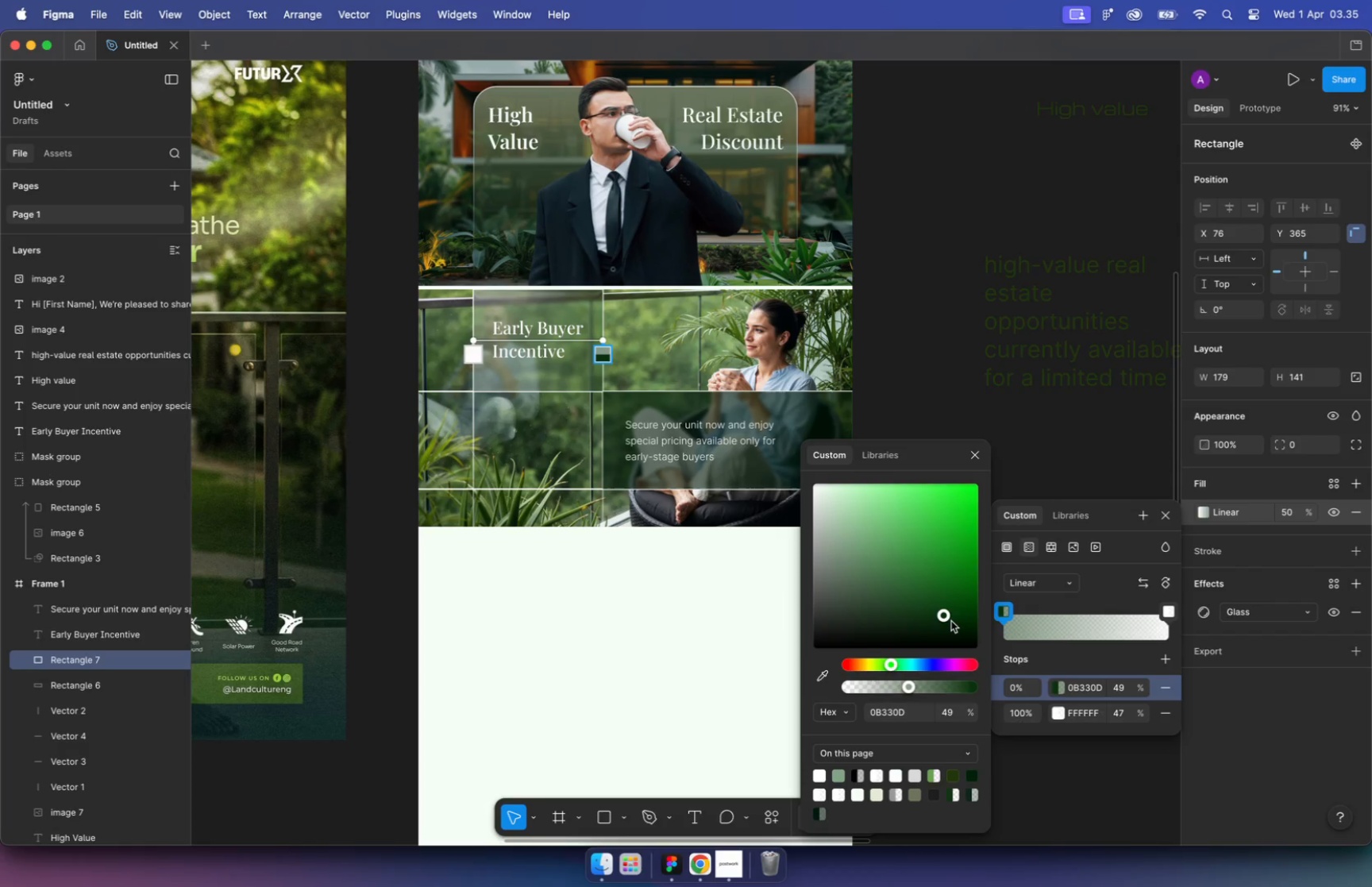 
left_click([905, 665])
 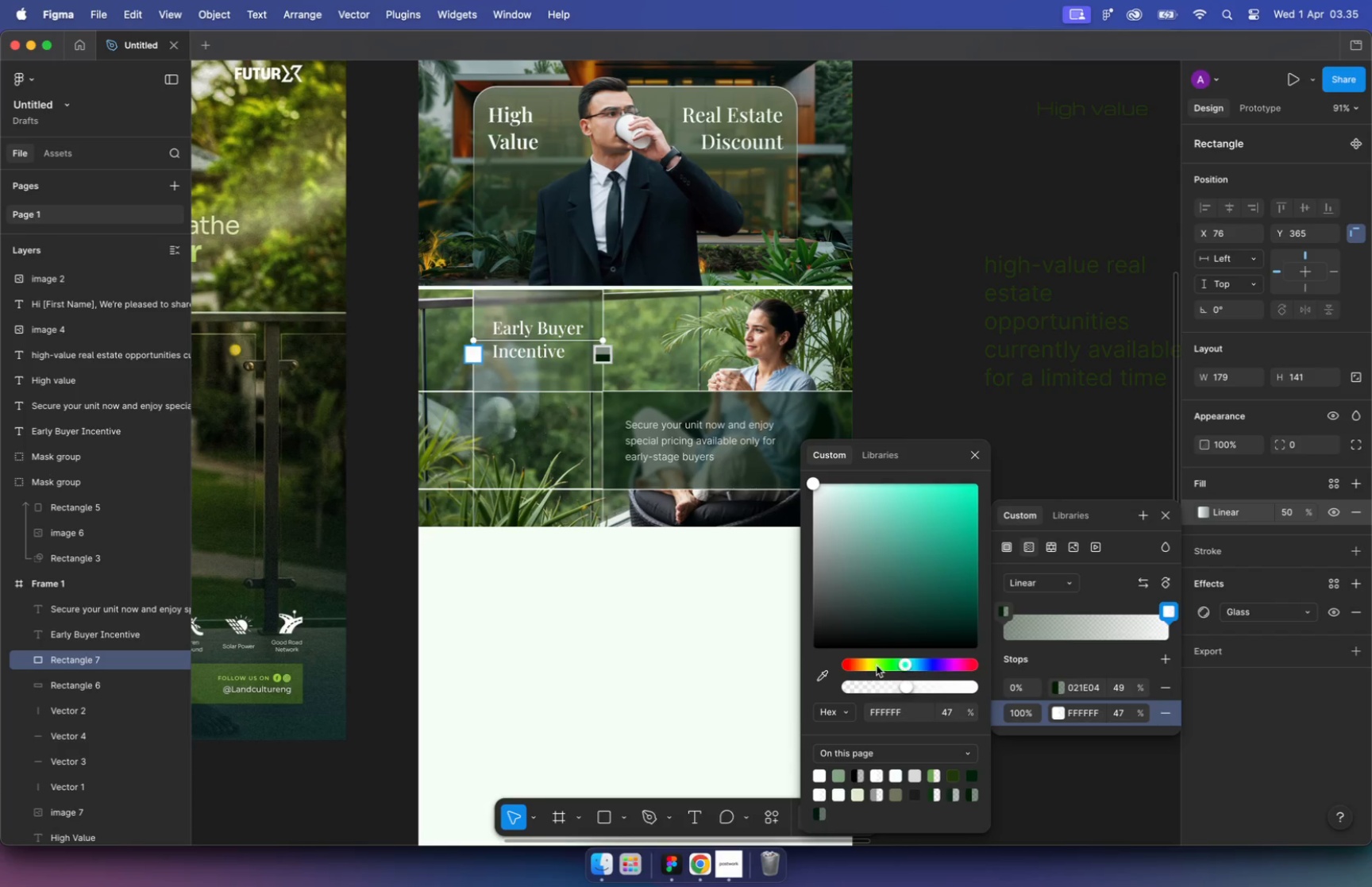 
left_click_drag(start_coordinate=[904, 665], to_coordinate=[888, 663])
 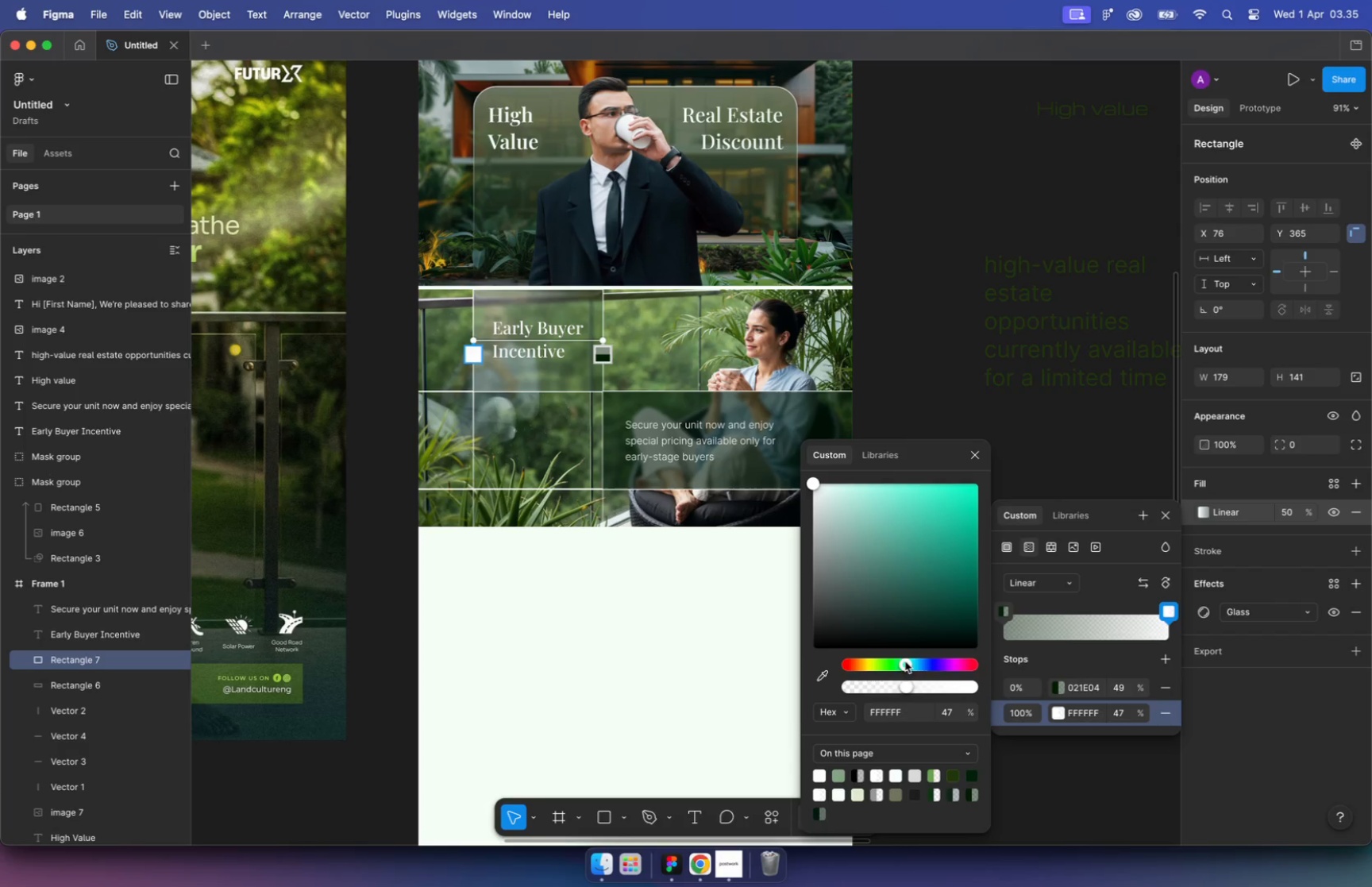 
left_click_drag(start_coordinate=[957, 588], to_coordinate=[969, 608])
 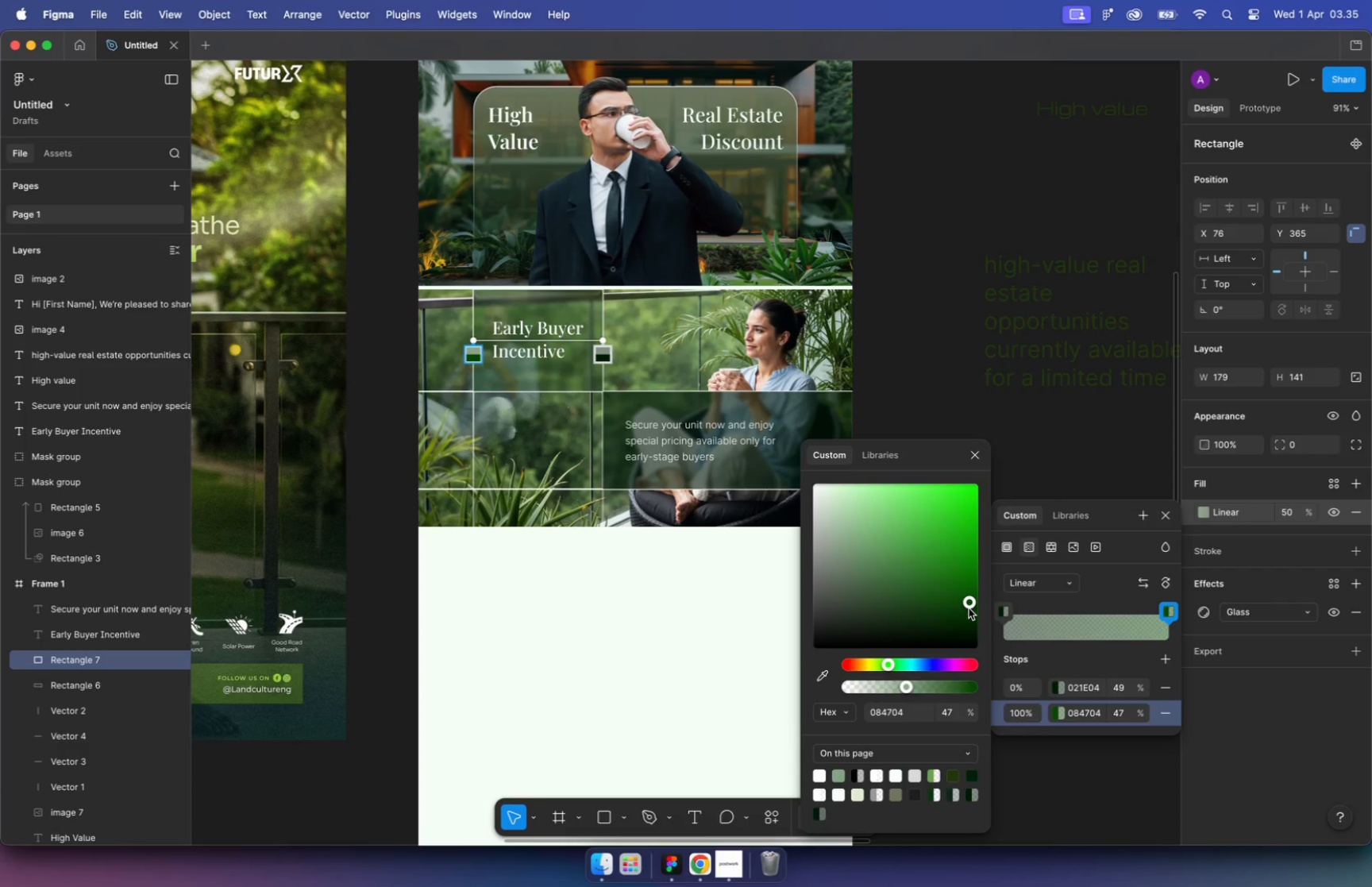 
double_click([689, 611])
 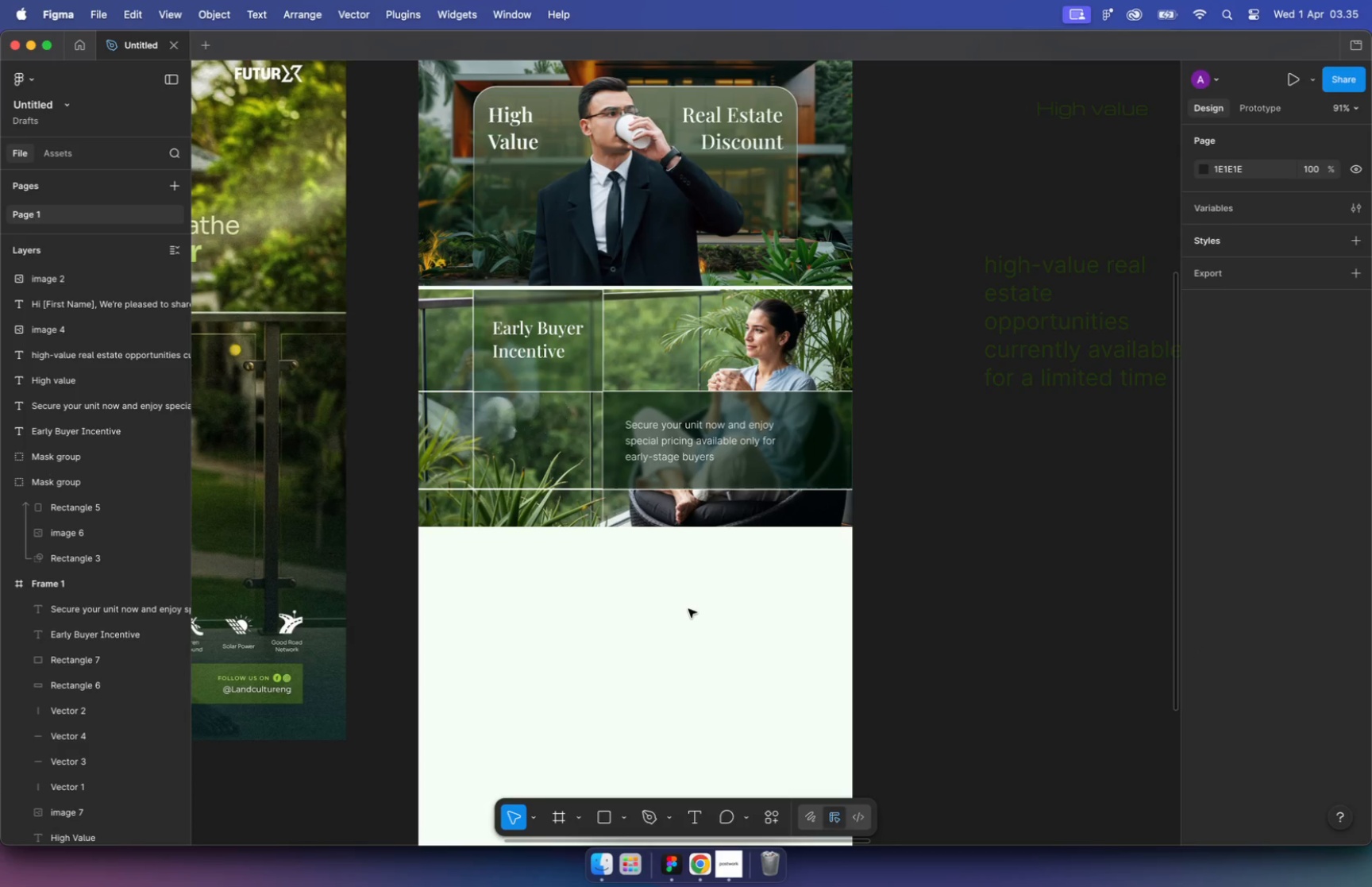 
hold_key(key=CommandLeft, duration=2.41)
scroll: coordinate [599, 477], scroll_direction: up, amount: 10.0
 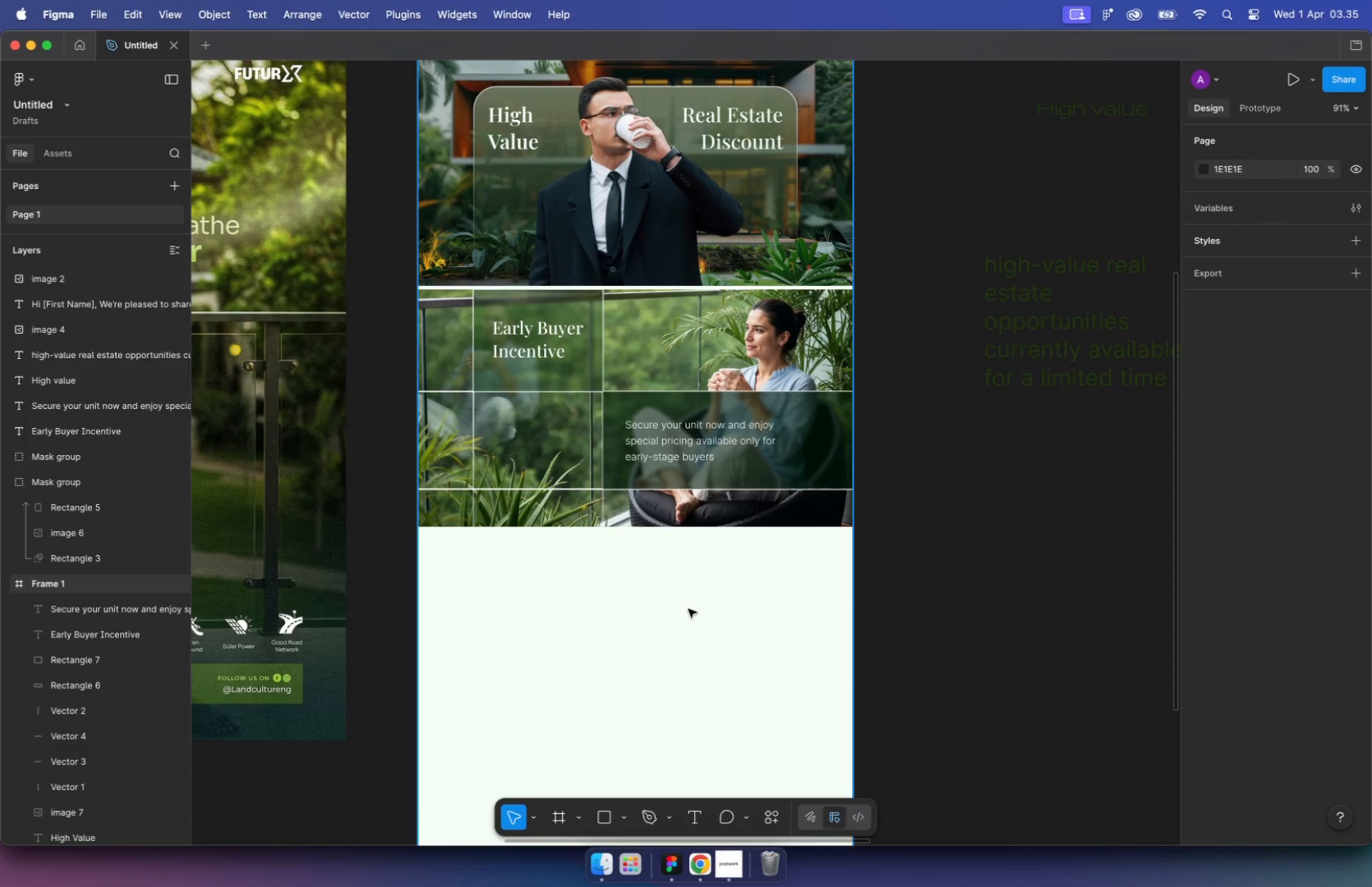 
hold_key(key=ShiftLeft, duration=1.01)
left_click([306, 505])
 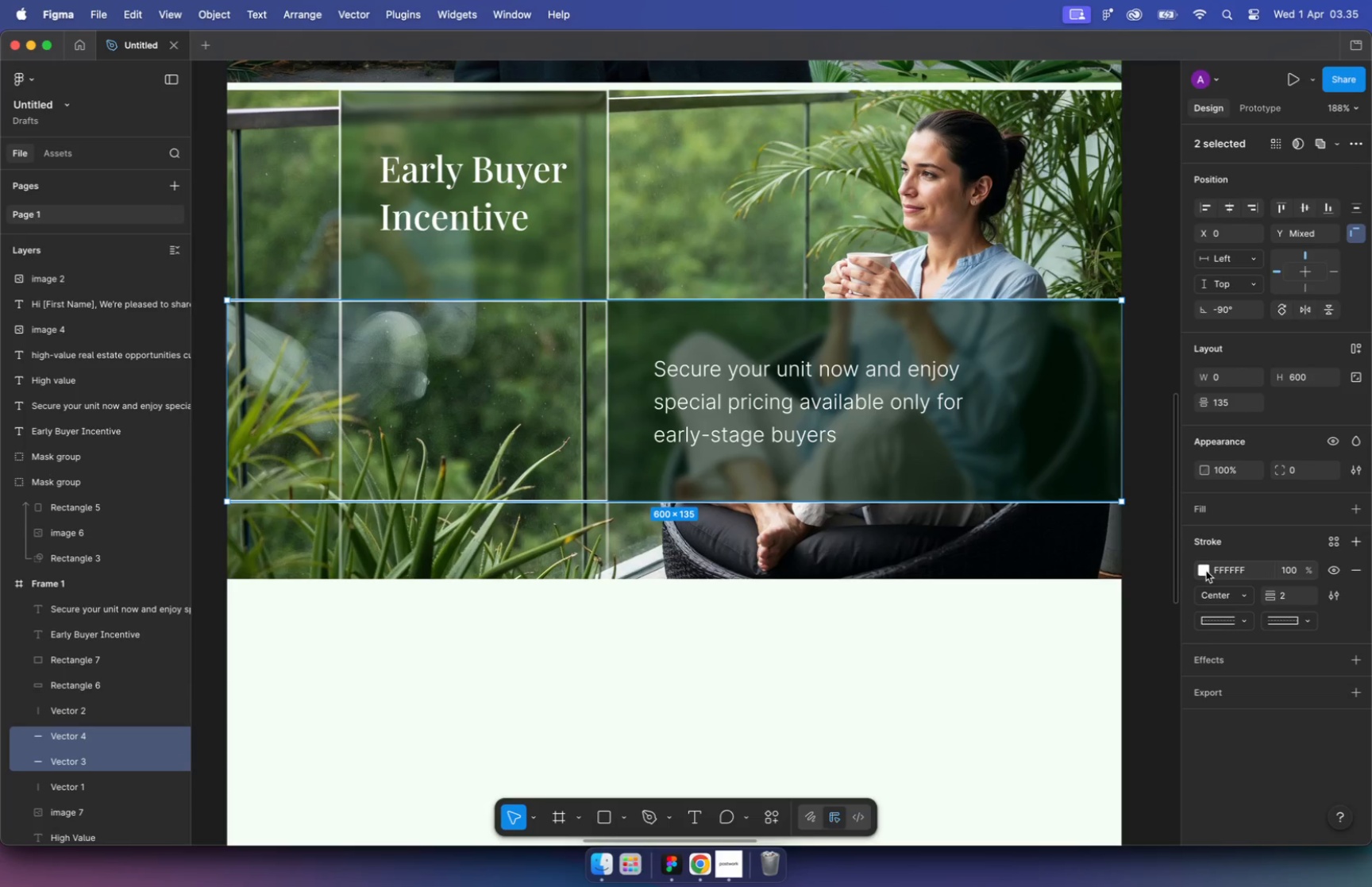 
left_click([1206, 570])
 